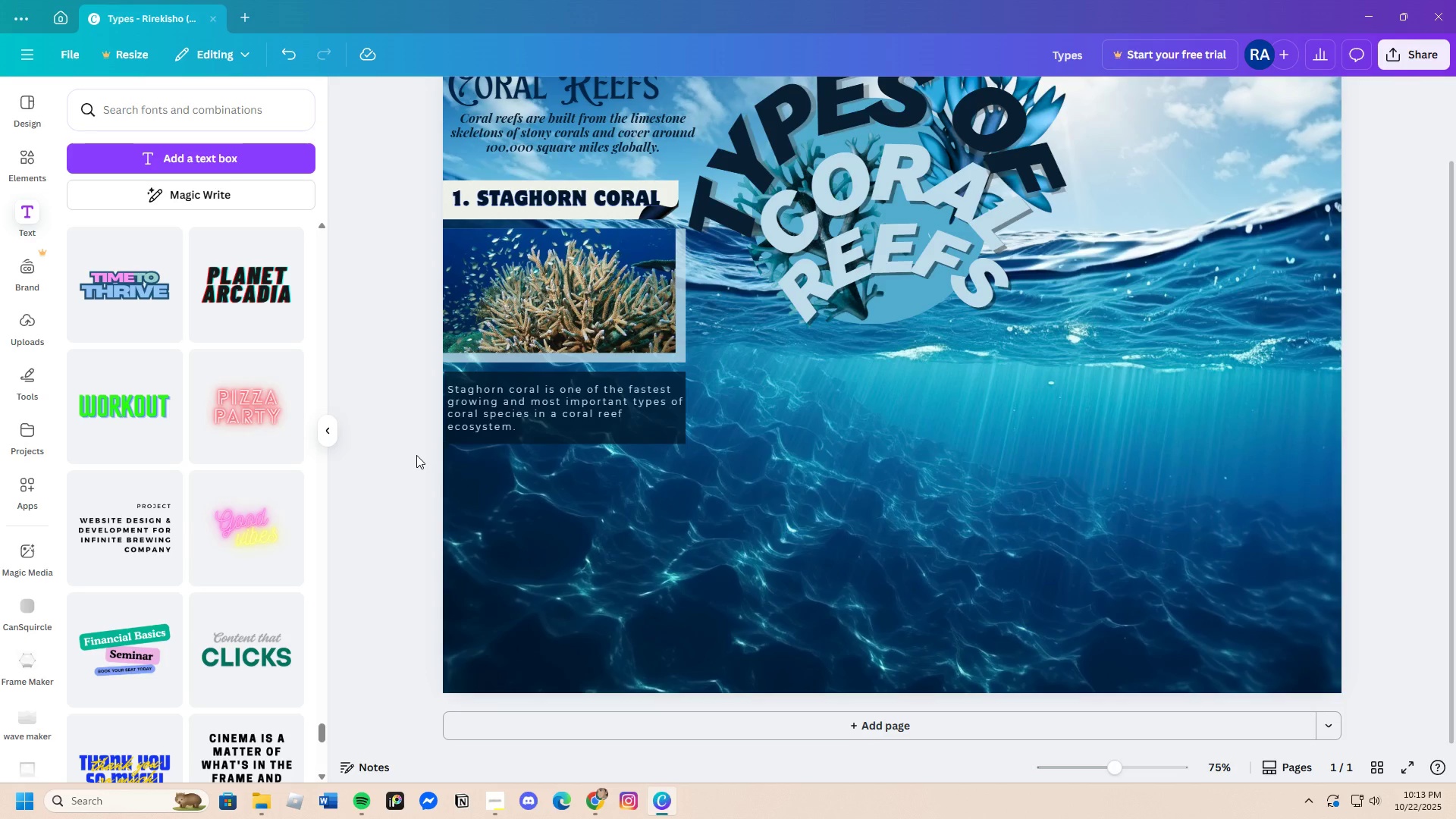 
left_click([585, 805])
 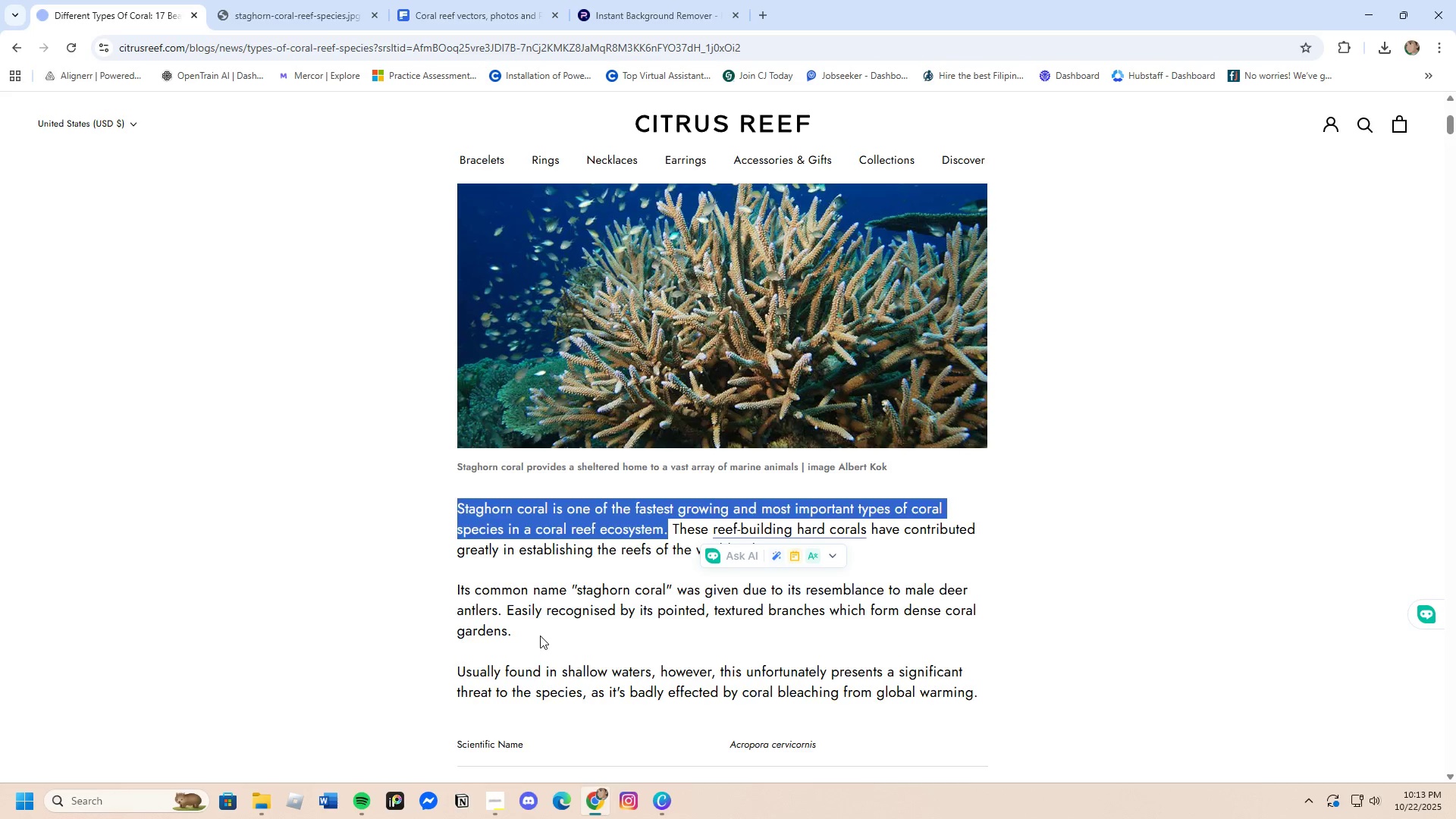 
scroll: coordinate [534, 618], scroll_direction: down, amount: 3.0
 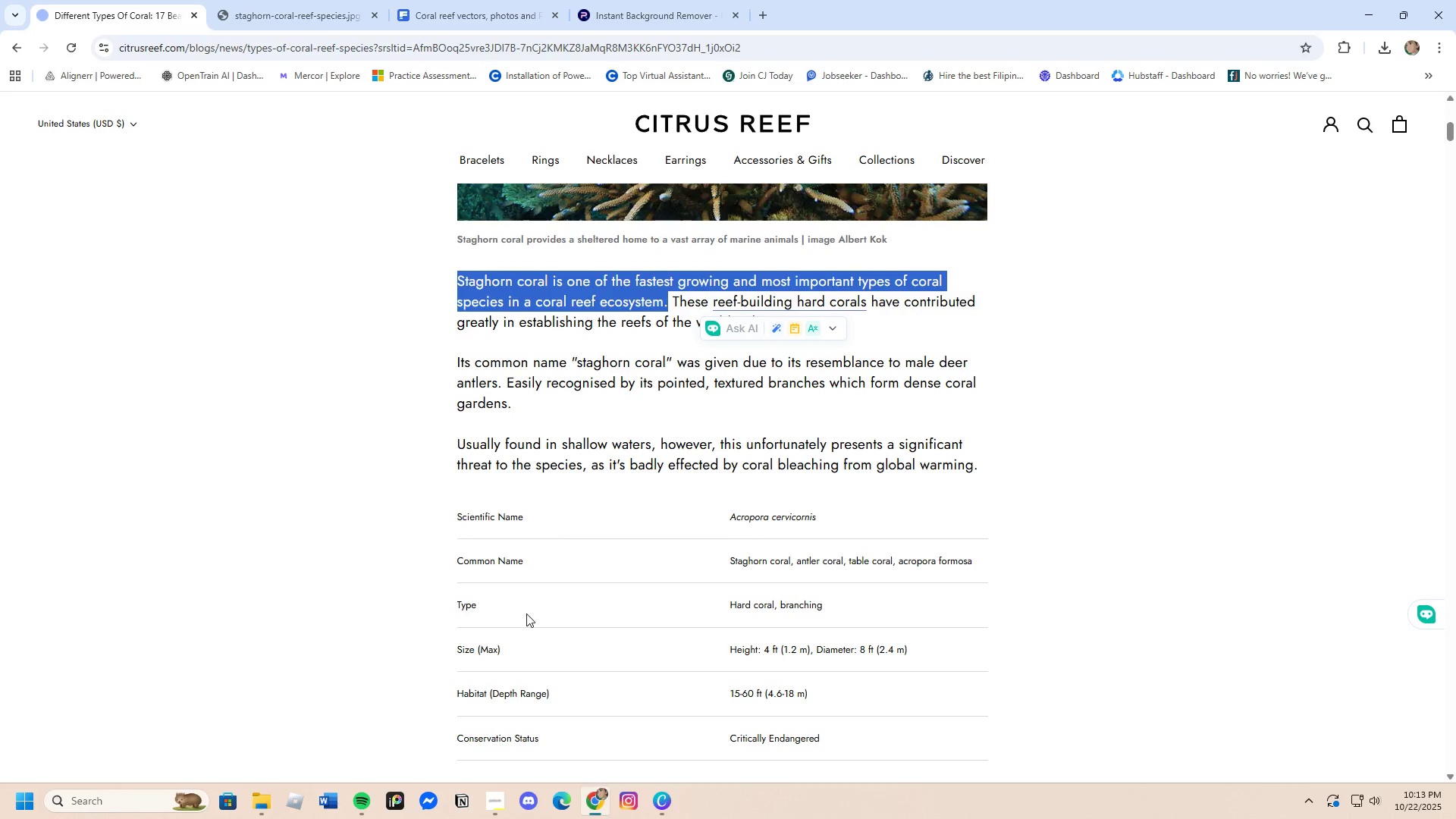 
scroll: coordinate [521, 611], scroll_direction: up, amount: 1.0
 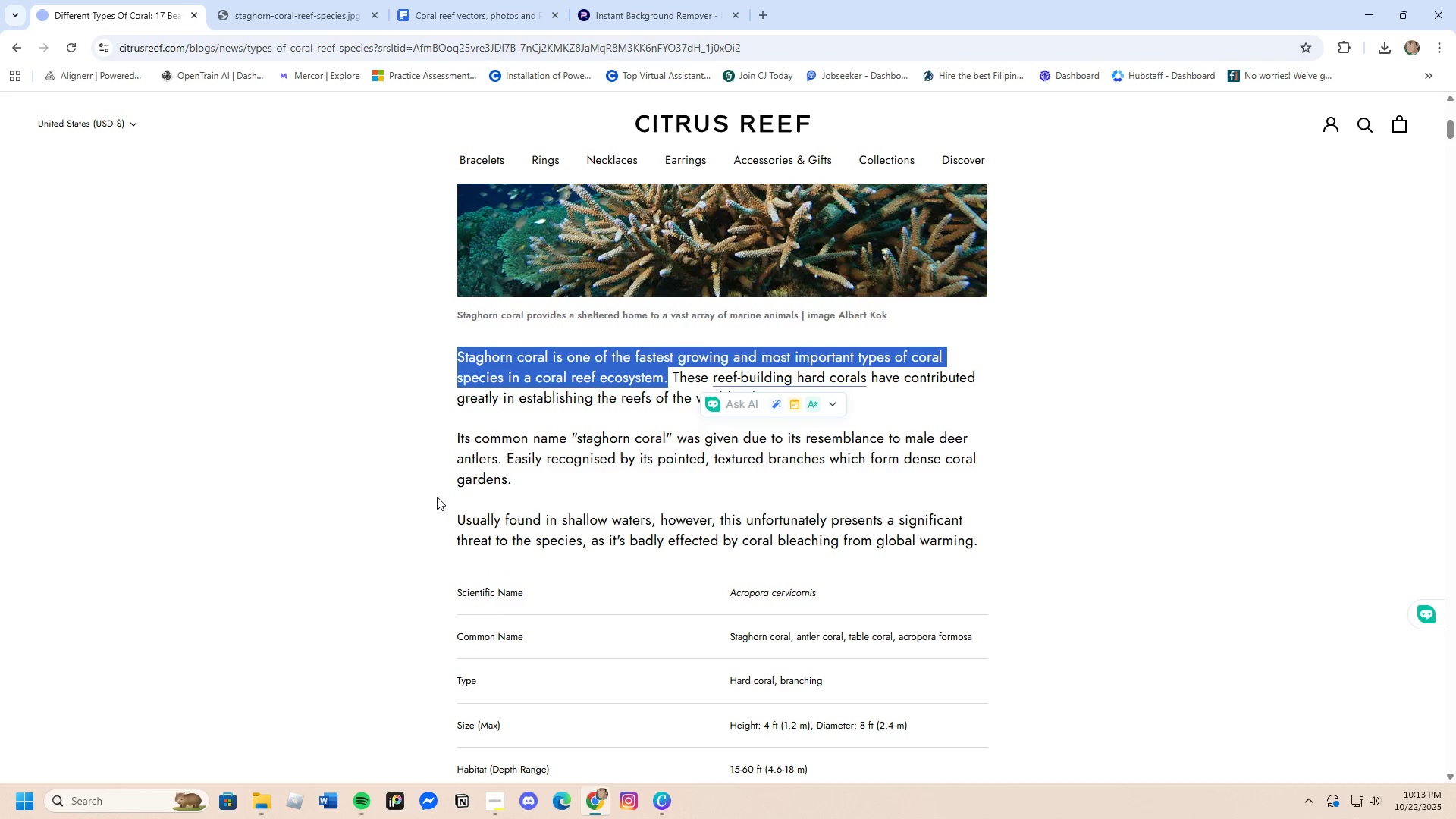 
left_click([457, 432])
 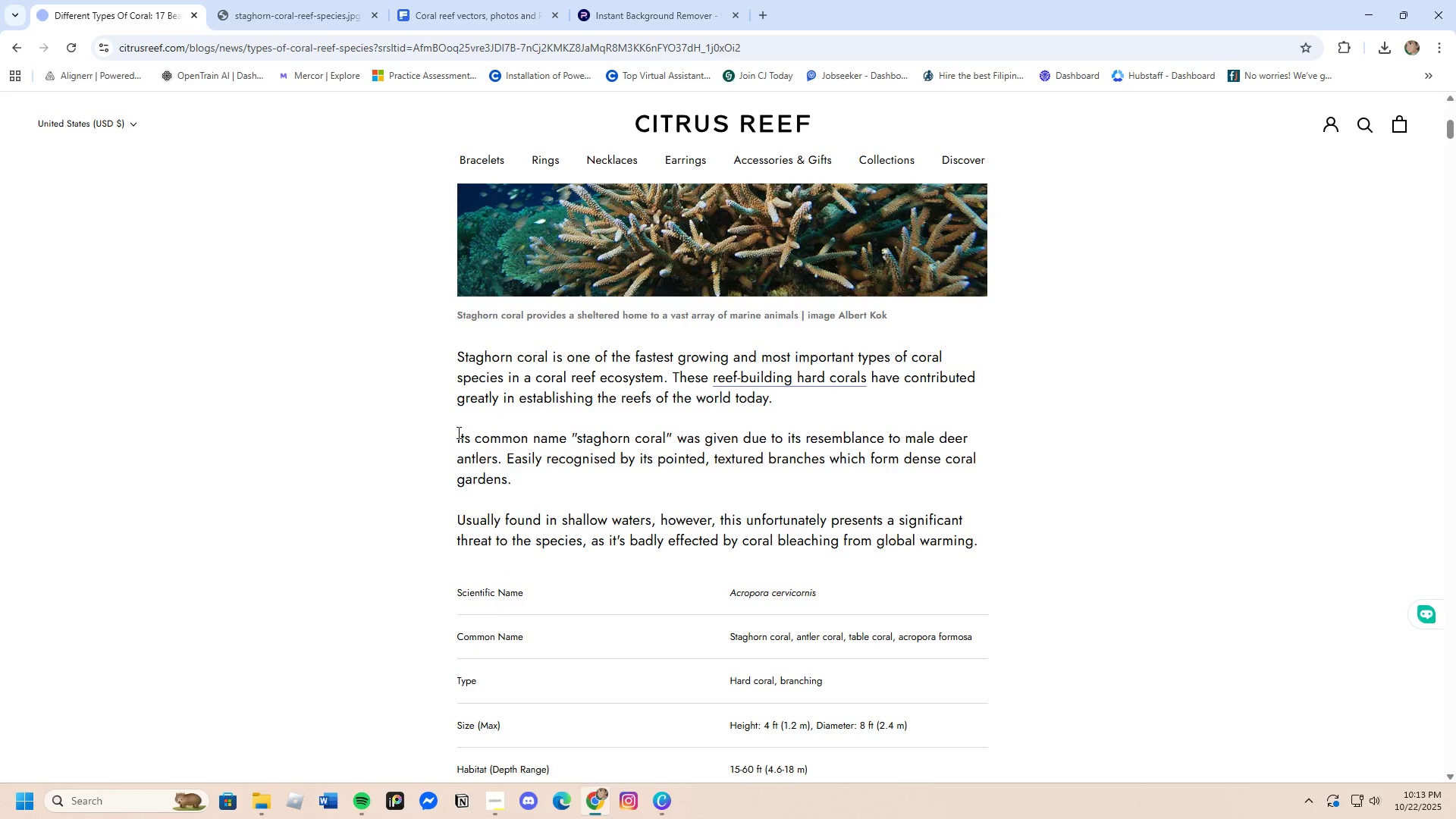 
left_click_drag(start_coordinate=[457, 432], to_coordinate=[524, 475])
 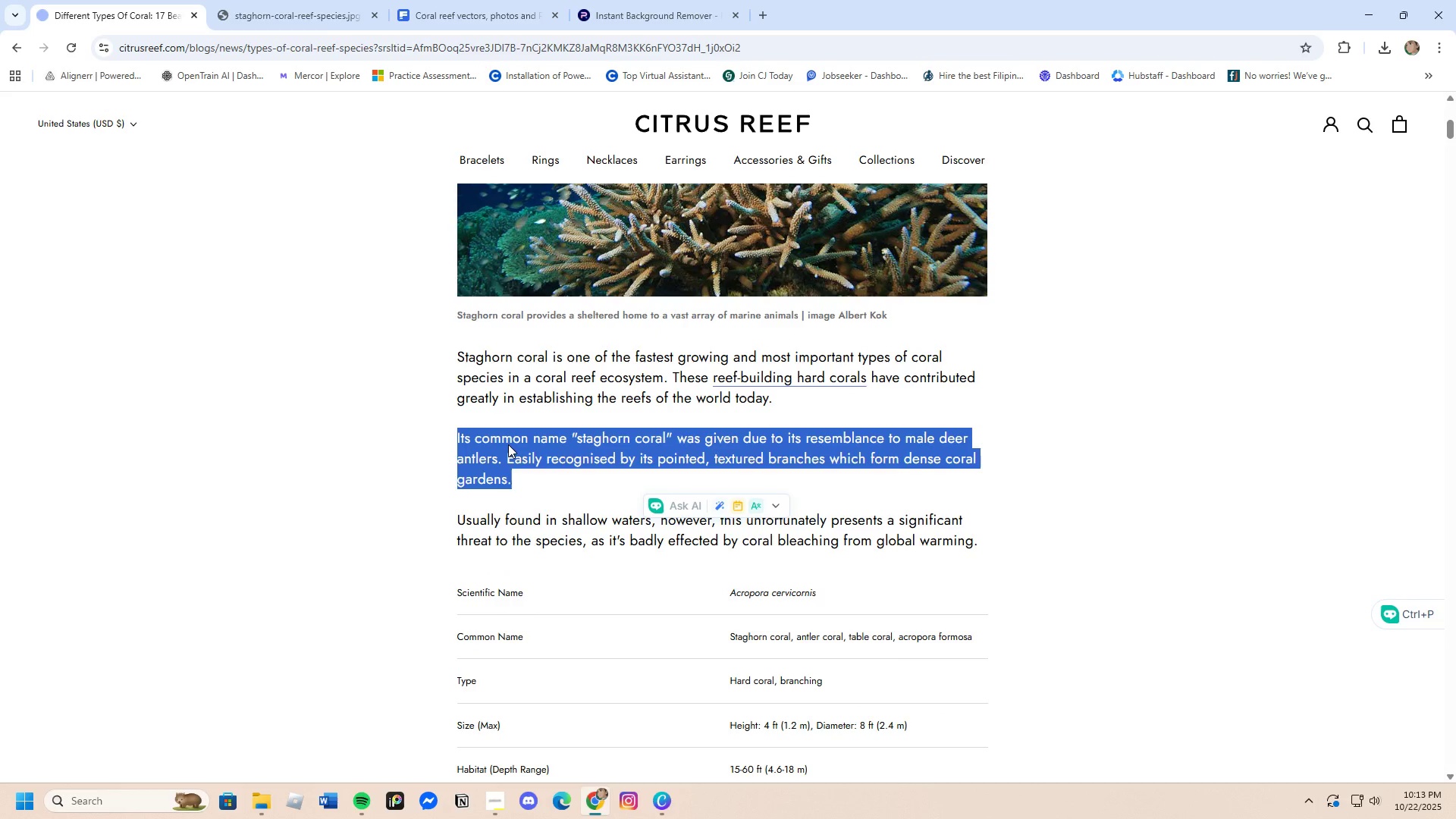 
right_click([508, 444])
 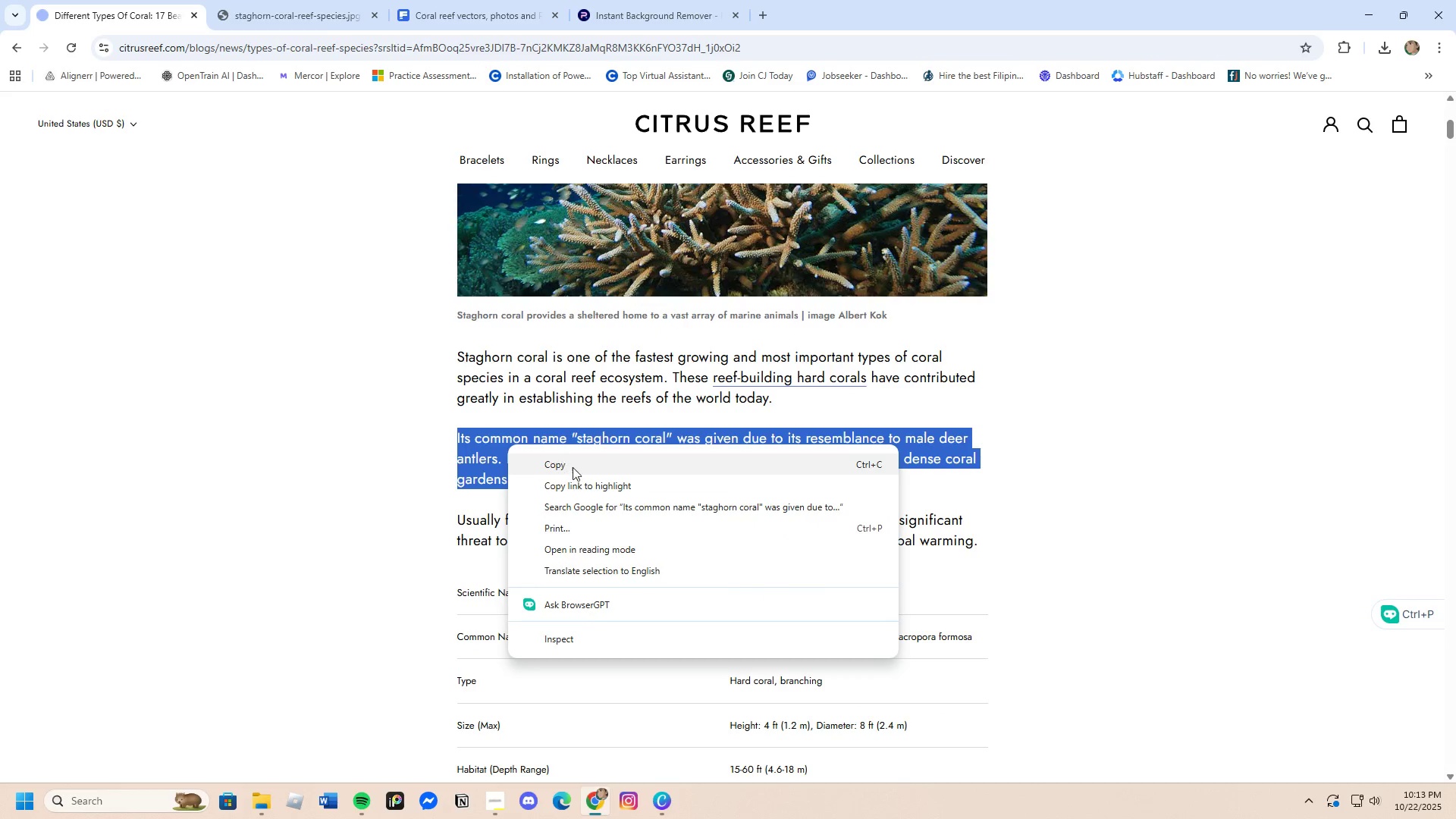 
left_click([573, 467])
 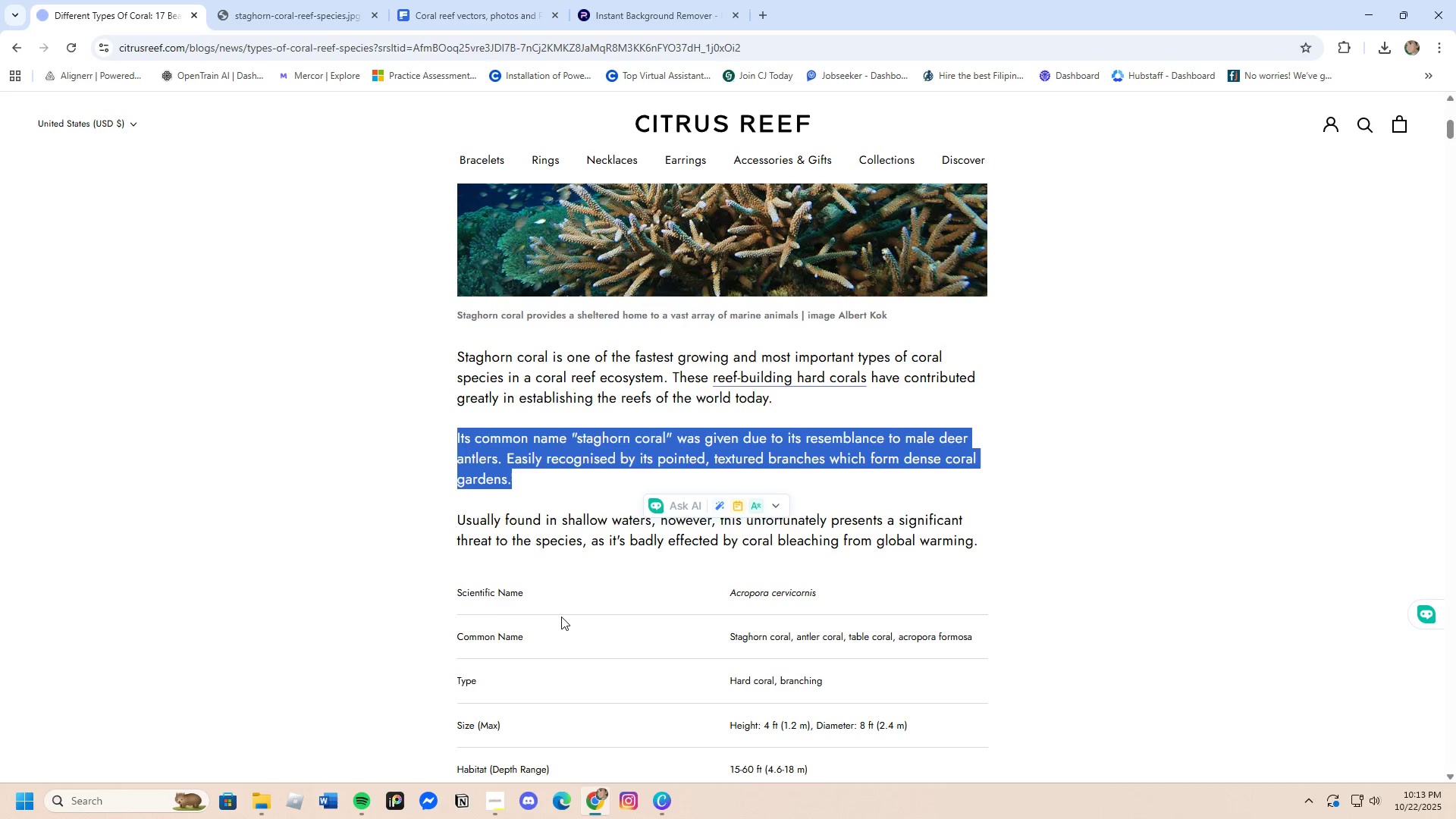 
scroll: coordinate [561, 617], scroll_direction: up, amount: 1.0
 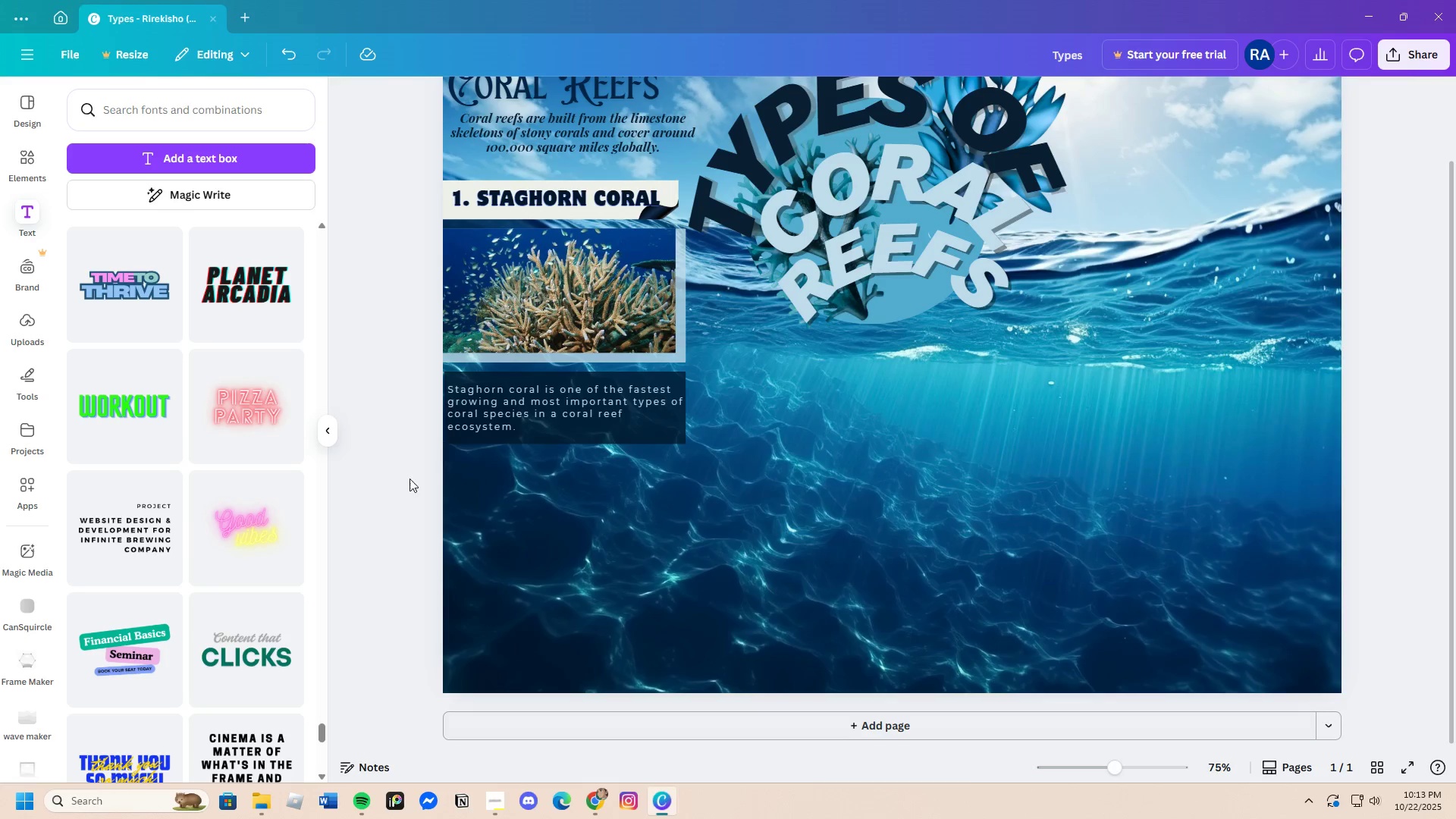 
left_click([494, 430])
 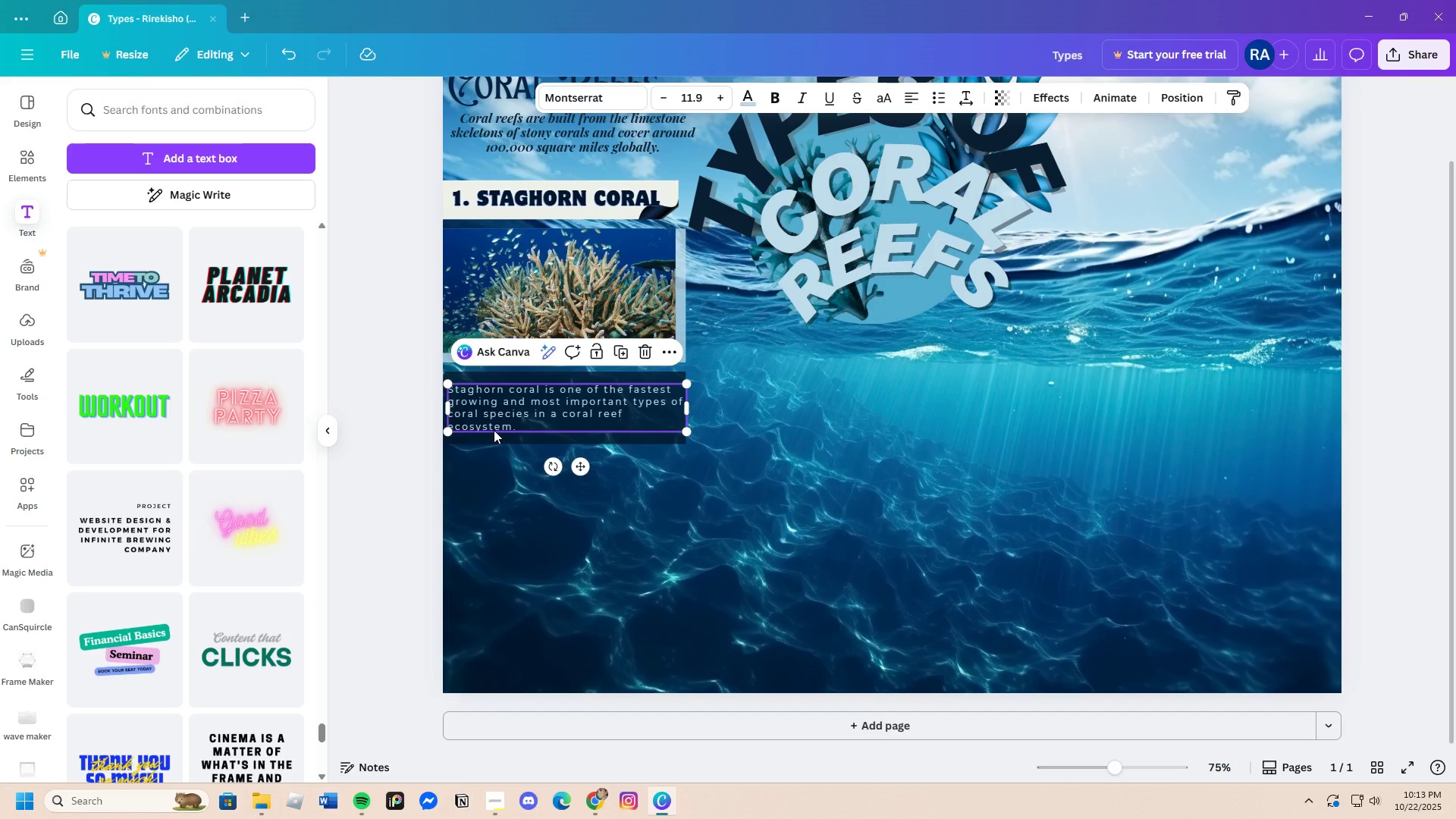 
left_click([494, 430])
 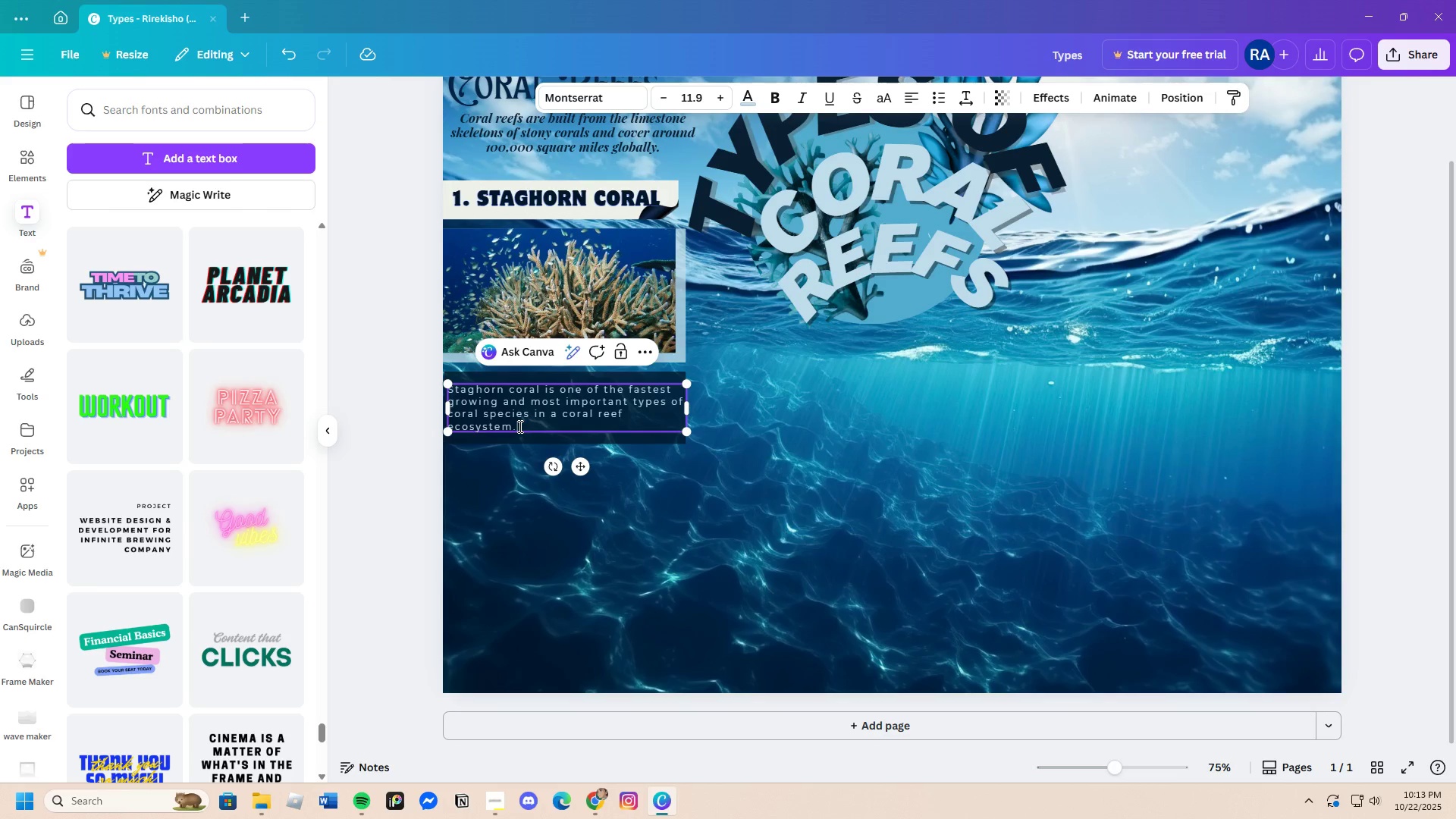 
left_click_drag(start_coordinate=[519, 426], to_coordinate=[447, 390])
 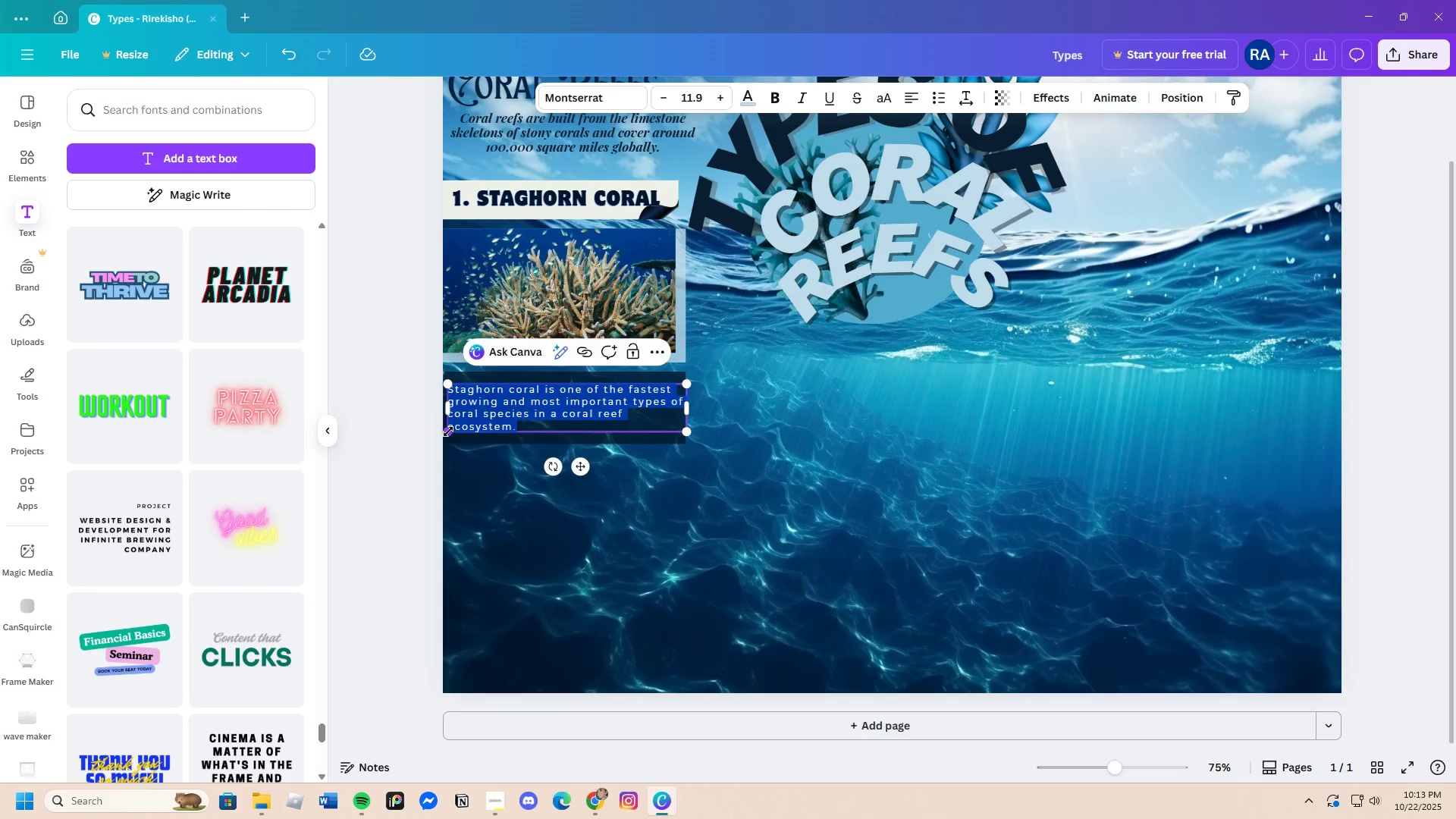 
key(Backspace)
 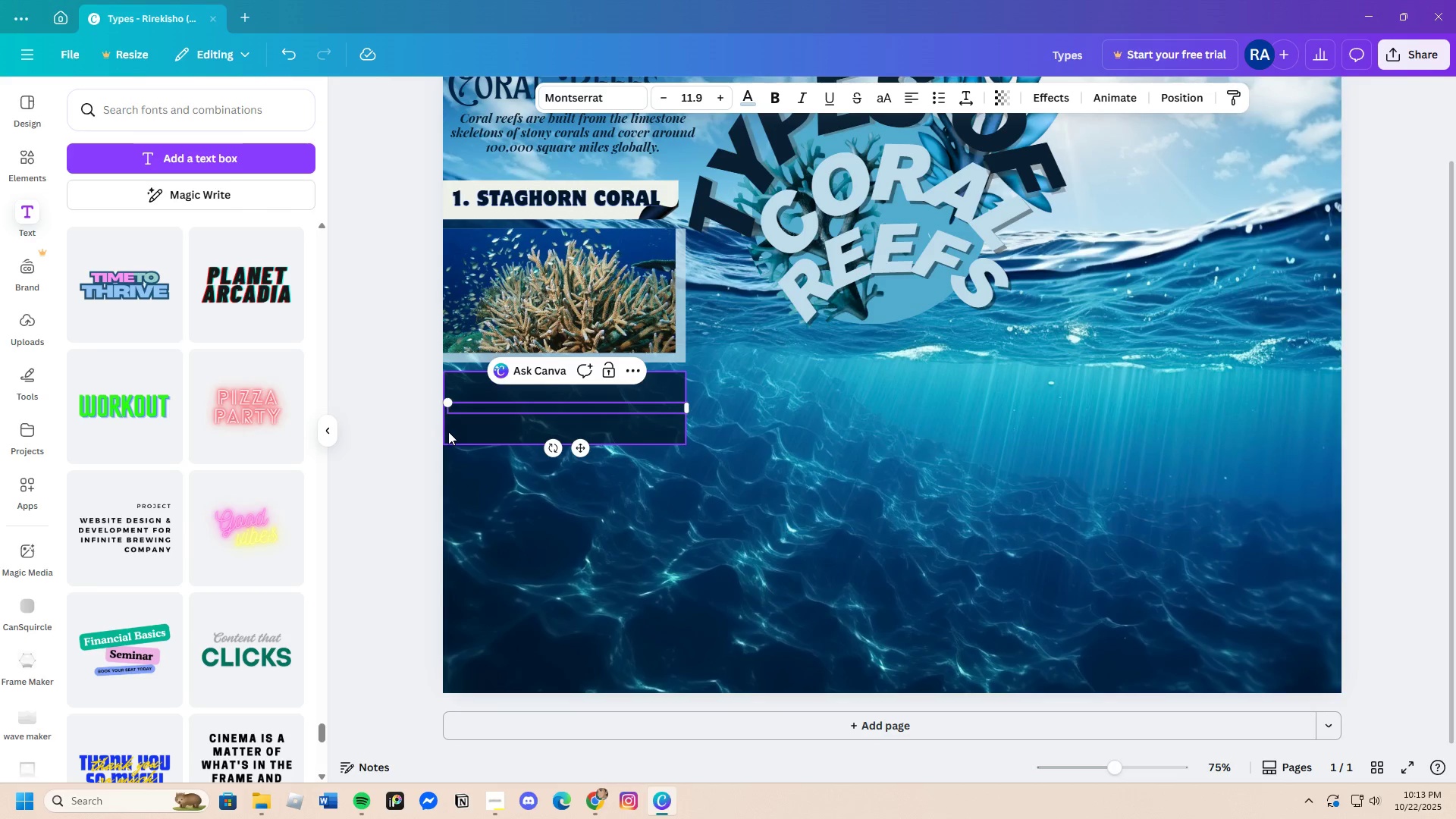 
key(Control+V)
 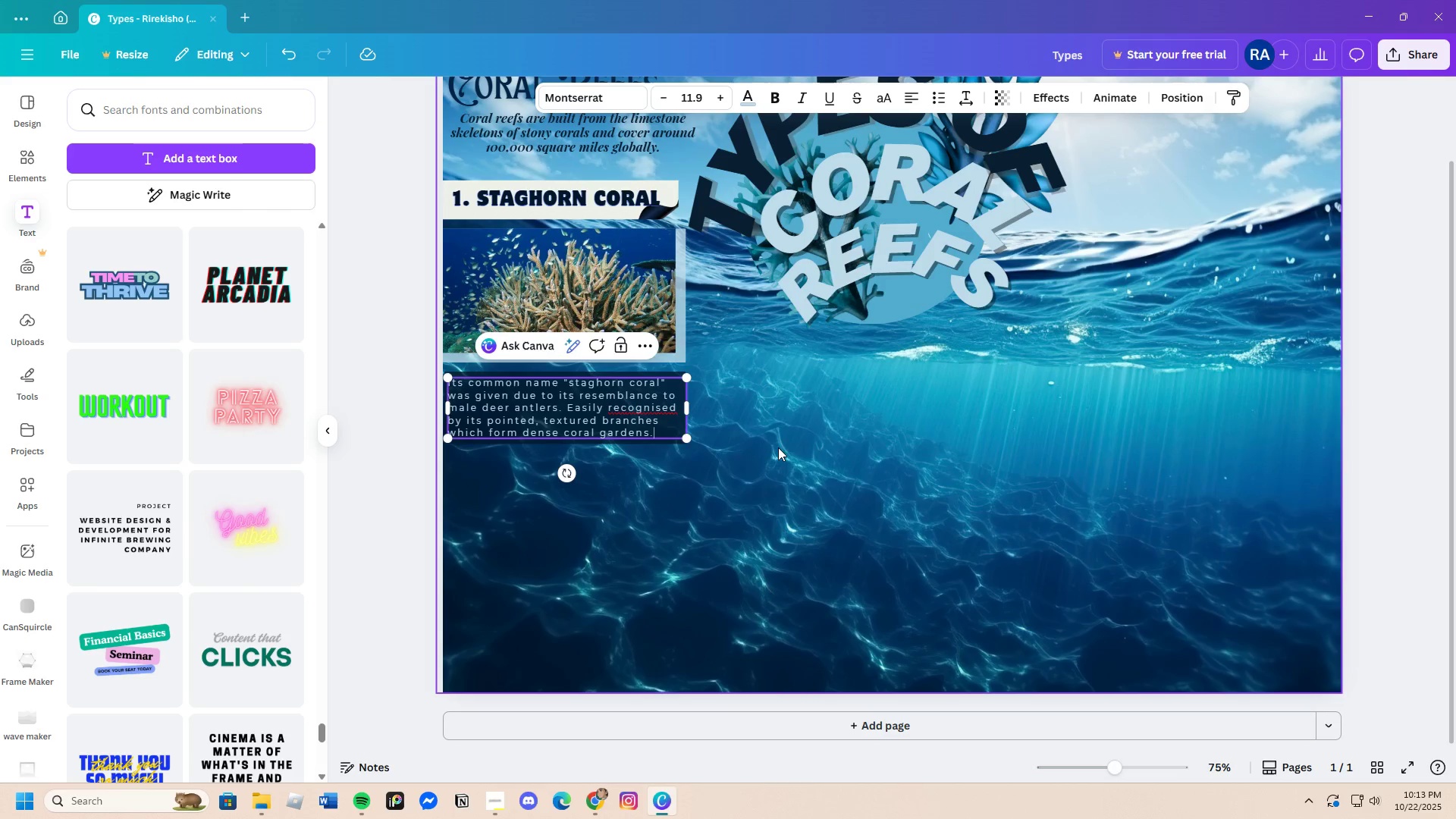 
left_click([783, 447])
 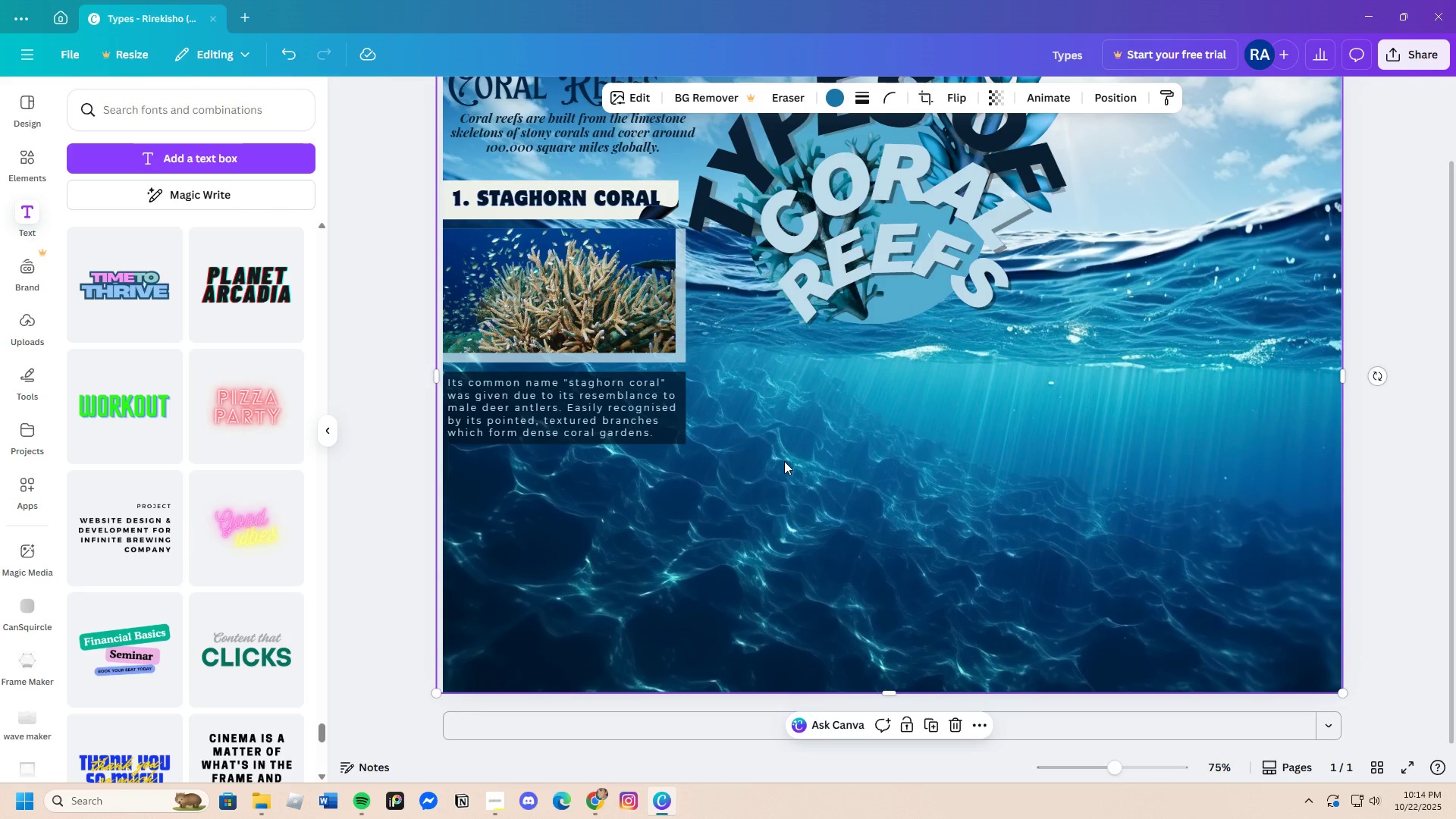 
wait(12.11)
 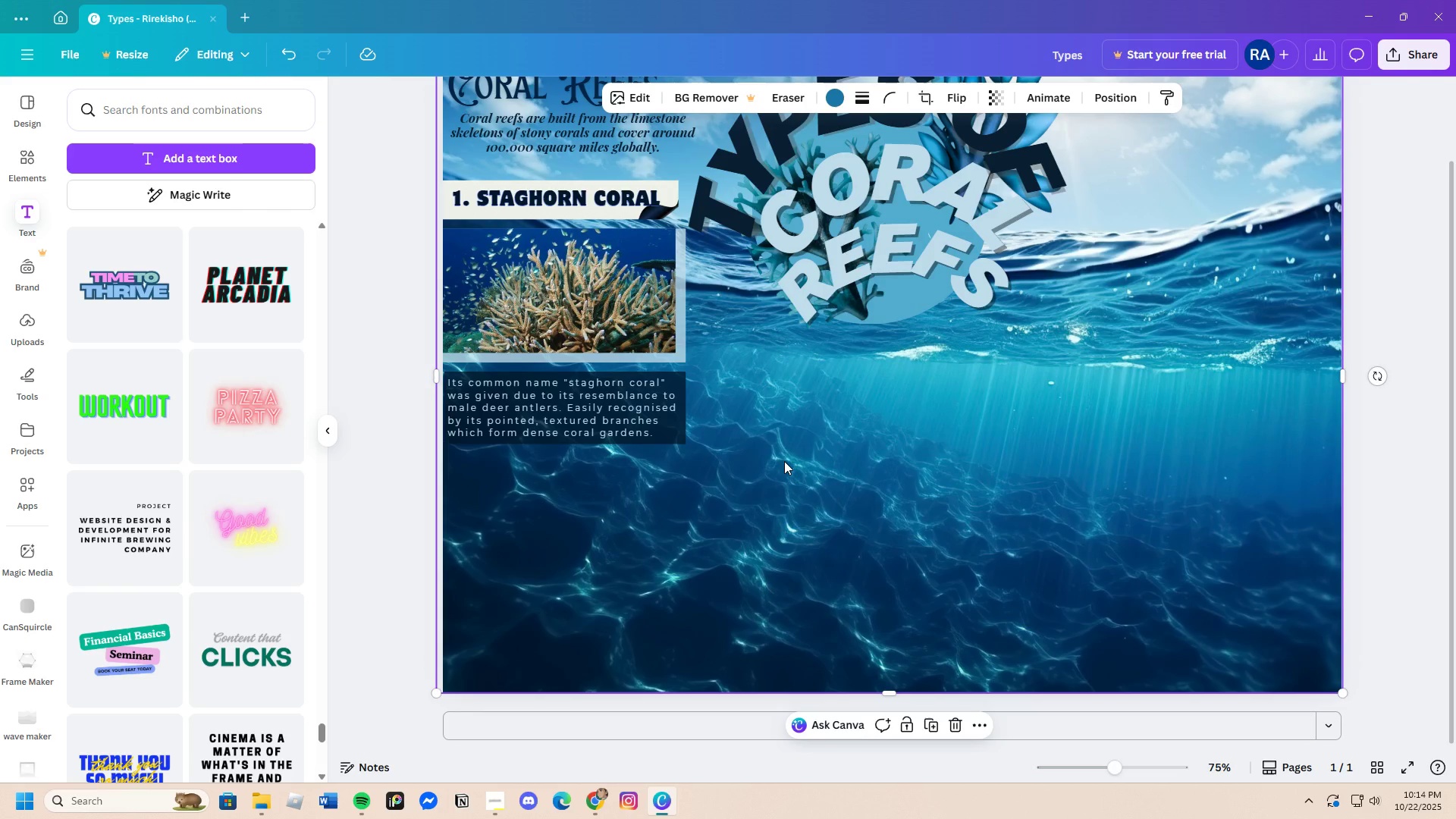 
left_click([1367, 584])
 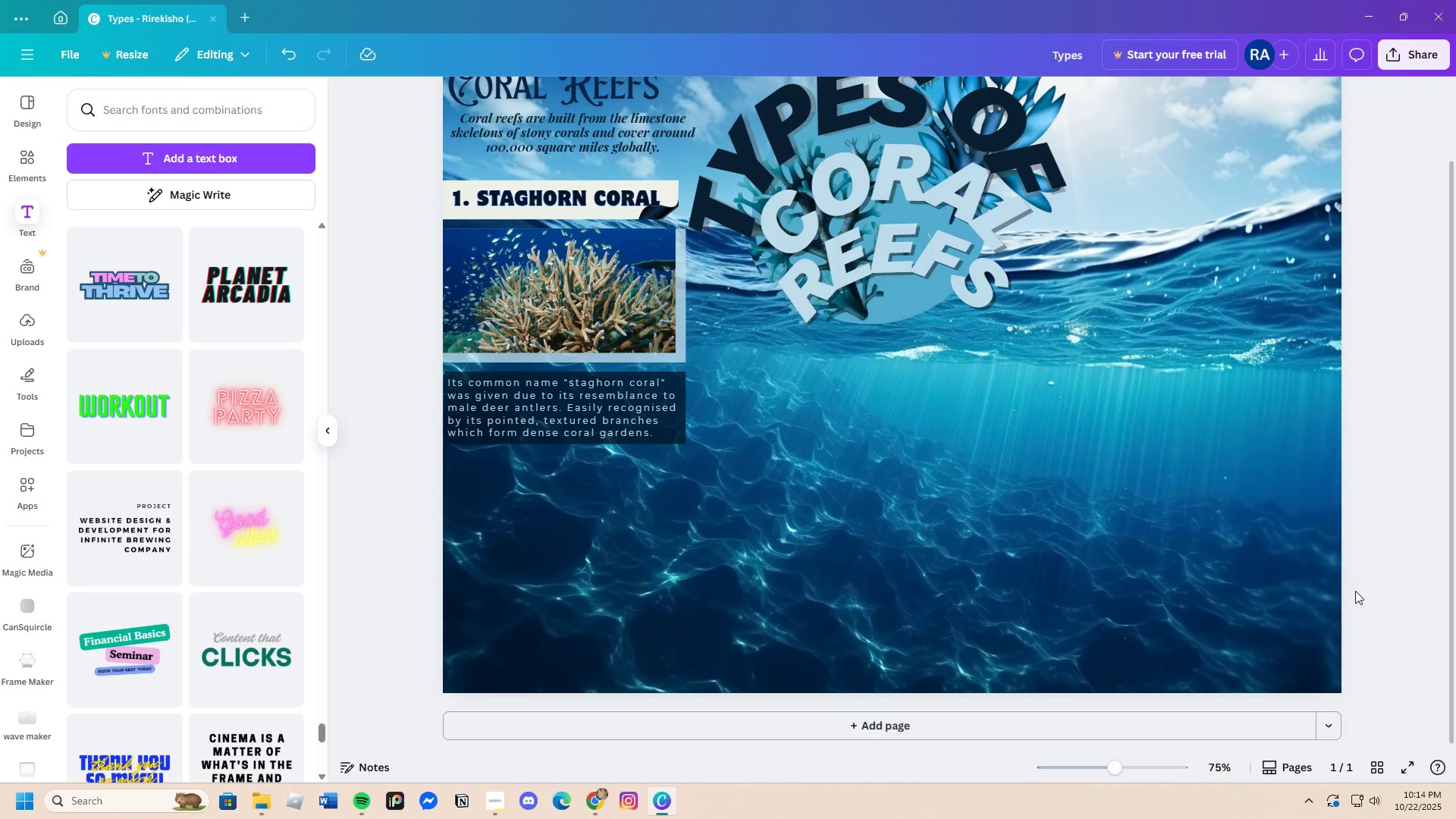 
wait(8.24)
 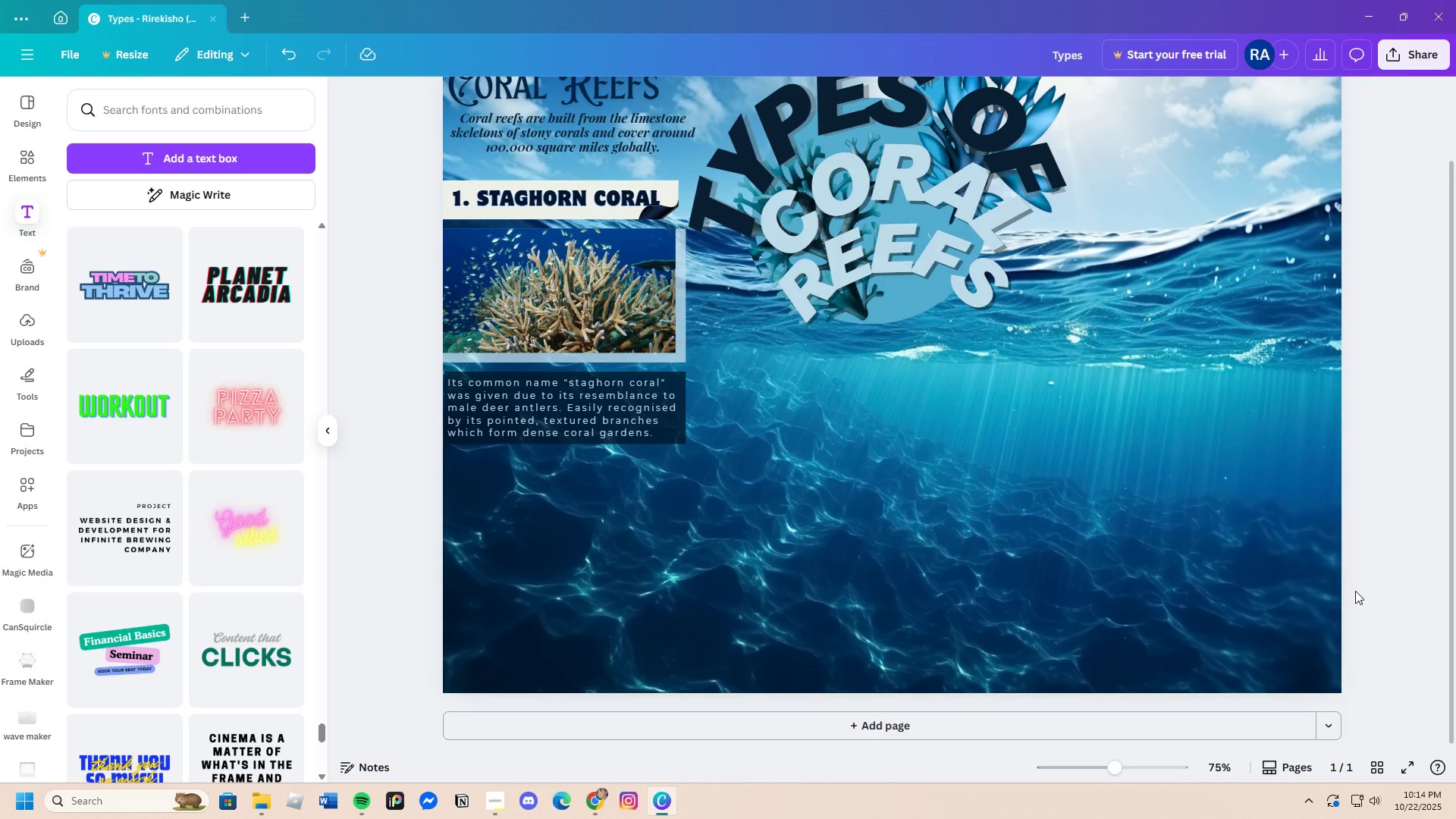 
scroll: coordinate [937, 428], scroll_direction: up, amount: 3.0
 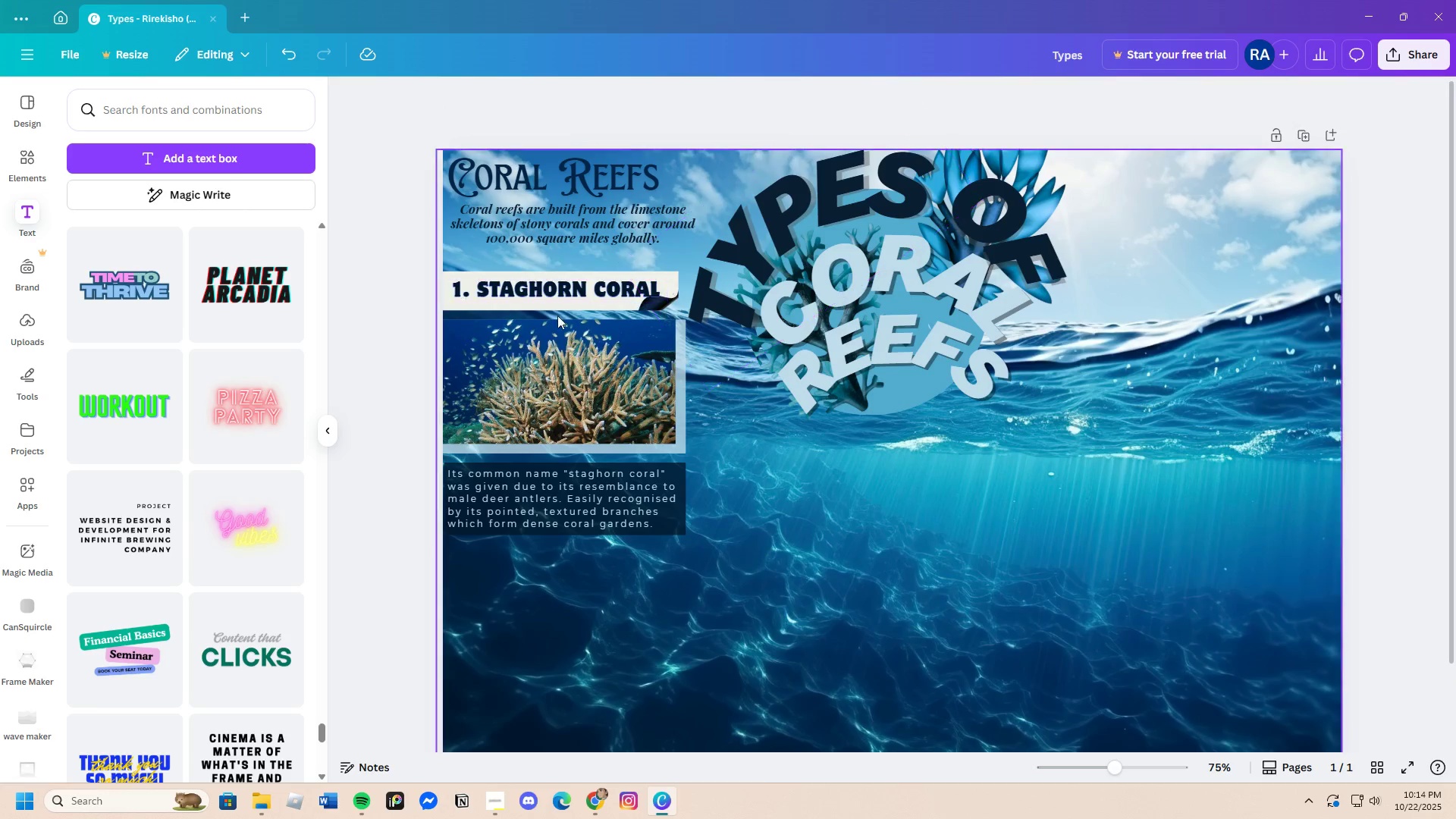 
left_click([538, 307])
 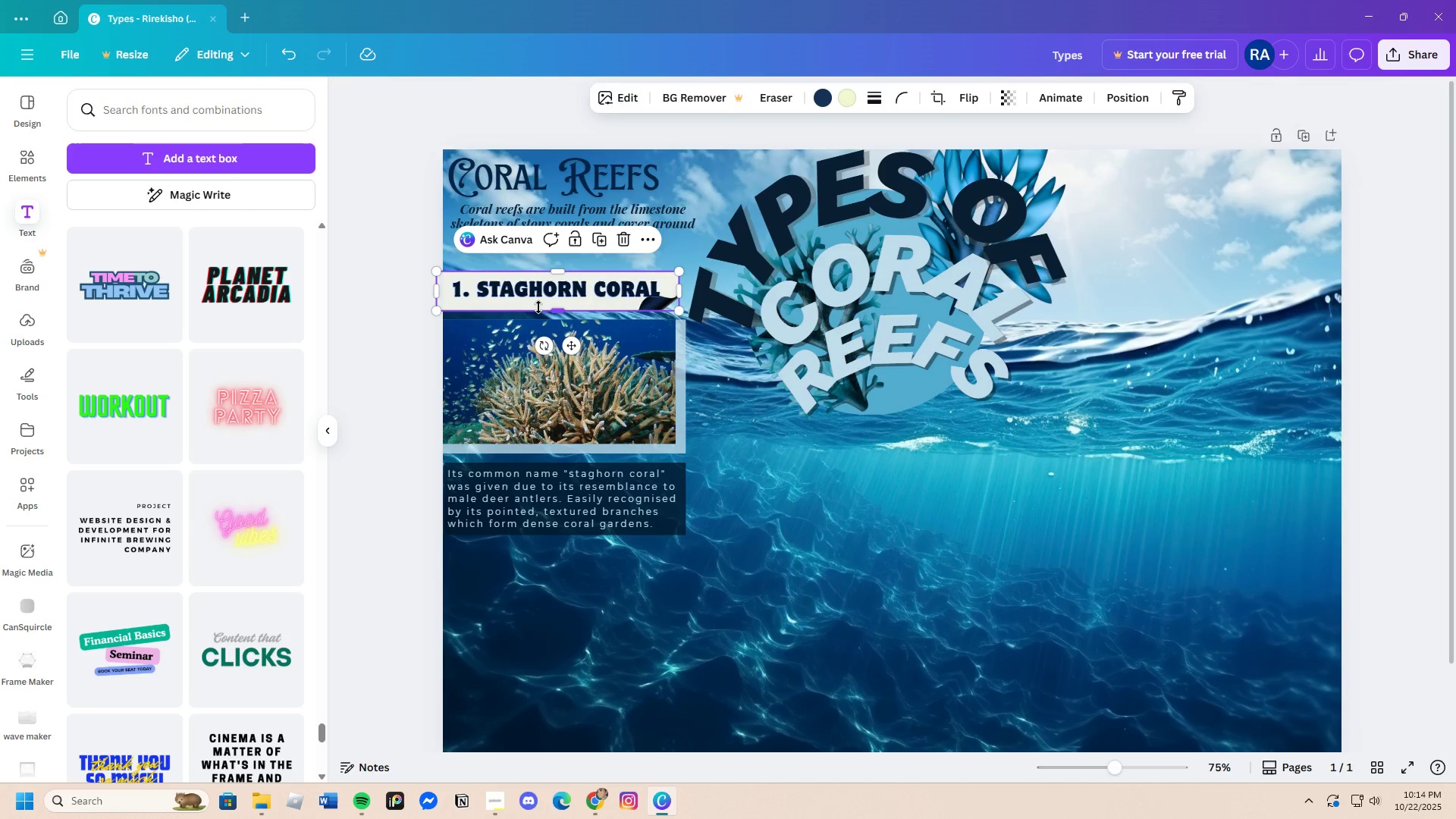 
key(Control+C)
 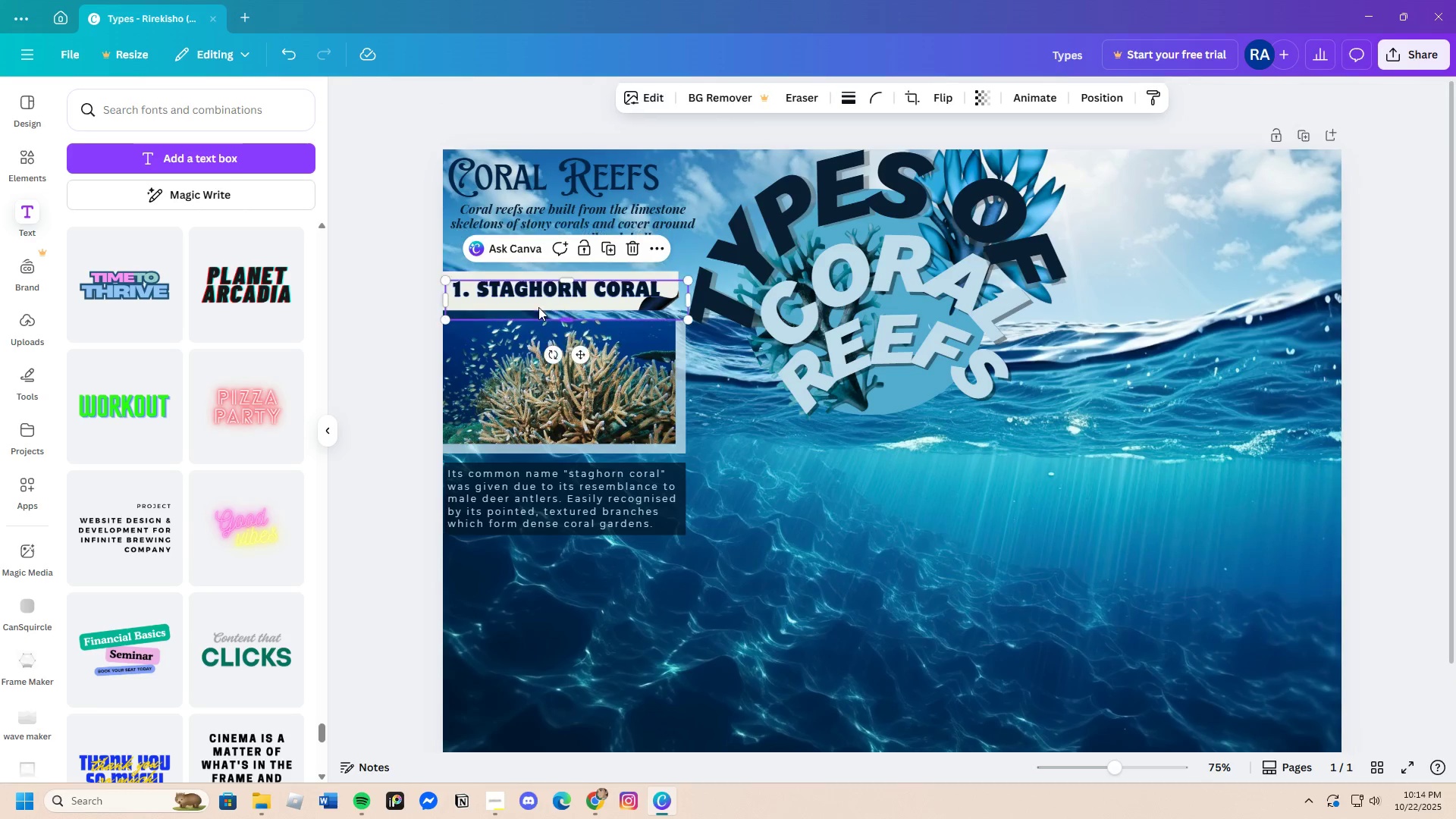 
key(Control+V)
 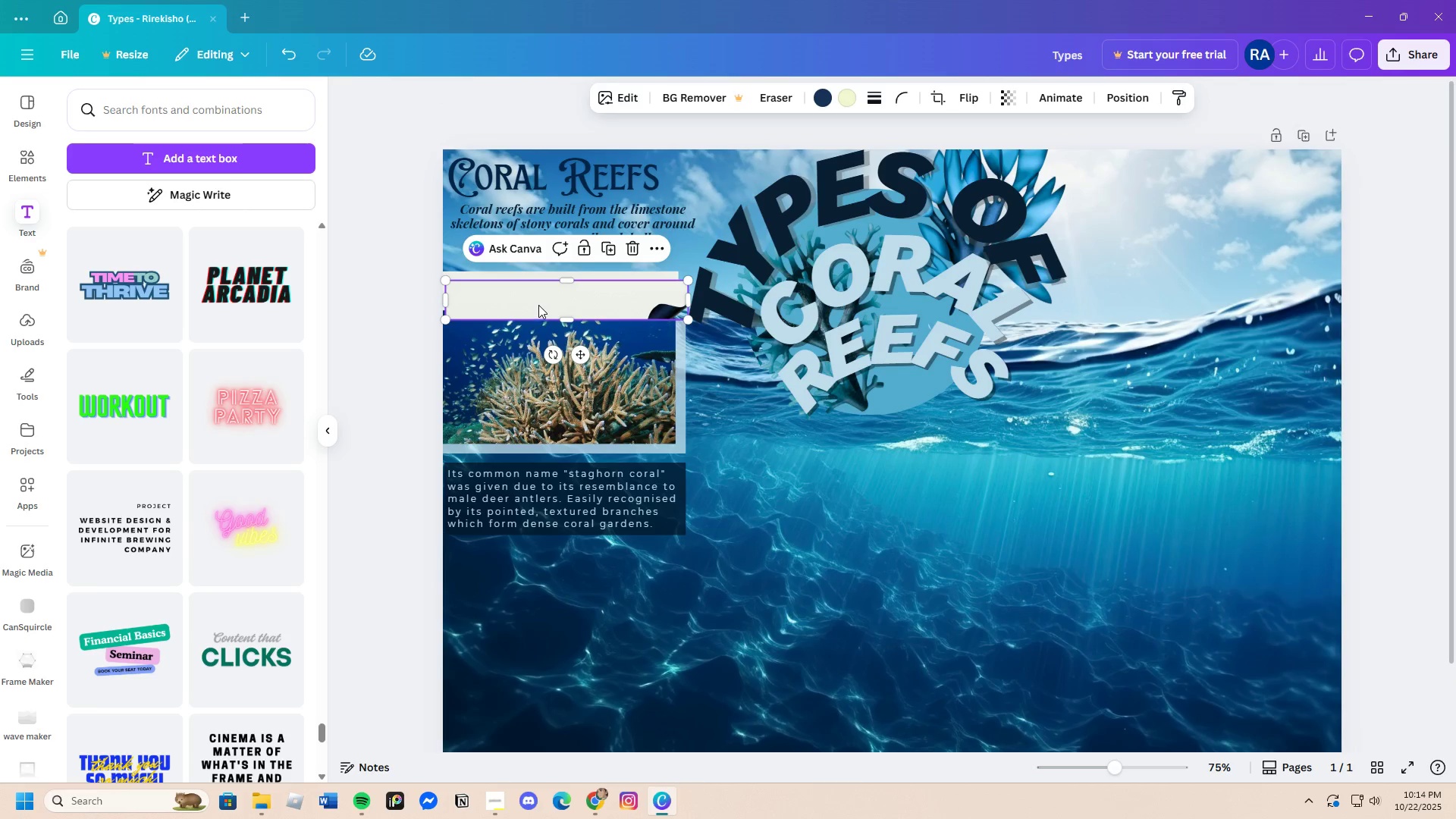 
left_click_drag(start_coordinate=[538, 303], to_coordinate=[524, 595])
 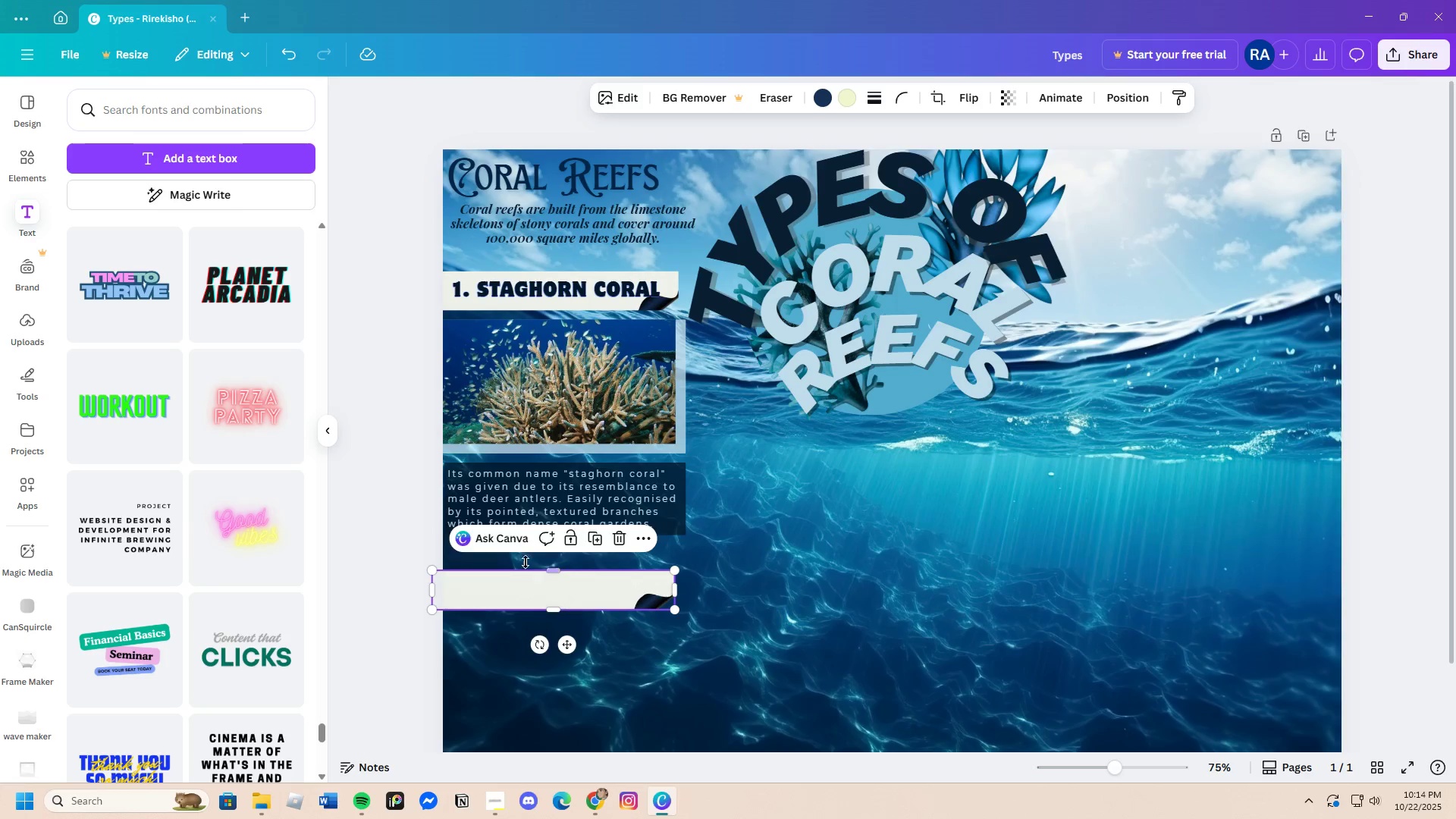 
scroll: coordinate [526, 559], scroll_direction: down, amount: 2.0
 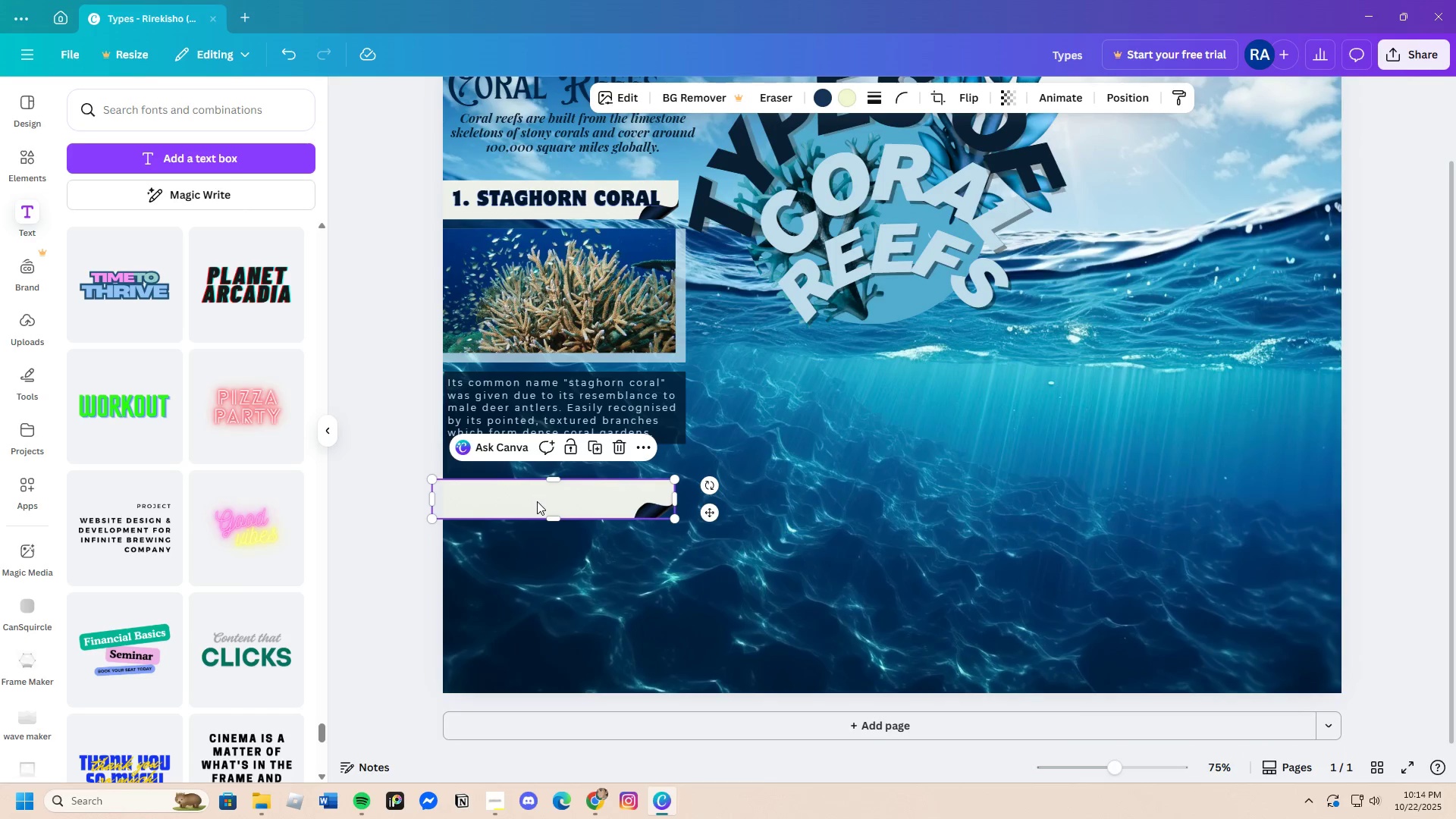 
left_click_drag(start_coordinate=[538, 501], to_coordinate=[547, 478])
 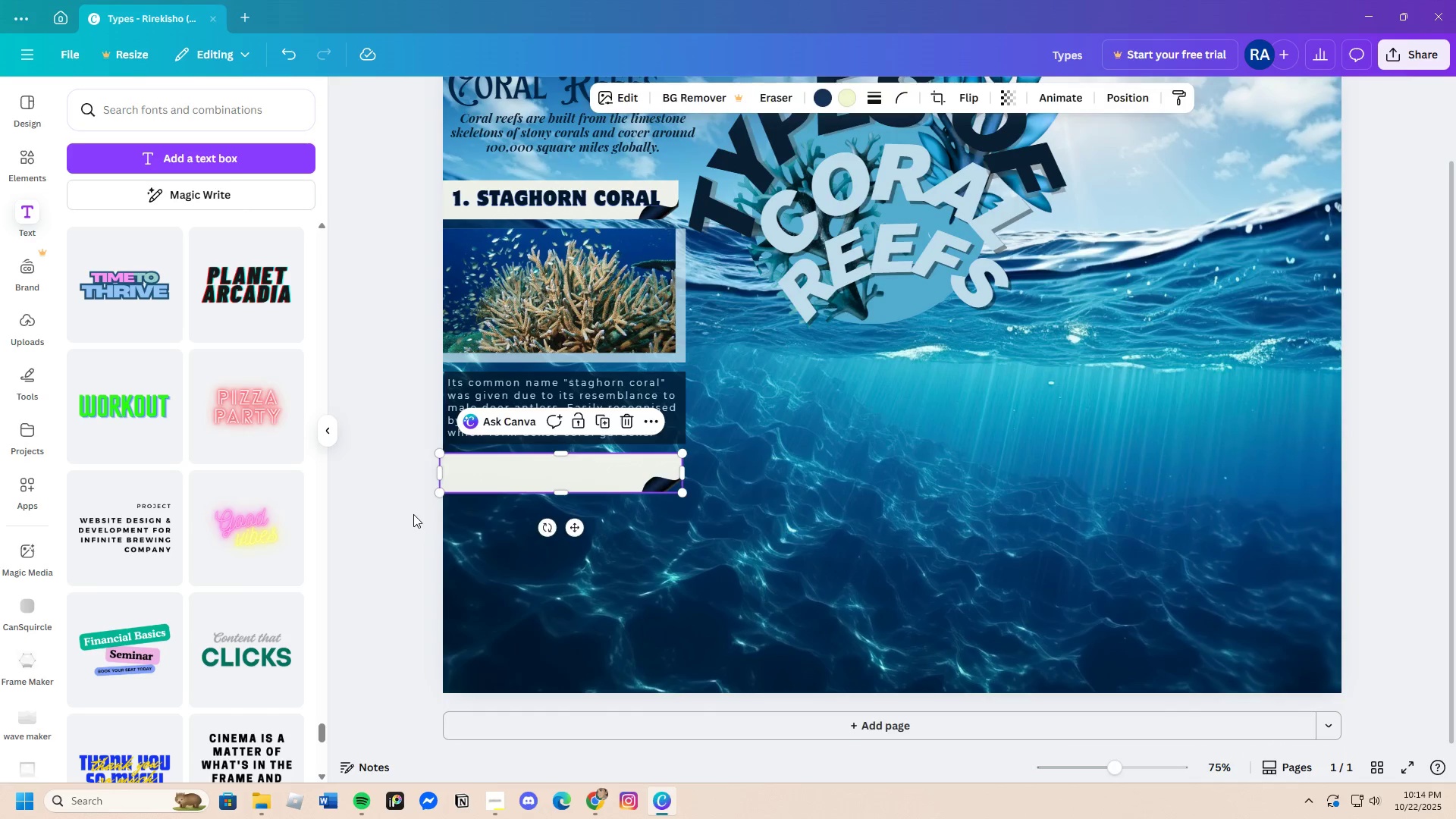 
left_click([413, 514])
 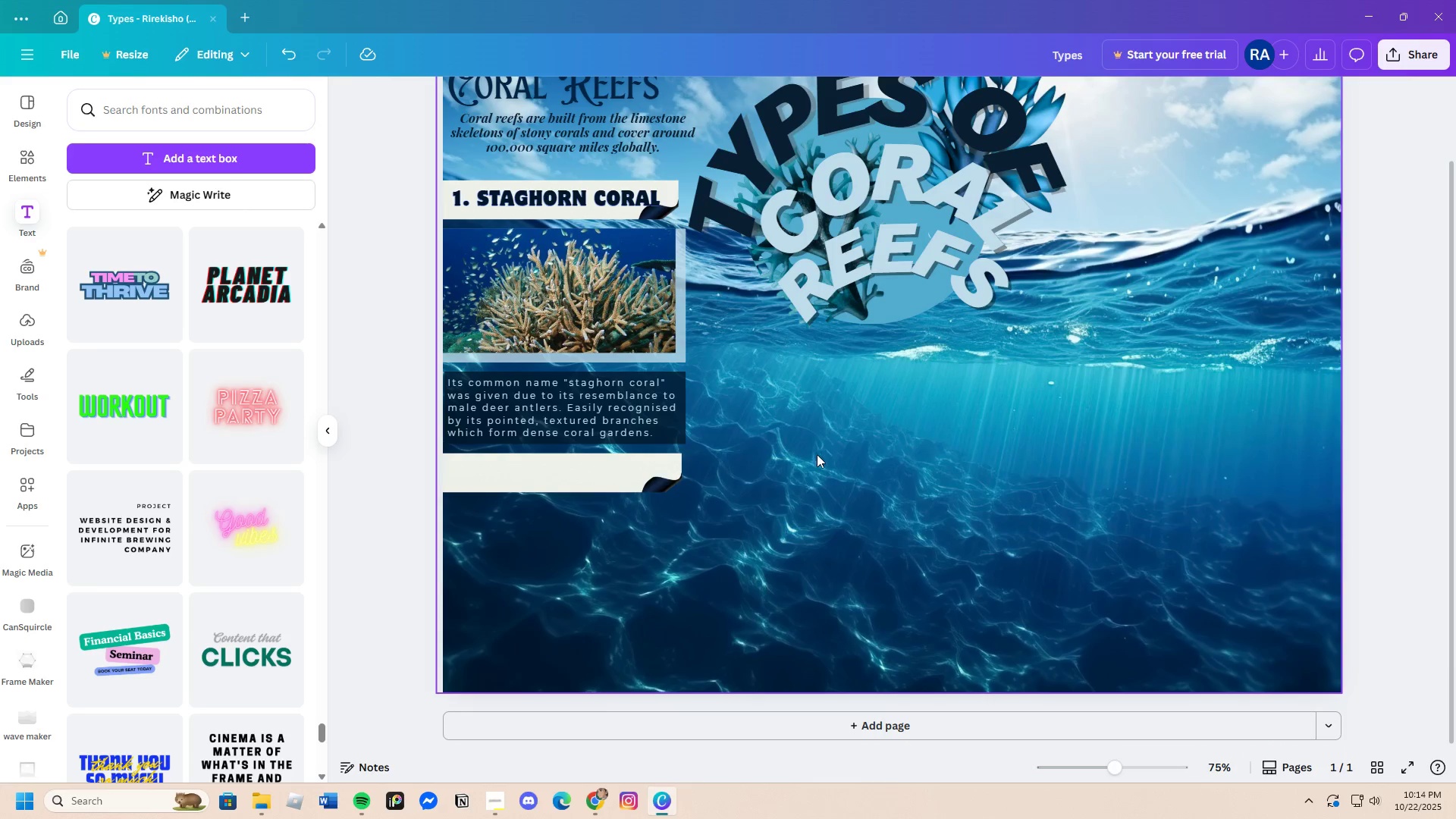 
scroll: coordinate [806, 479], scroll_direction: down, amount: 1.0
 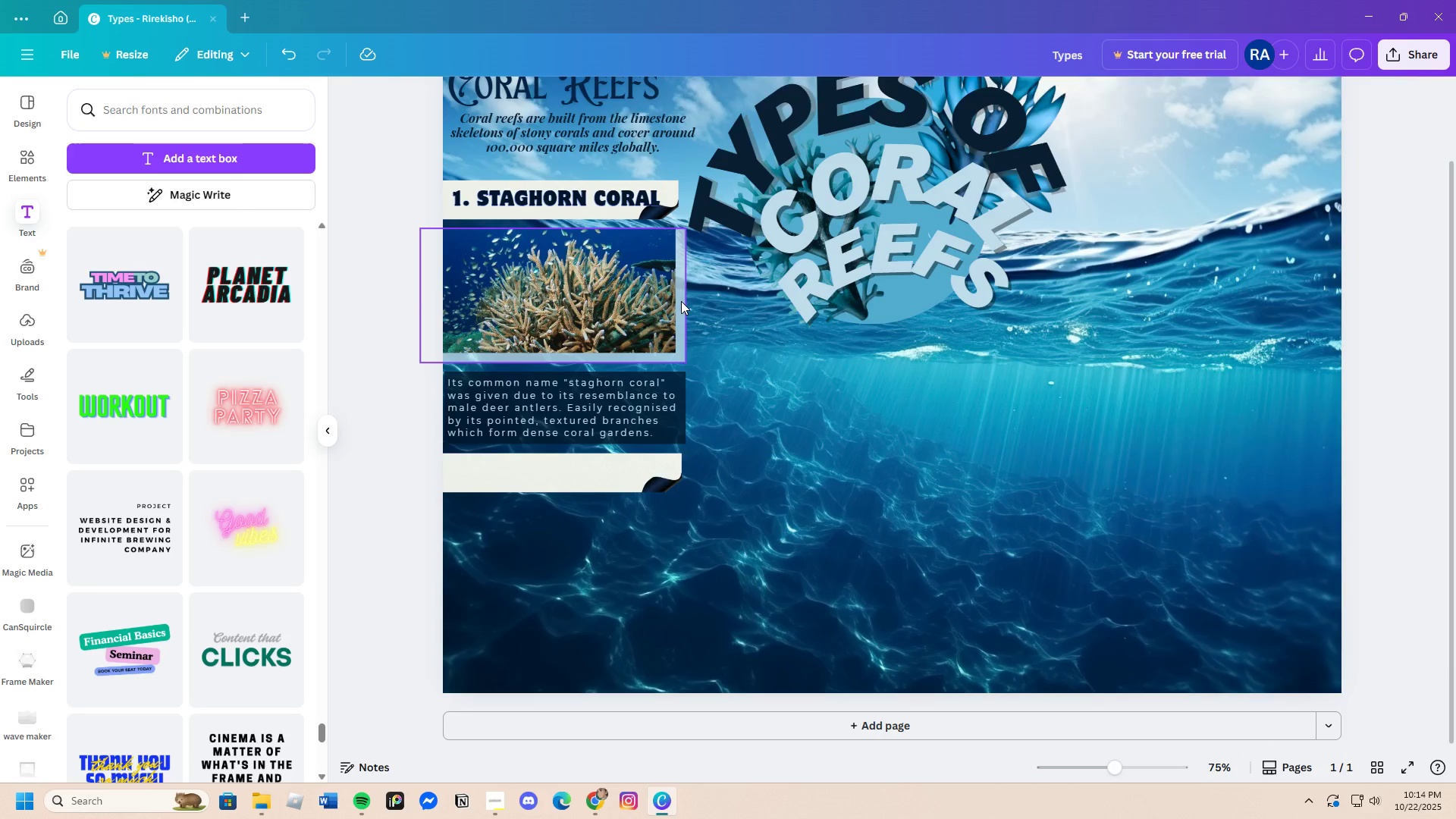 
left_click([681, 301])
 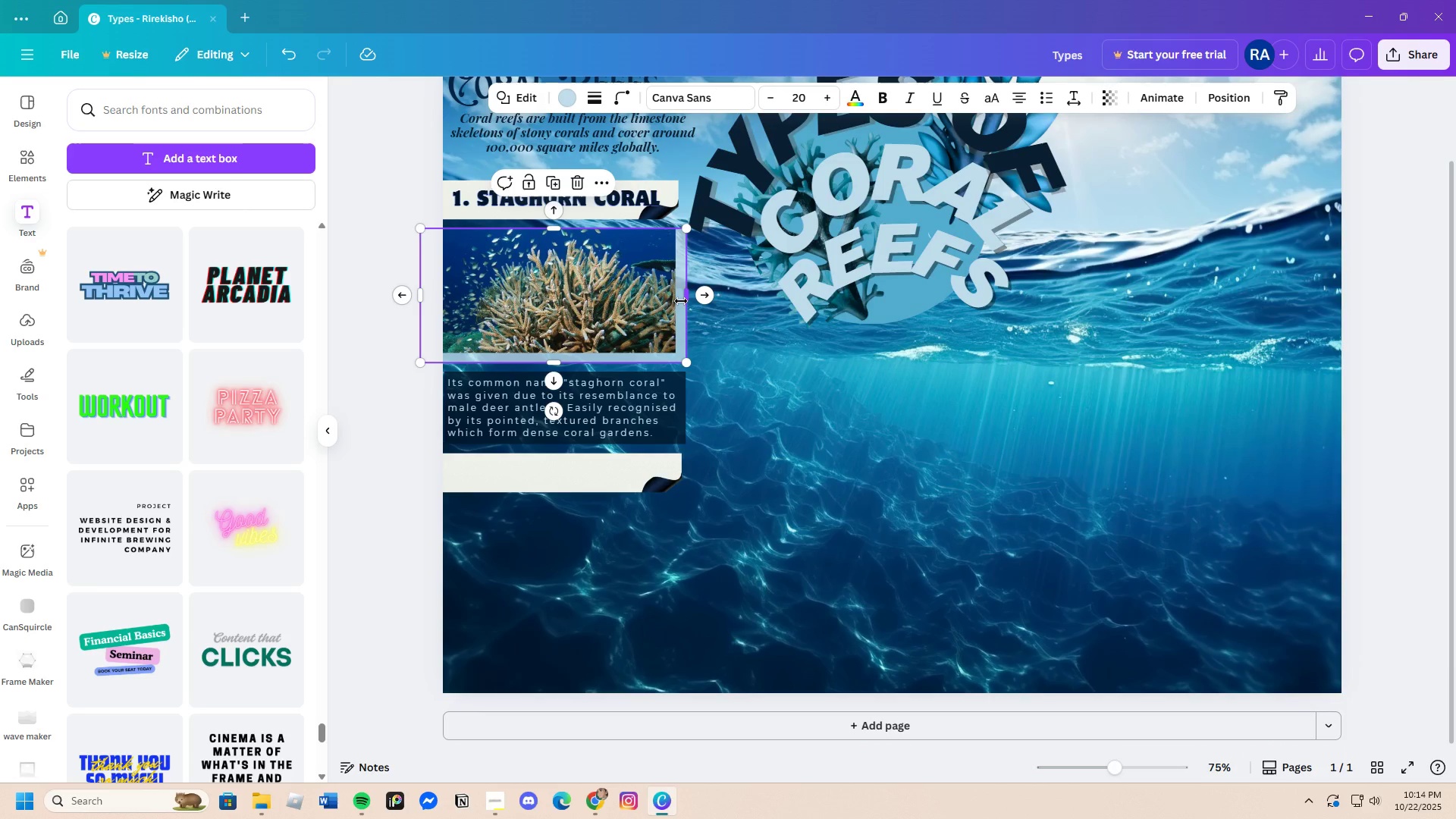 
key(Control+C)
 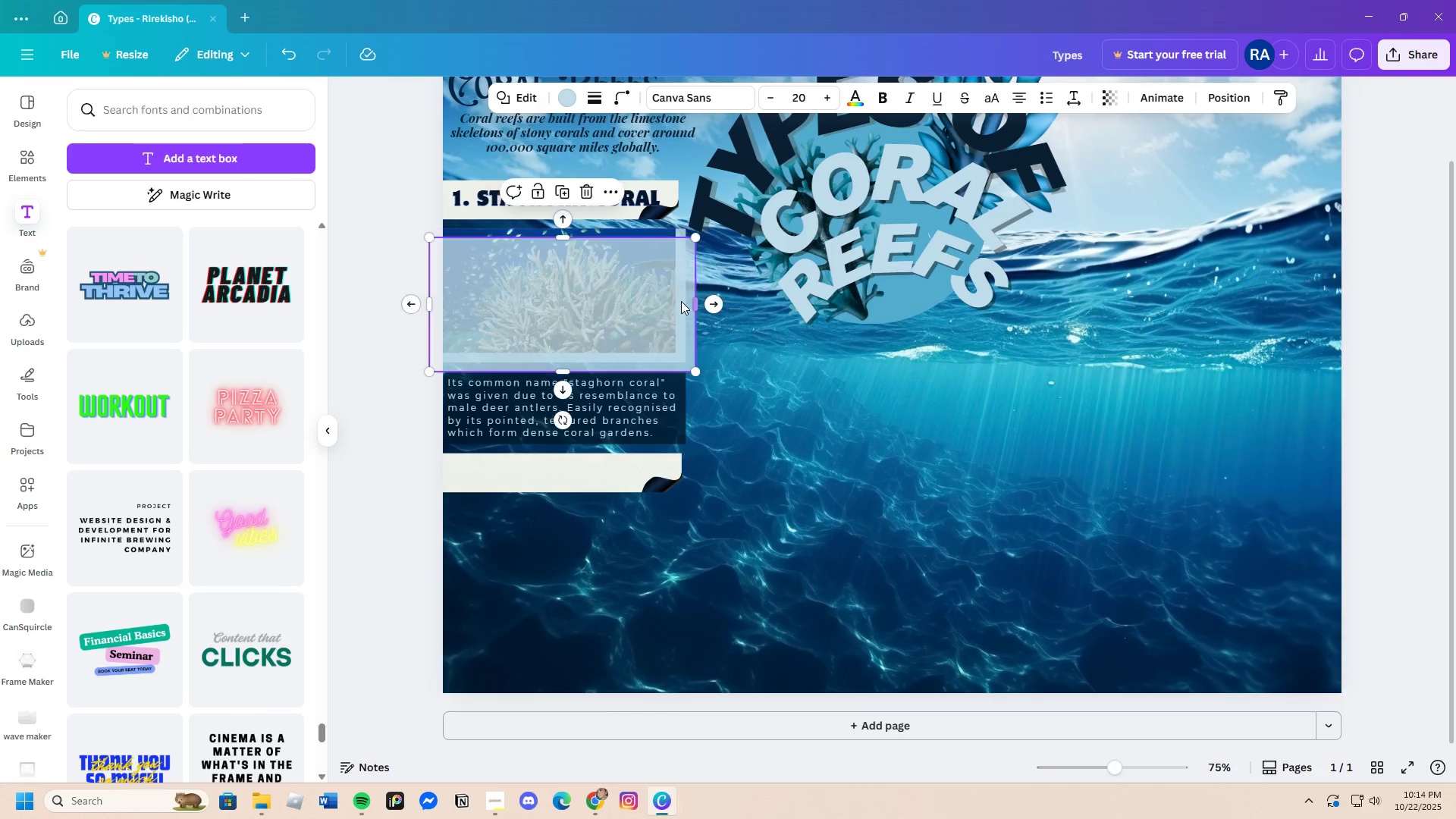 
key(Control+V)
 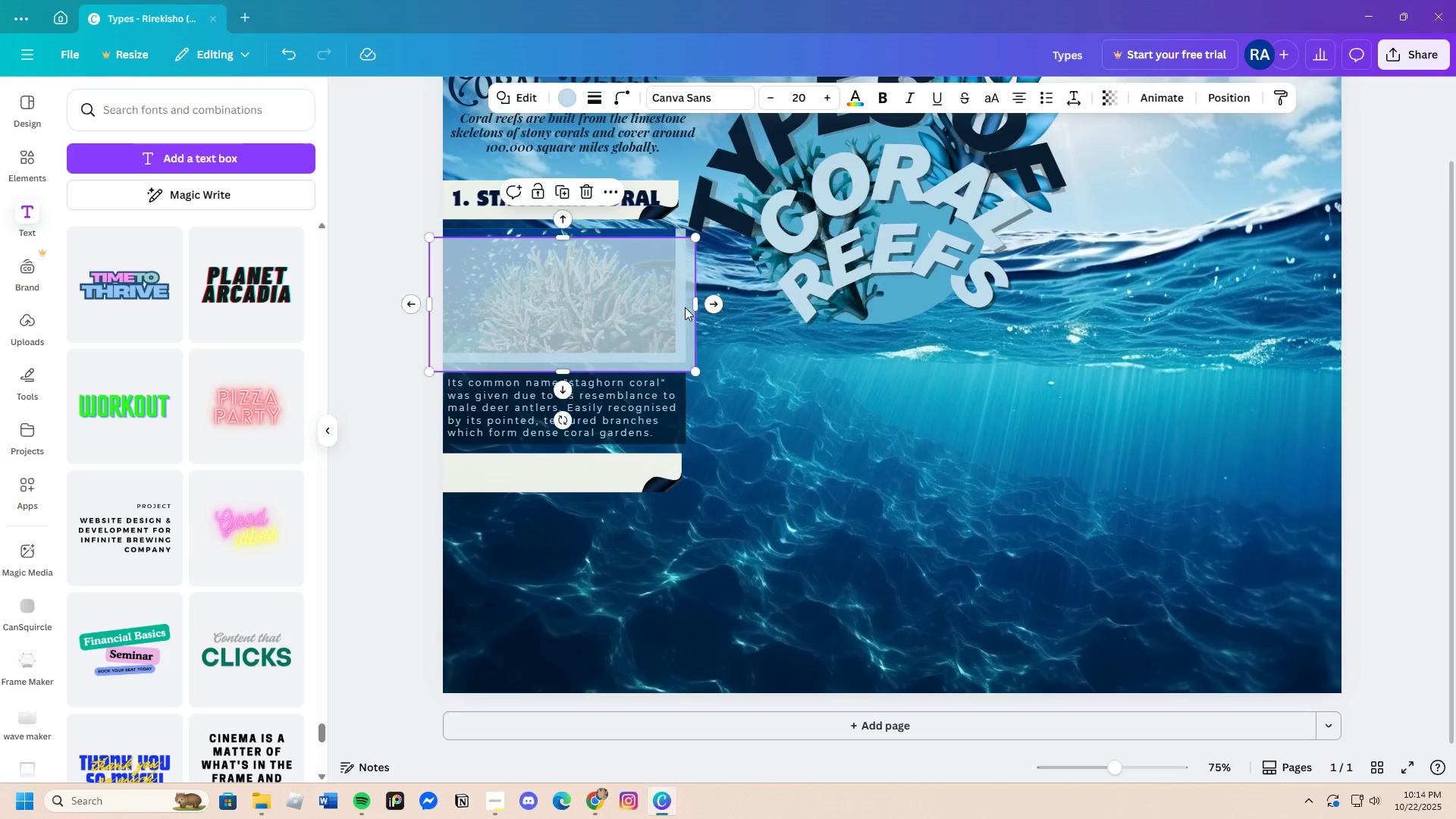 
left_click_drag(start_coordinate=[684, 301], to_coordinate=[697, 568])
 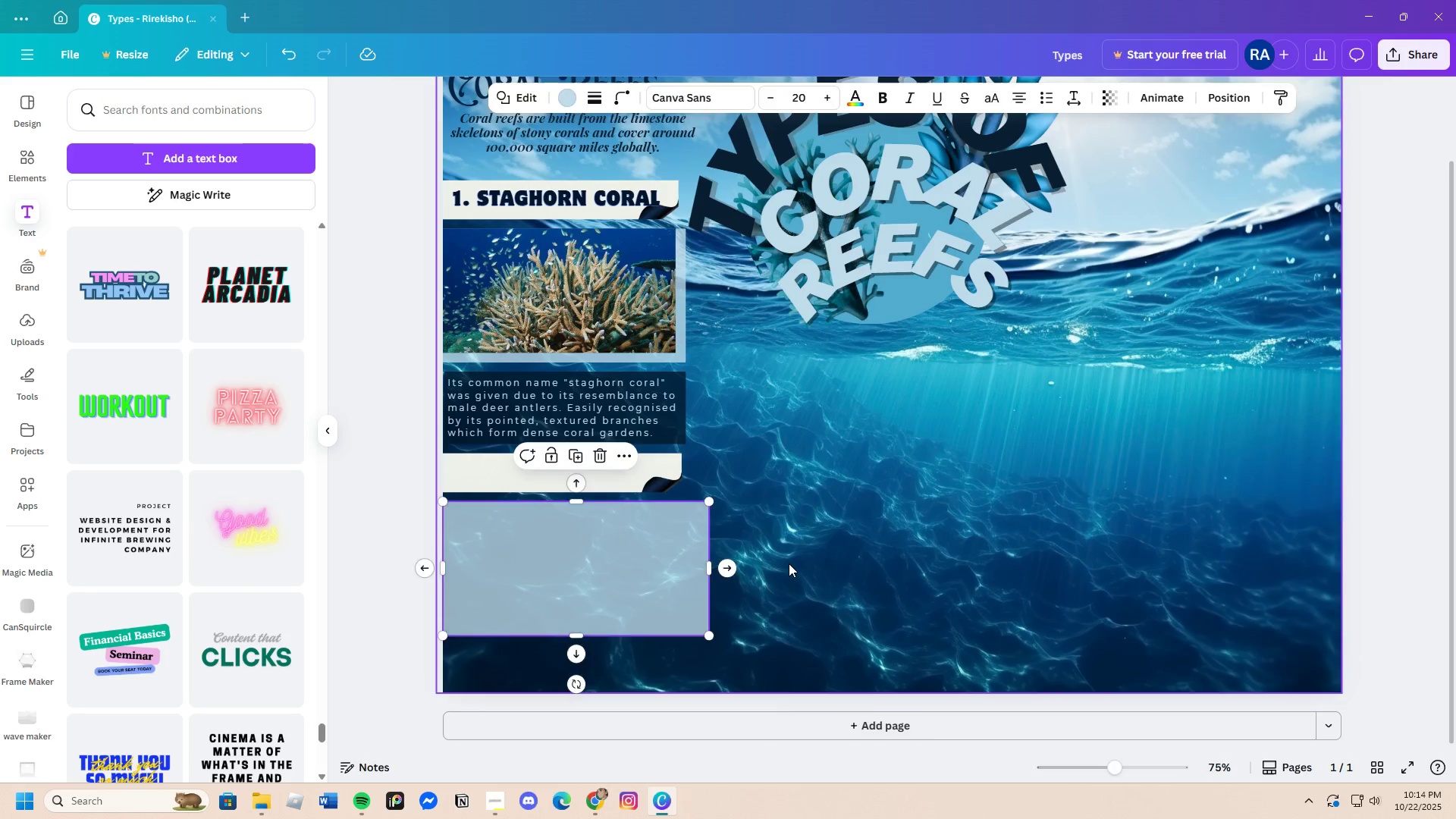 
left_click([789, 563])
 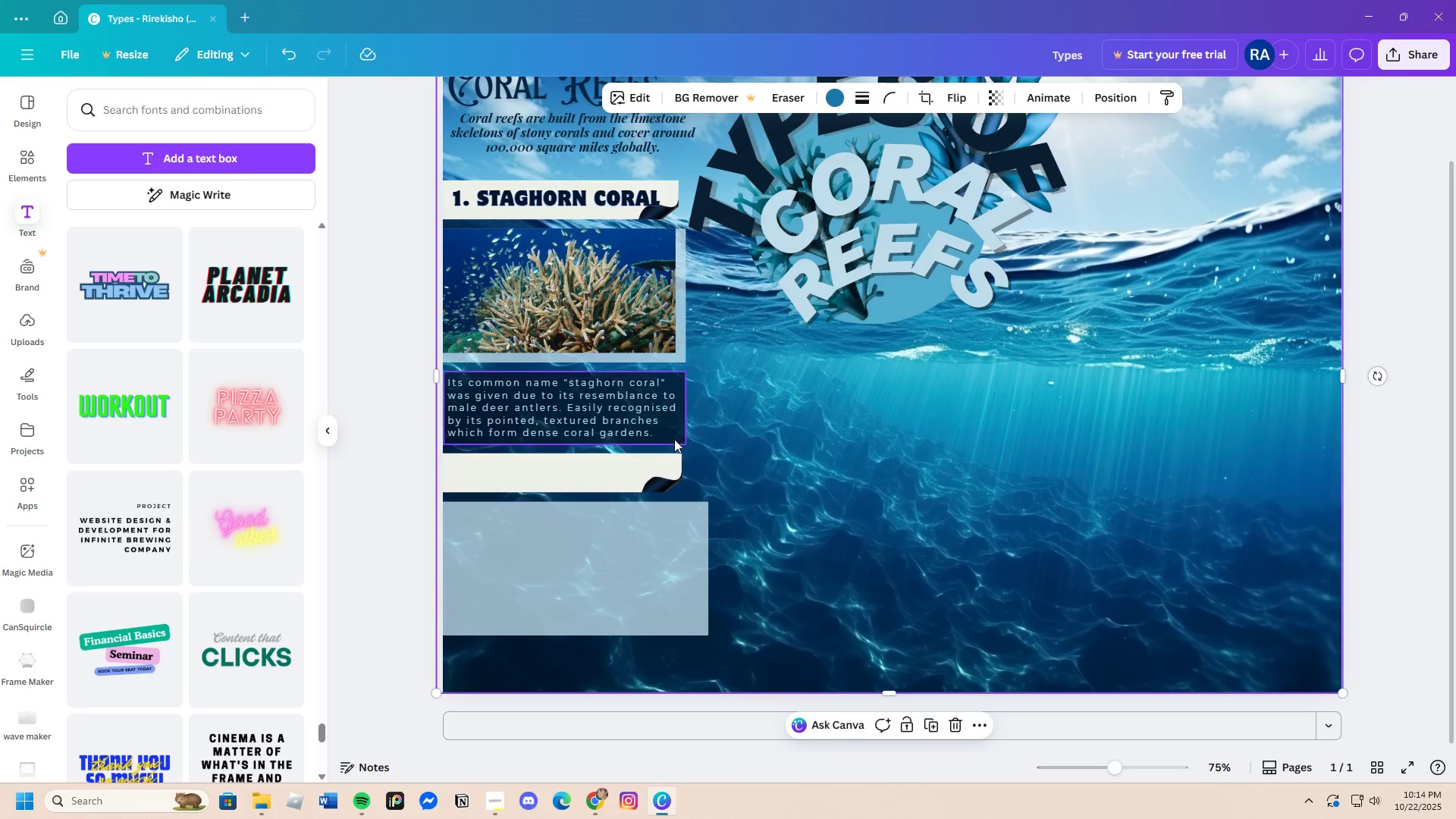 
left_click([674, 439])
 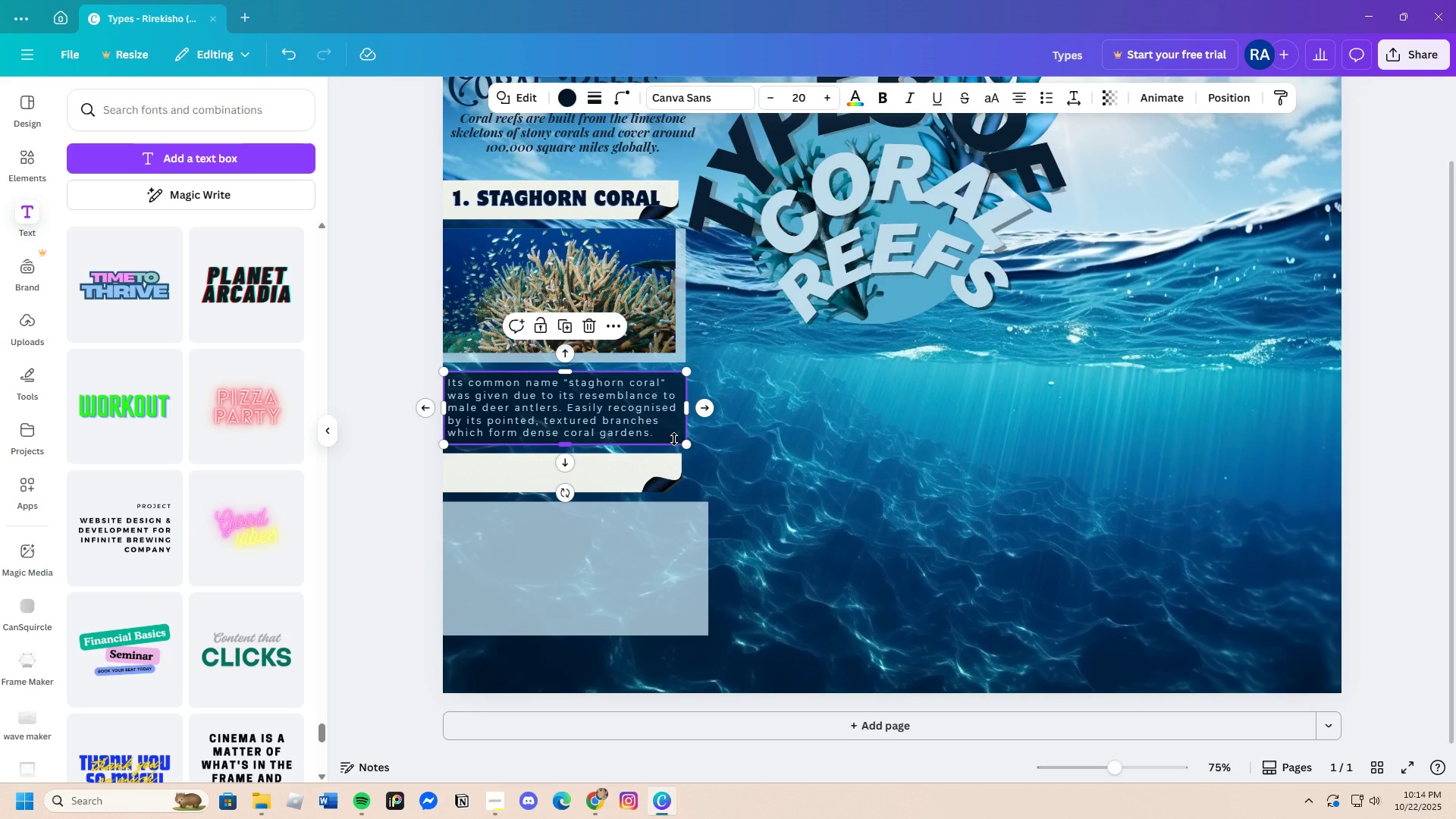 
key(Control+C)
 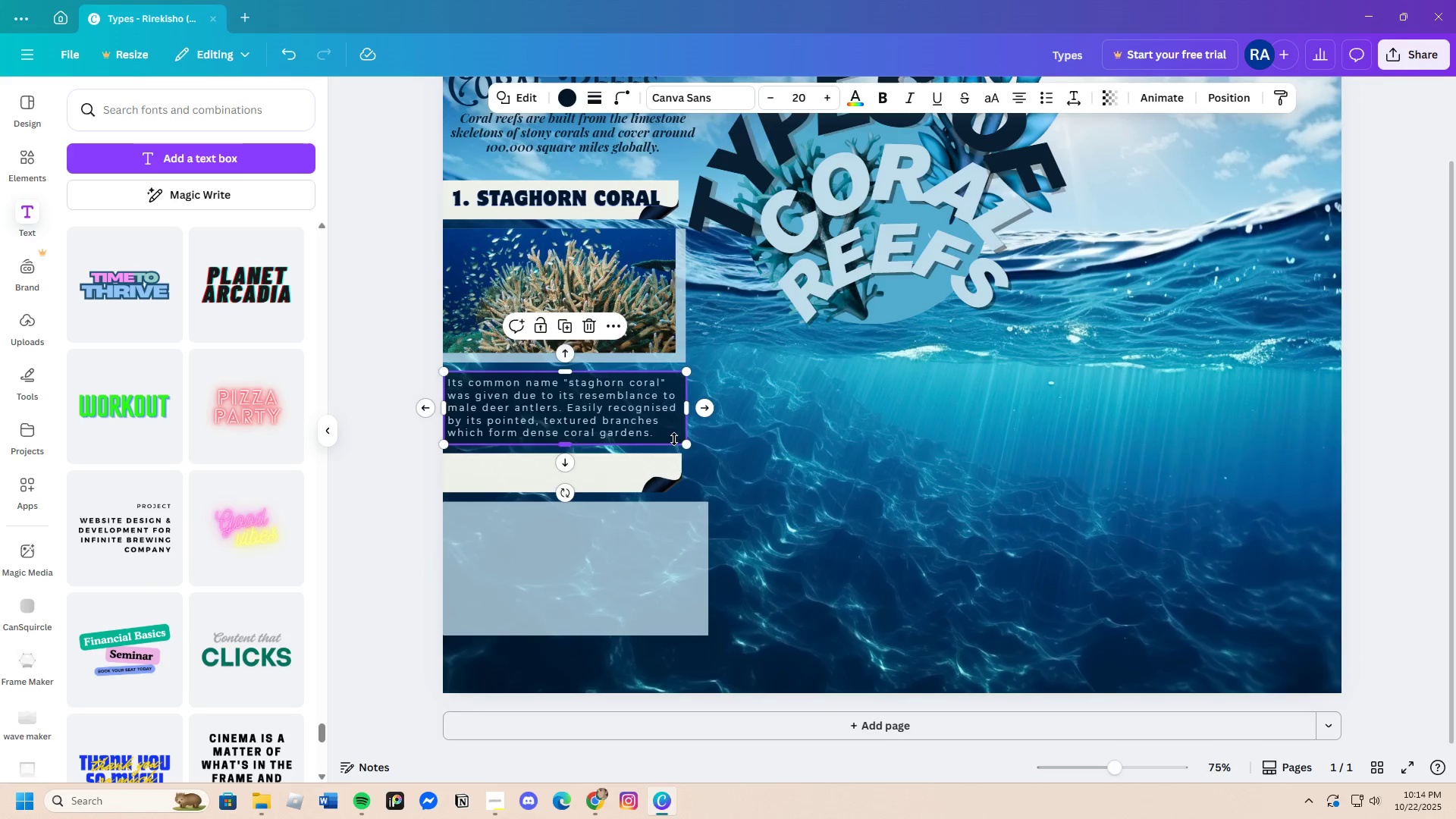 
key(Control+V)
 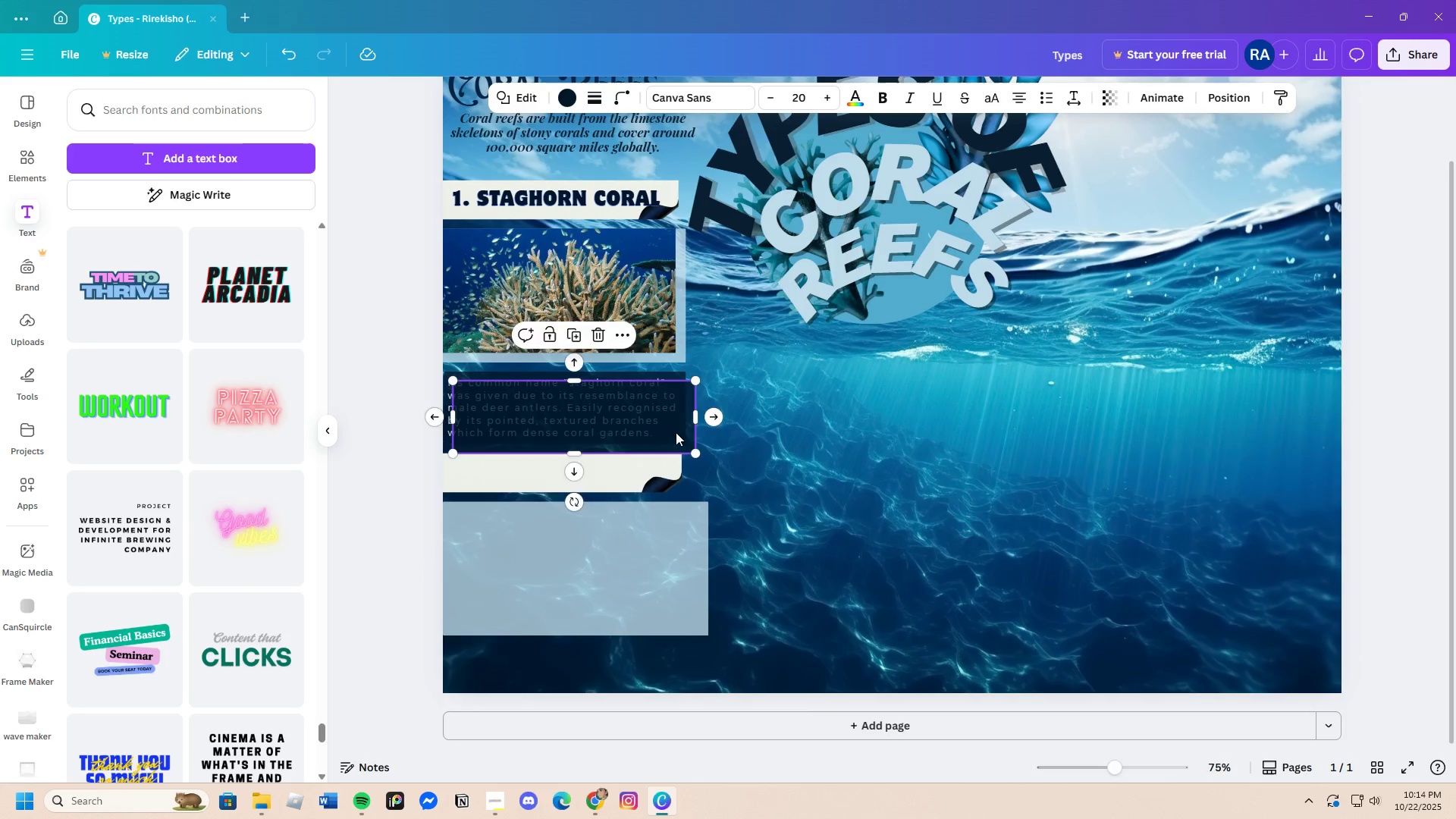 
left_click_drag(start_coordinate=[676, 432], to_coordinate=[664, 689])
 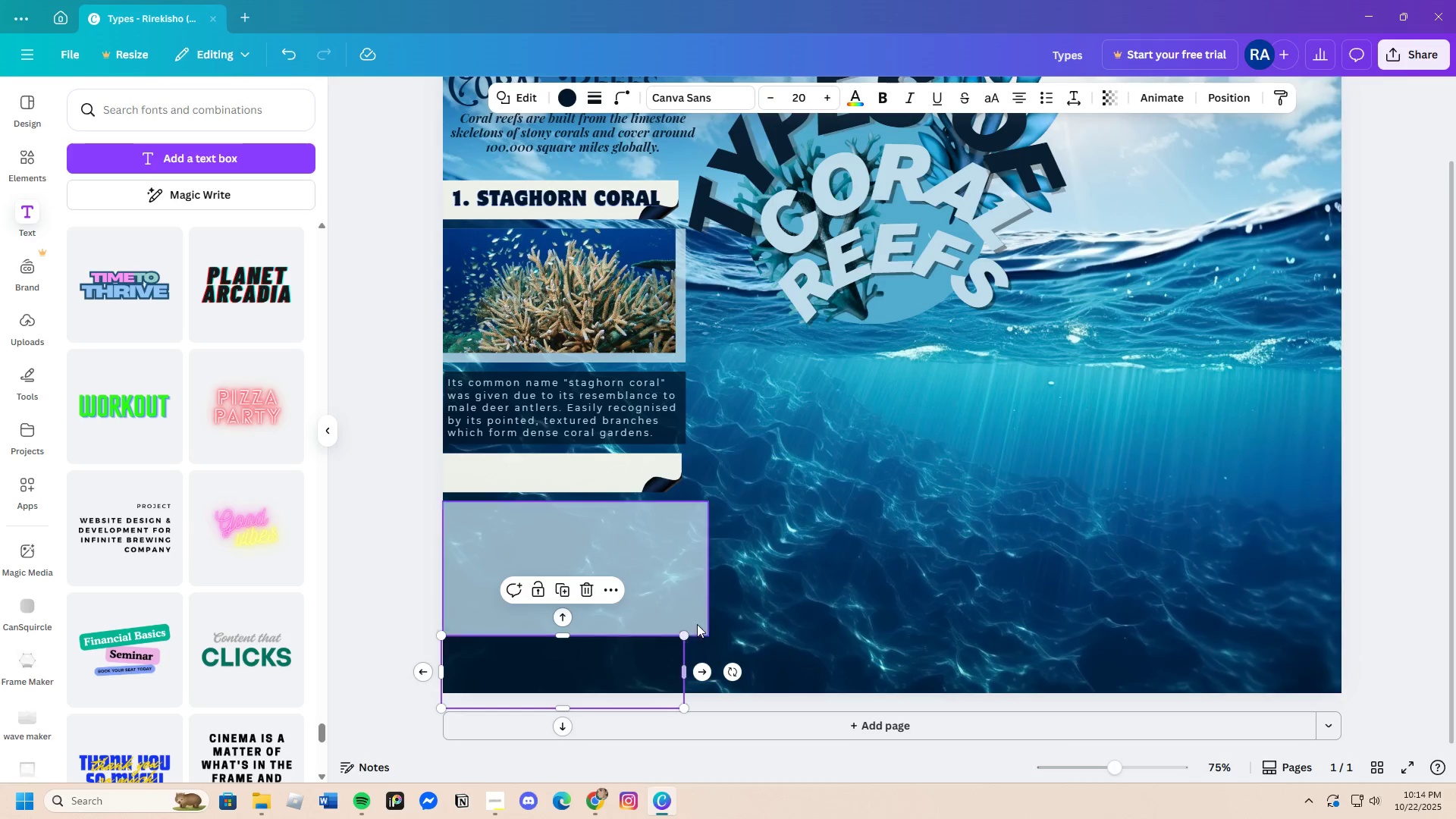 
scroll: coordinate [744, 585], scroll_direction: down, amount: 2.0
 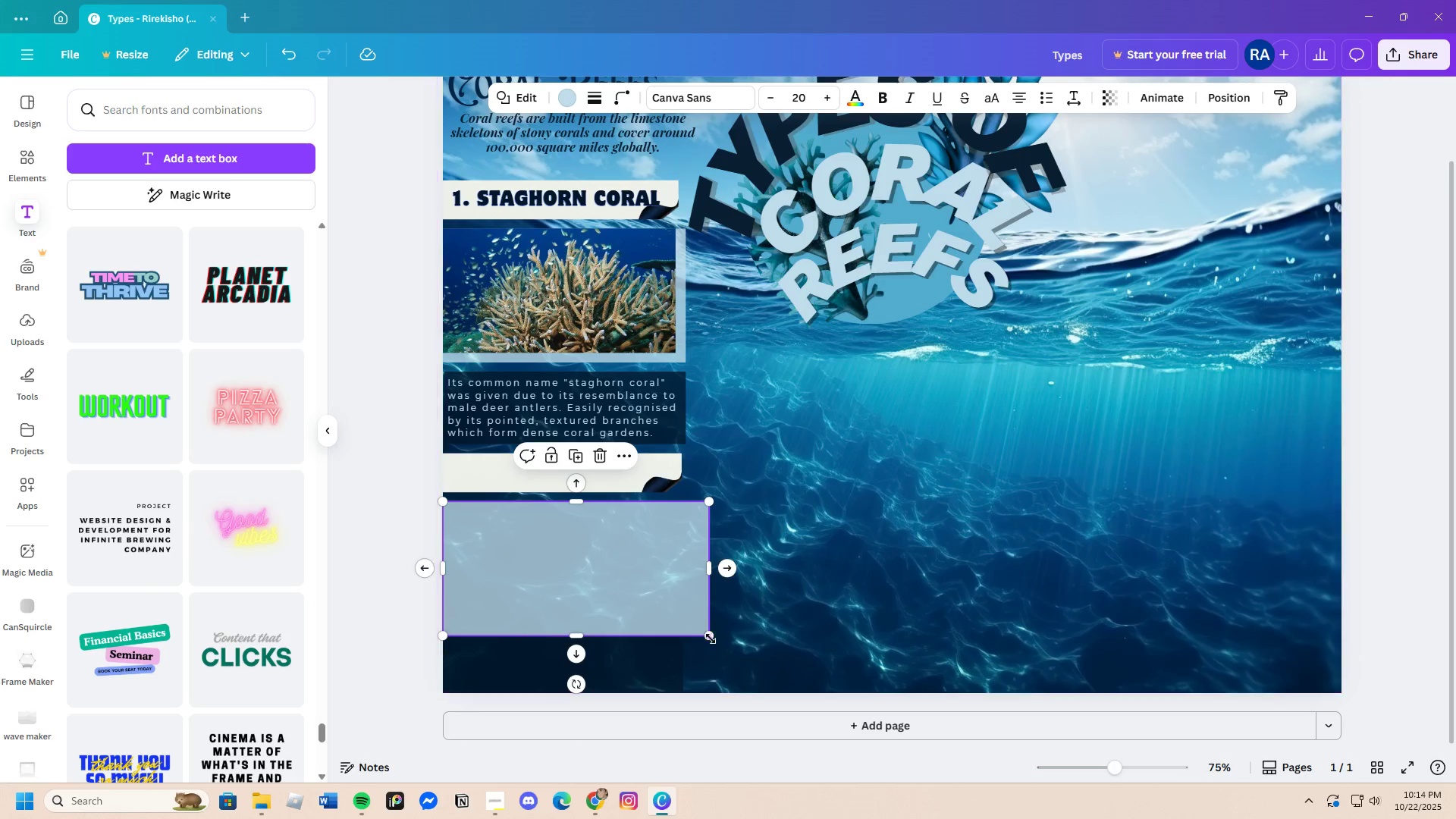 
left_click_drag(start_coordinate=[708, 637], to_coordinate=[681, 616])
 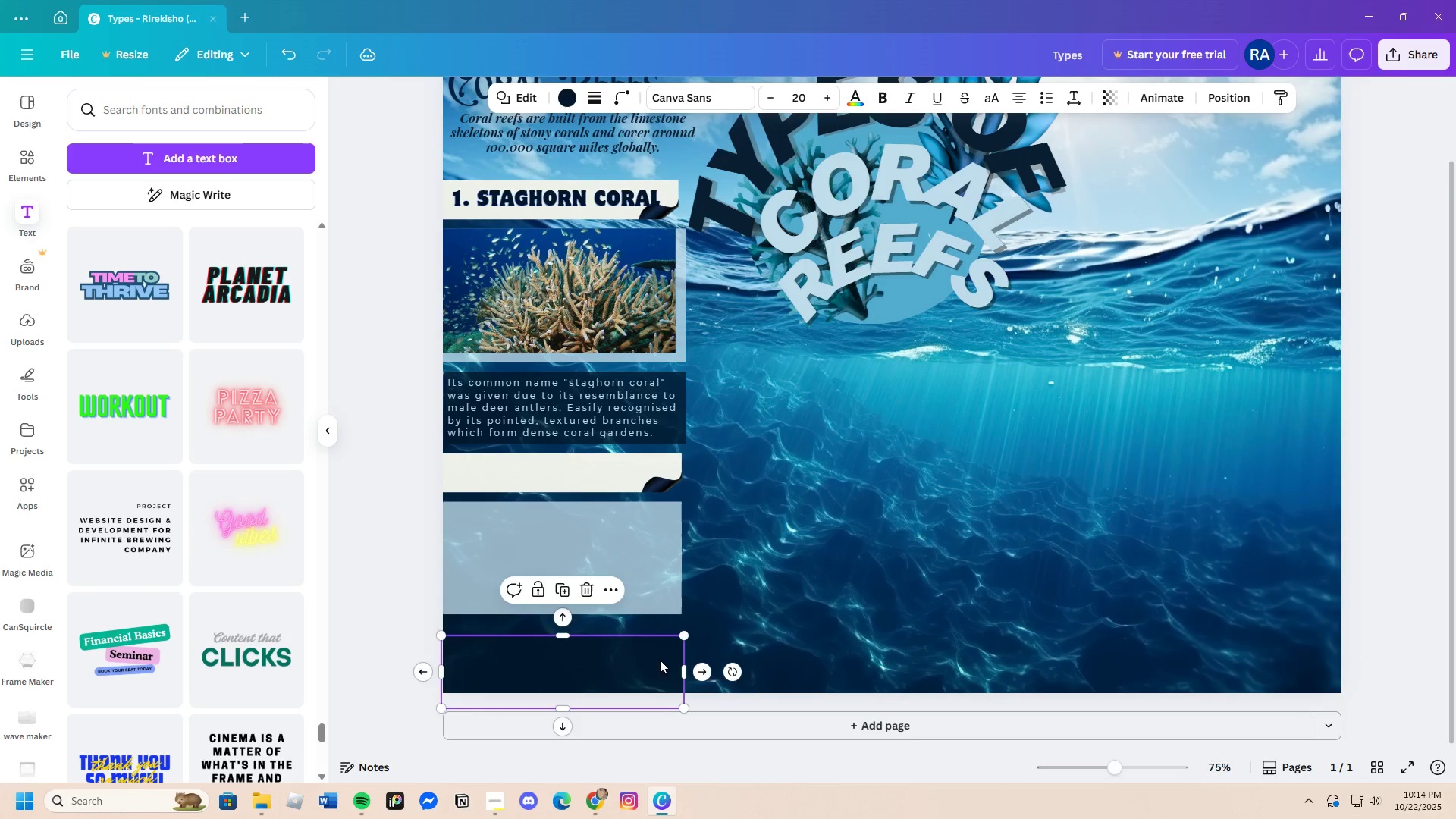 
left_click_drag(start_coordinate=[660, 660], to_coordinate=[657, 646])
 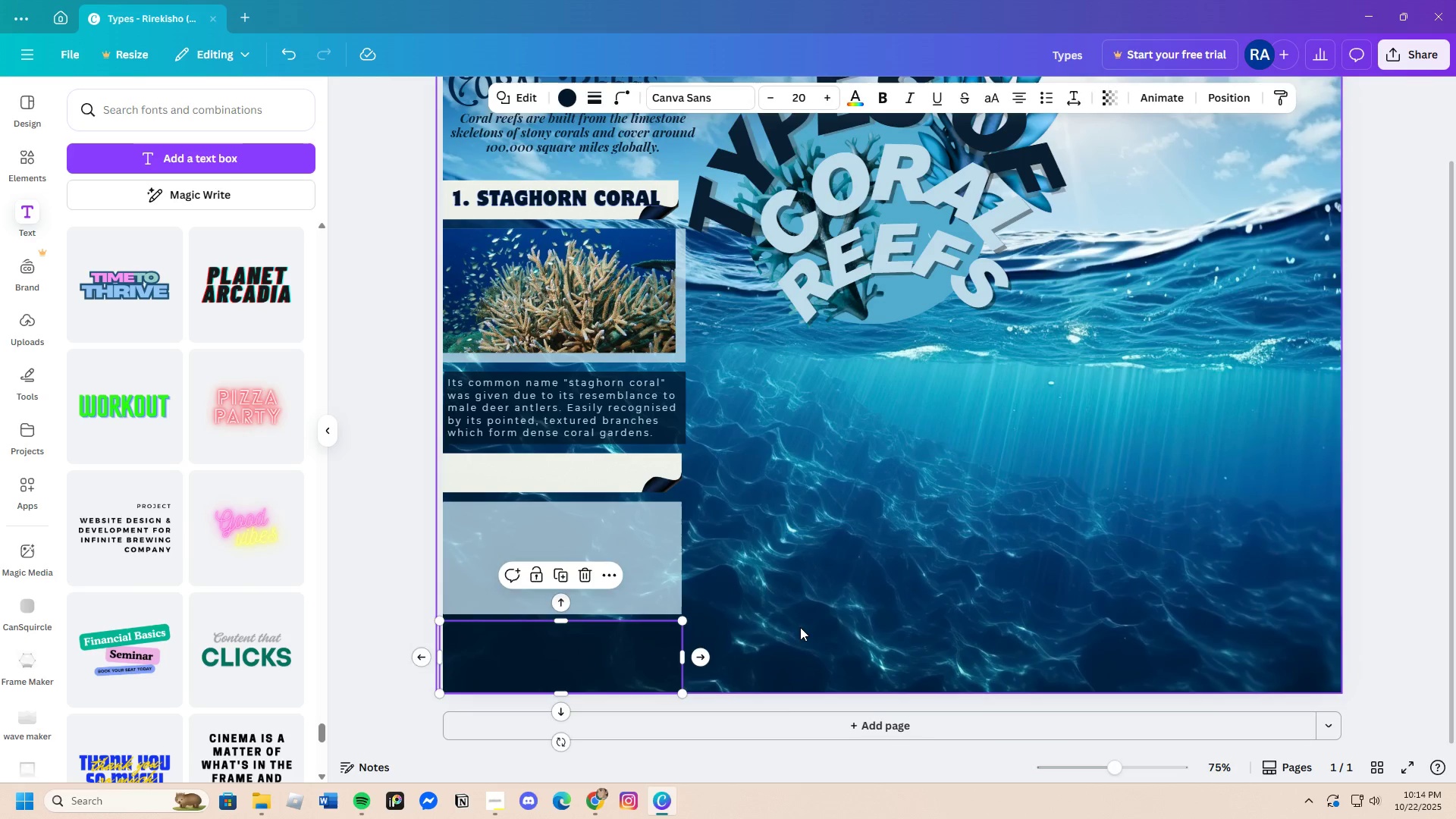 
left_click([800, 627])
 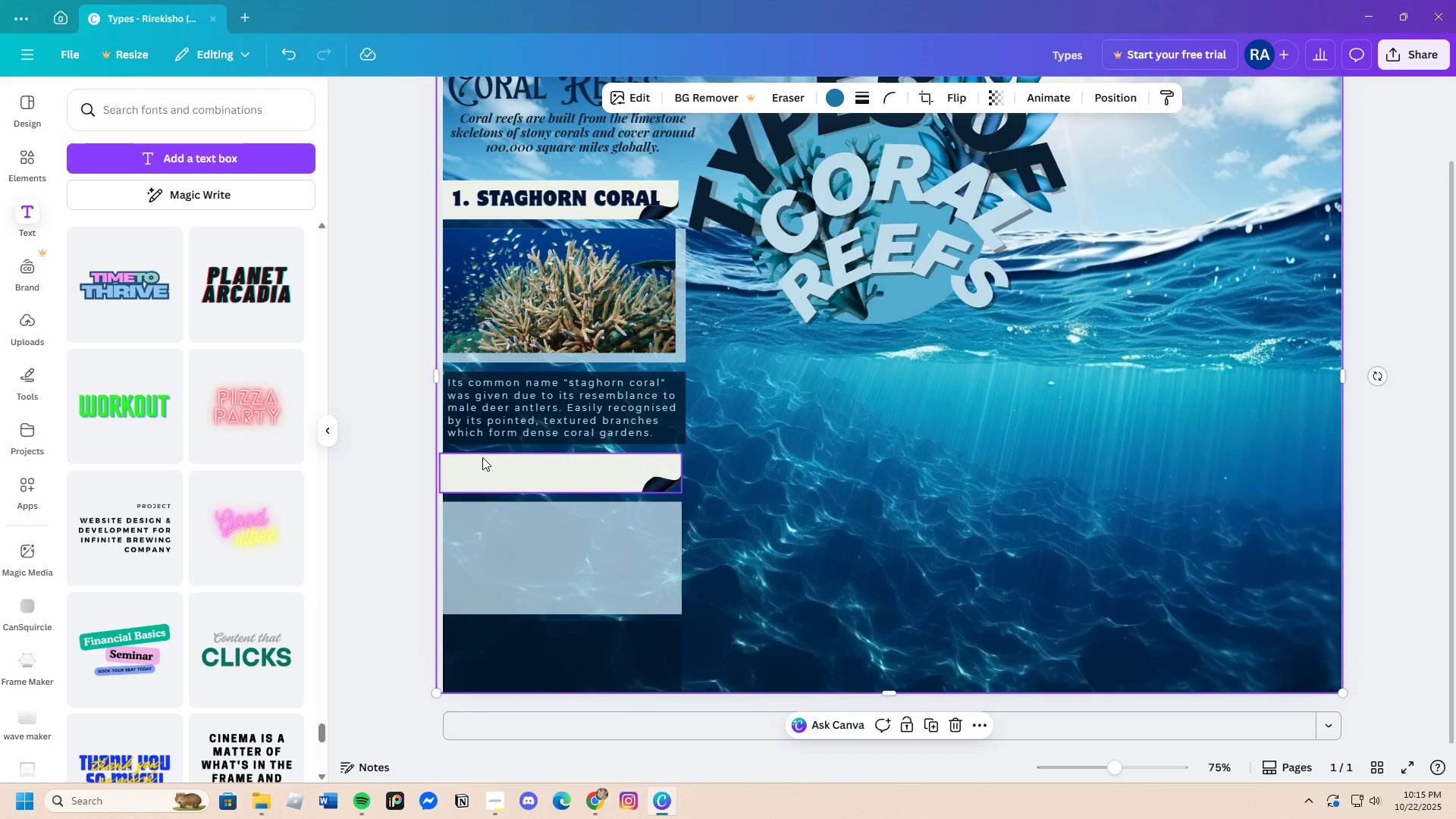 
wait(5.25)
 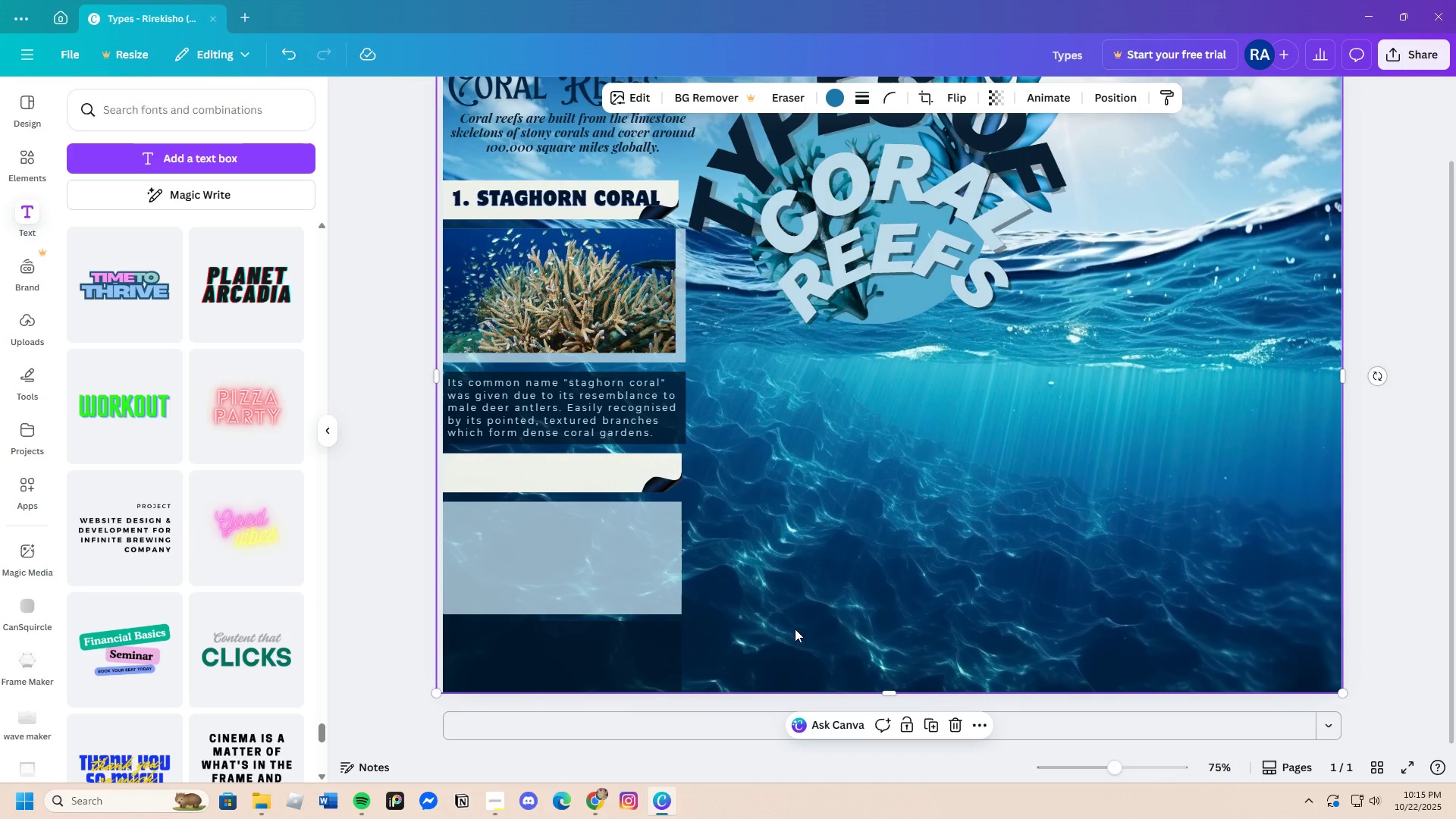 
left_click([516, 193])
 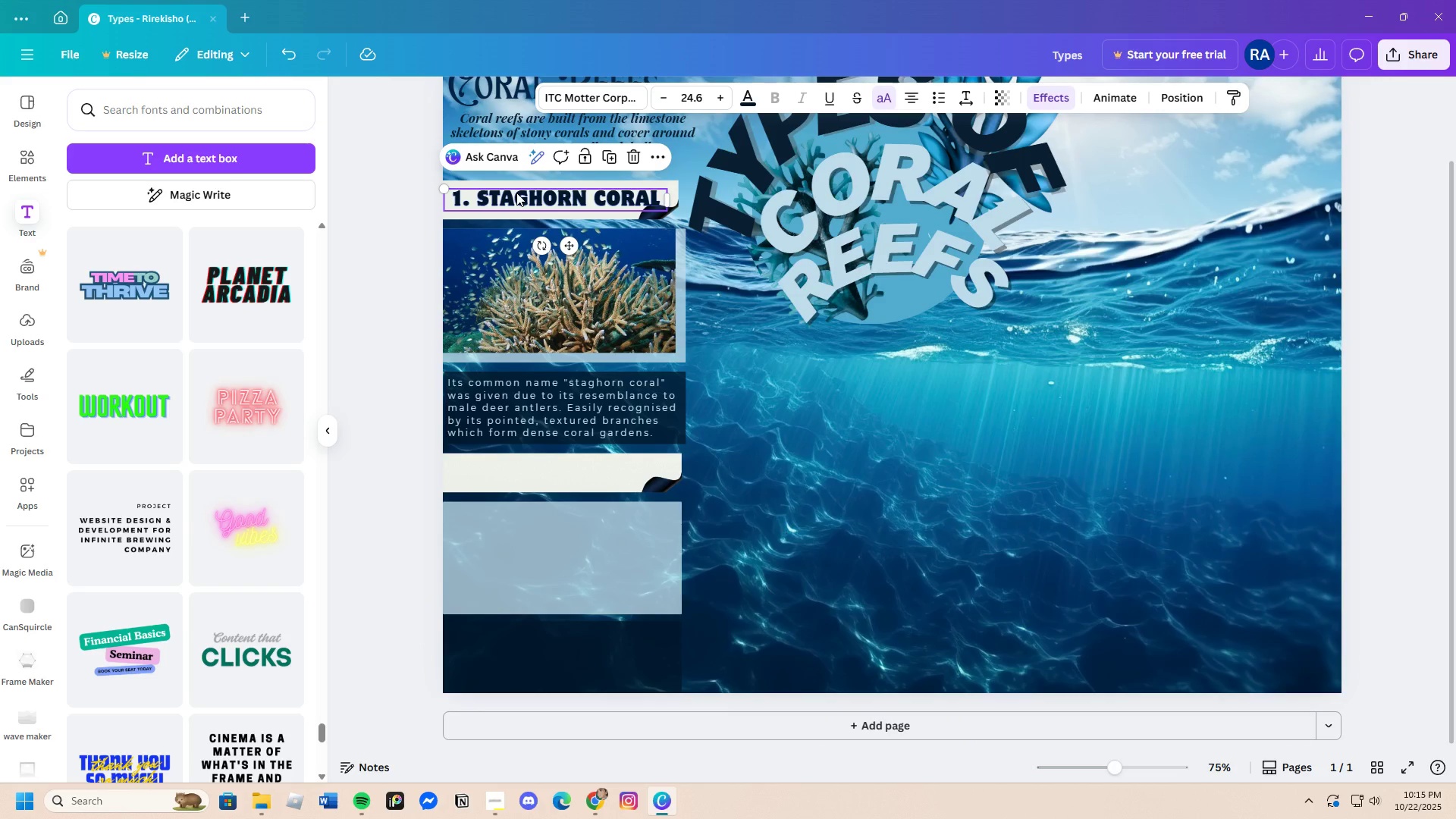 
key(Control+C)
 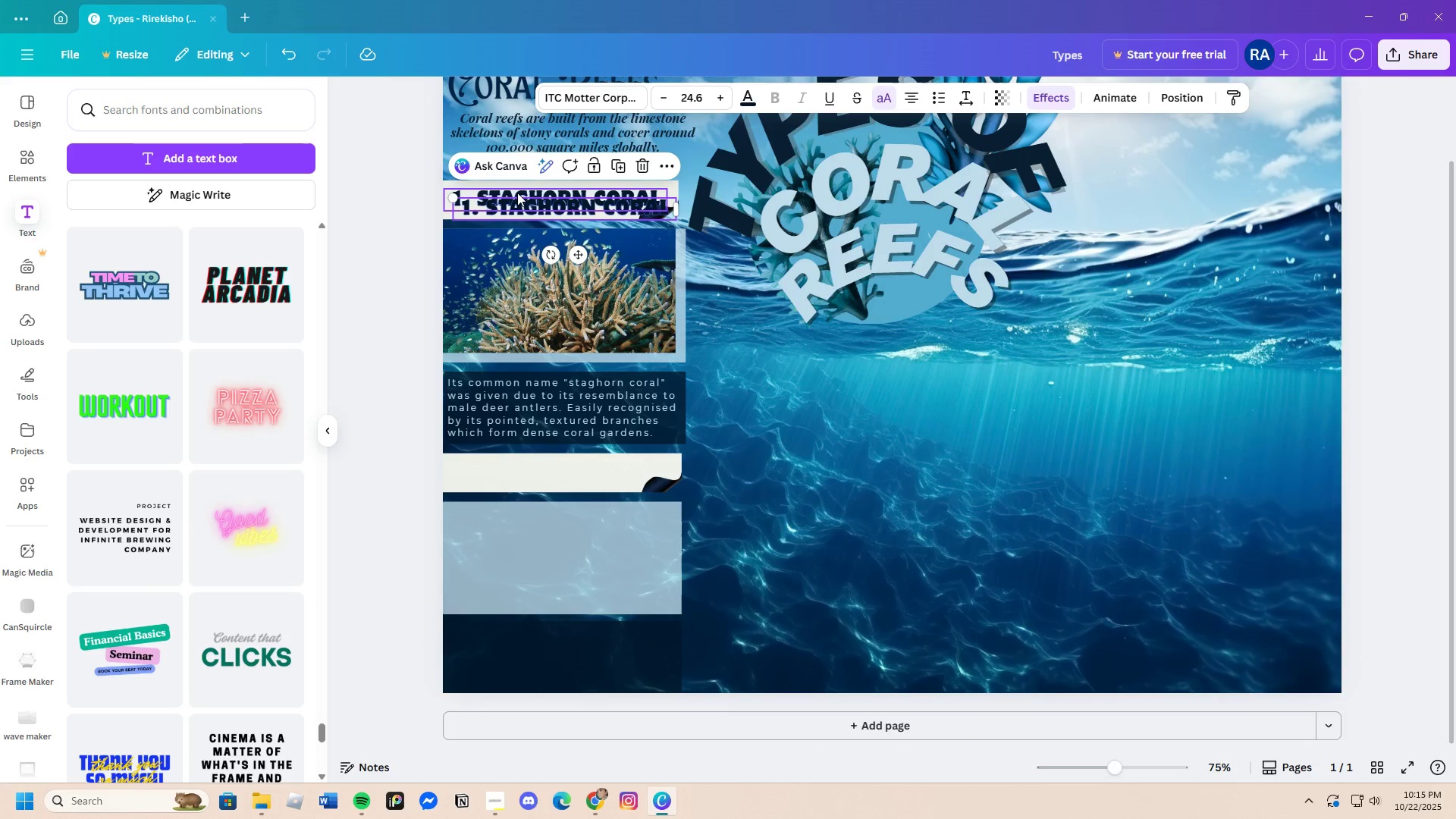 
key(Control+V)
 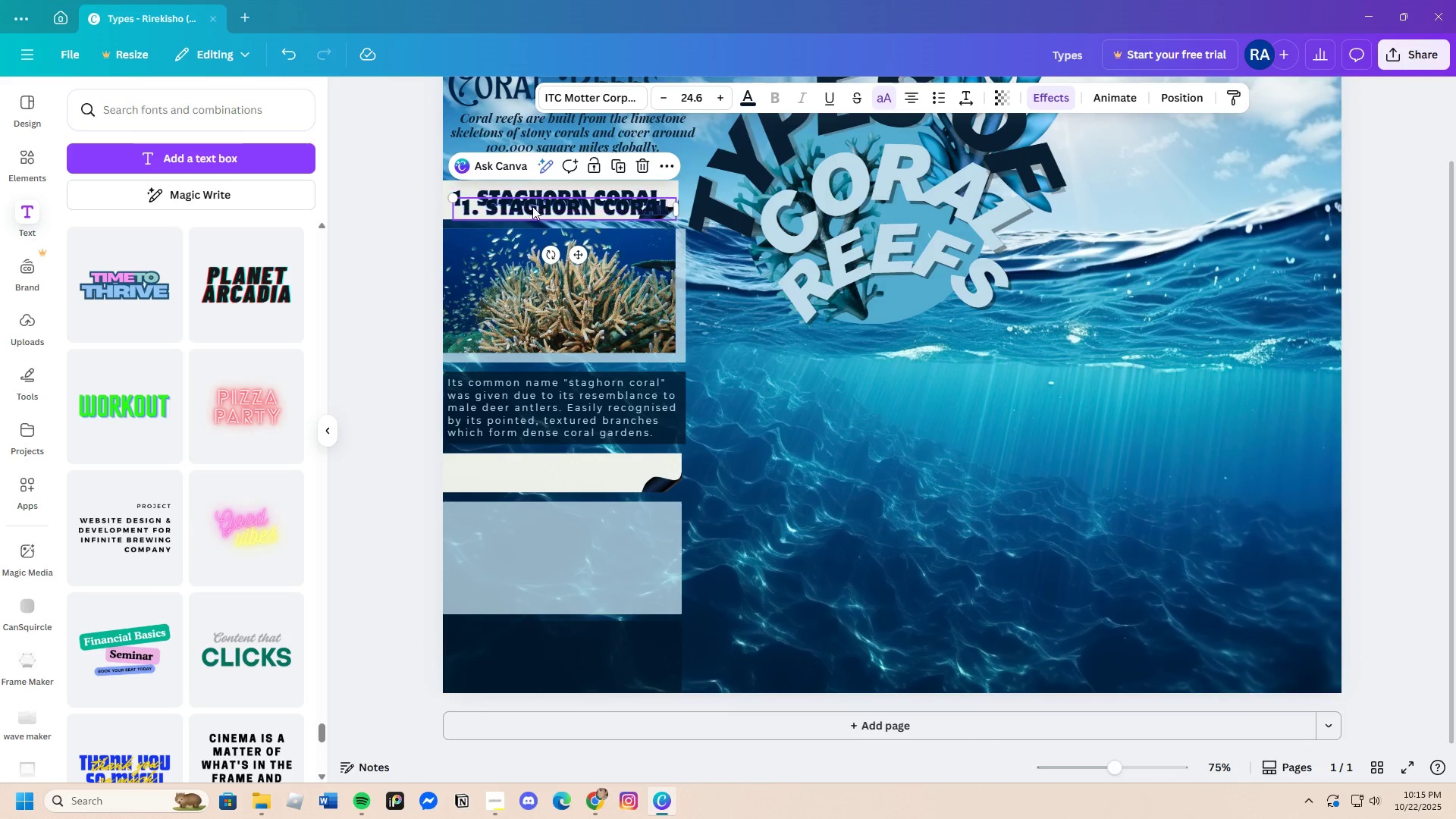 
left_click_drag(start_coordinate=[533, 207], to_coordinate=[523, 482])
 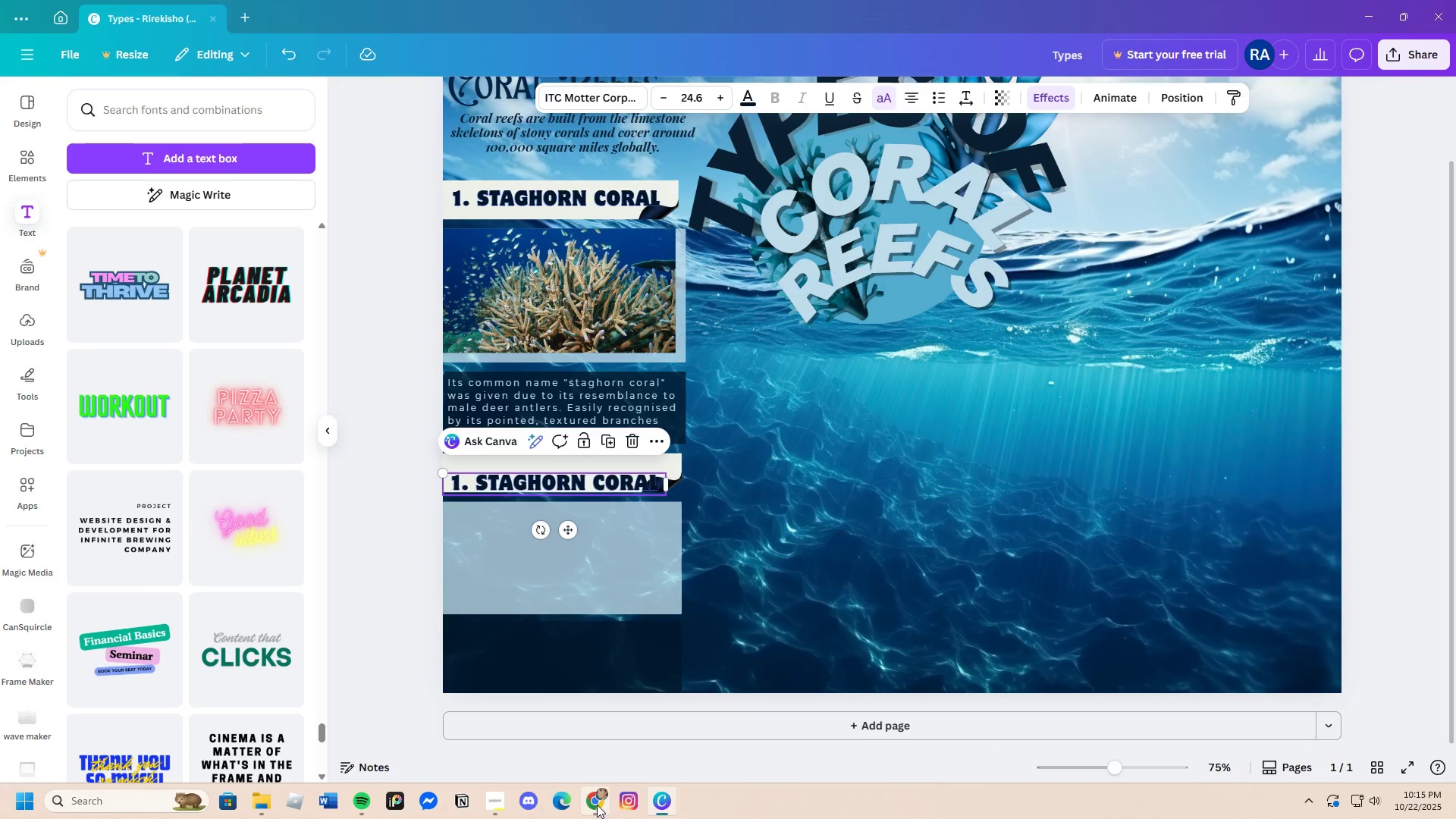 
left_click([597, 805])
 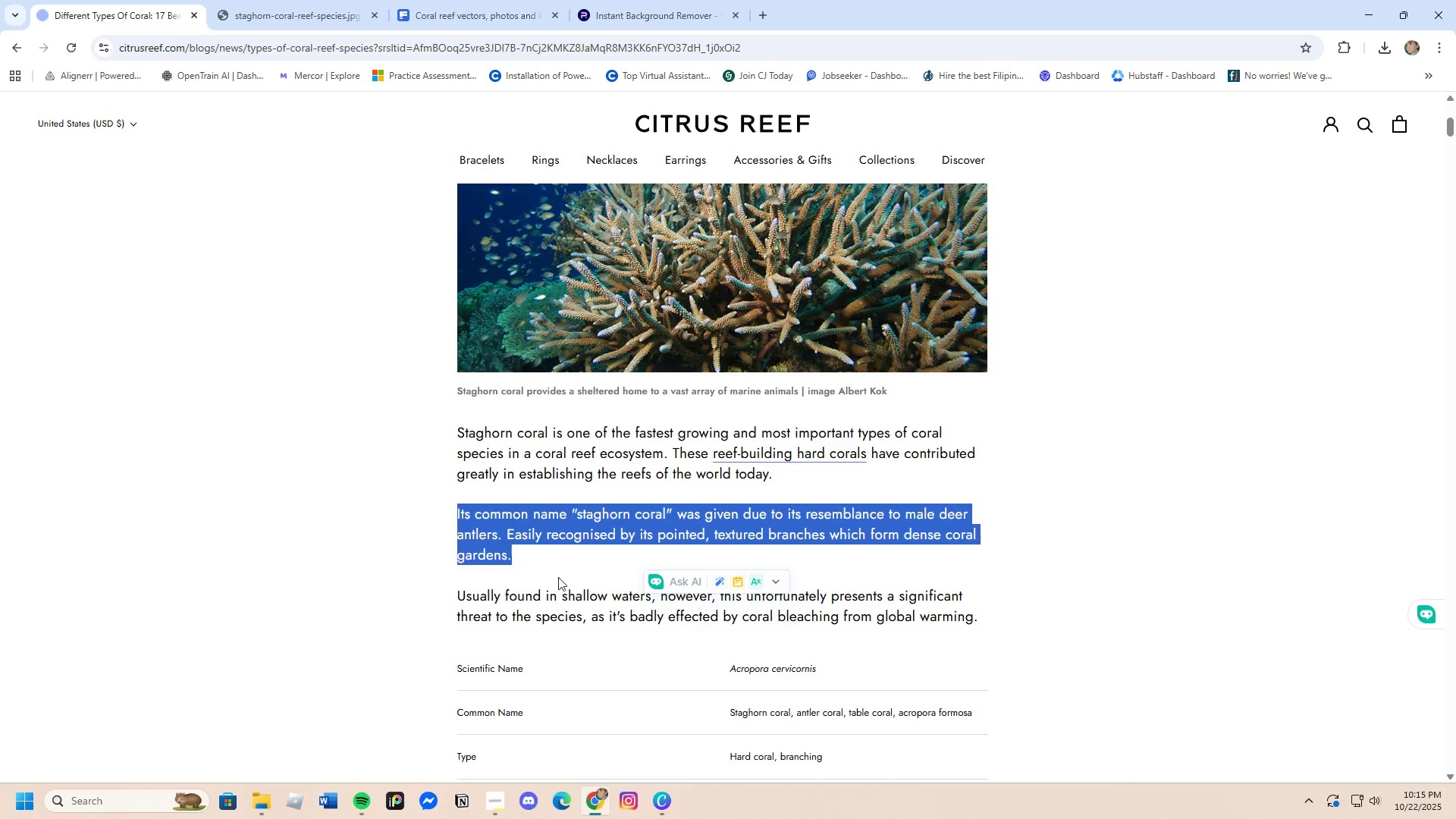 
scroll: coordinate [542, 477], scroll_direction: down, amount: 11.0
 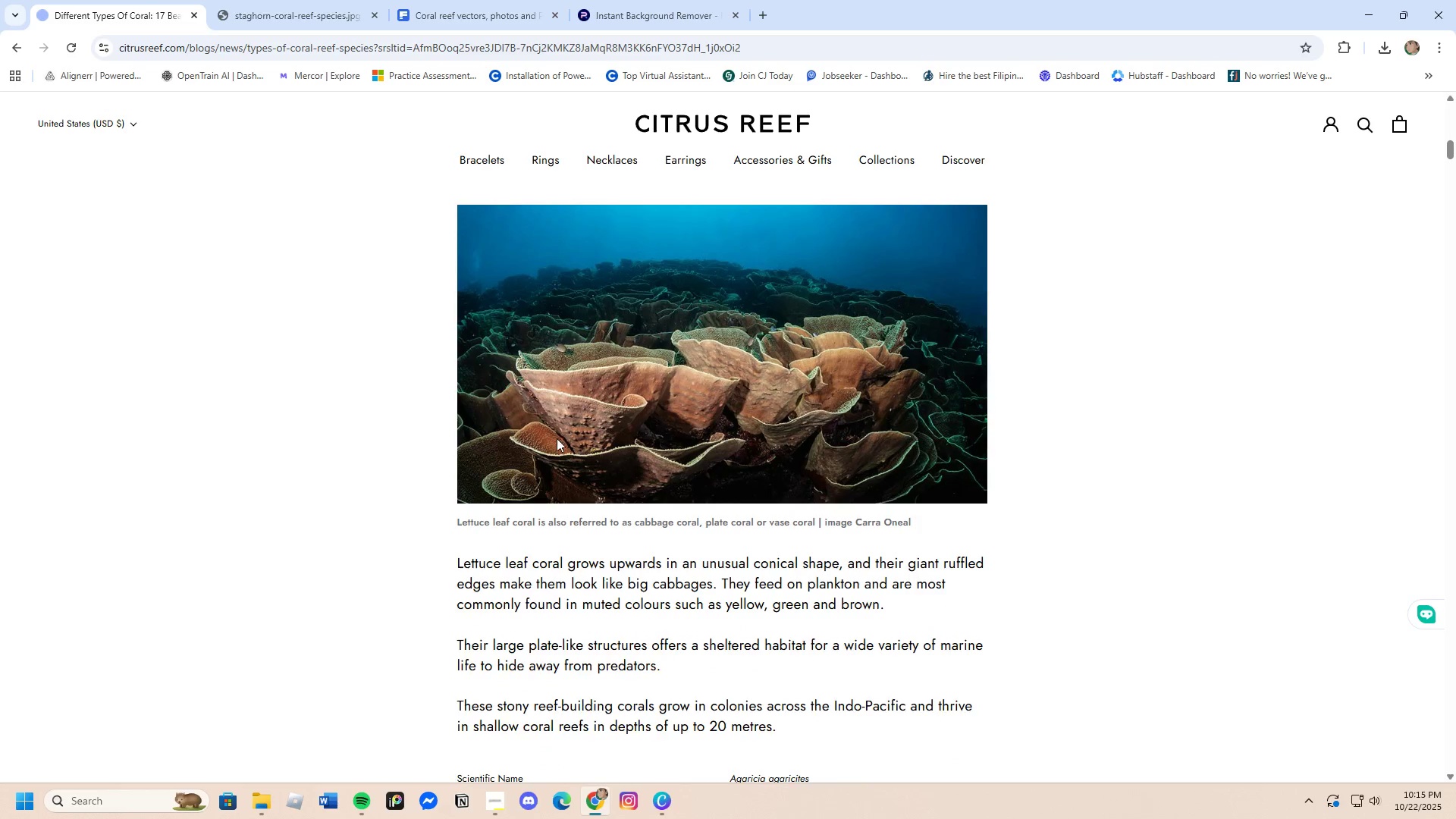 
scroll: coordinate [557, 438], scroll_direction: up, amount: 1.0
 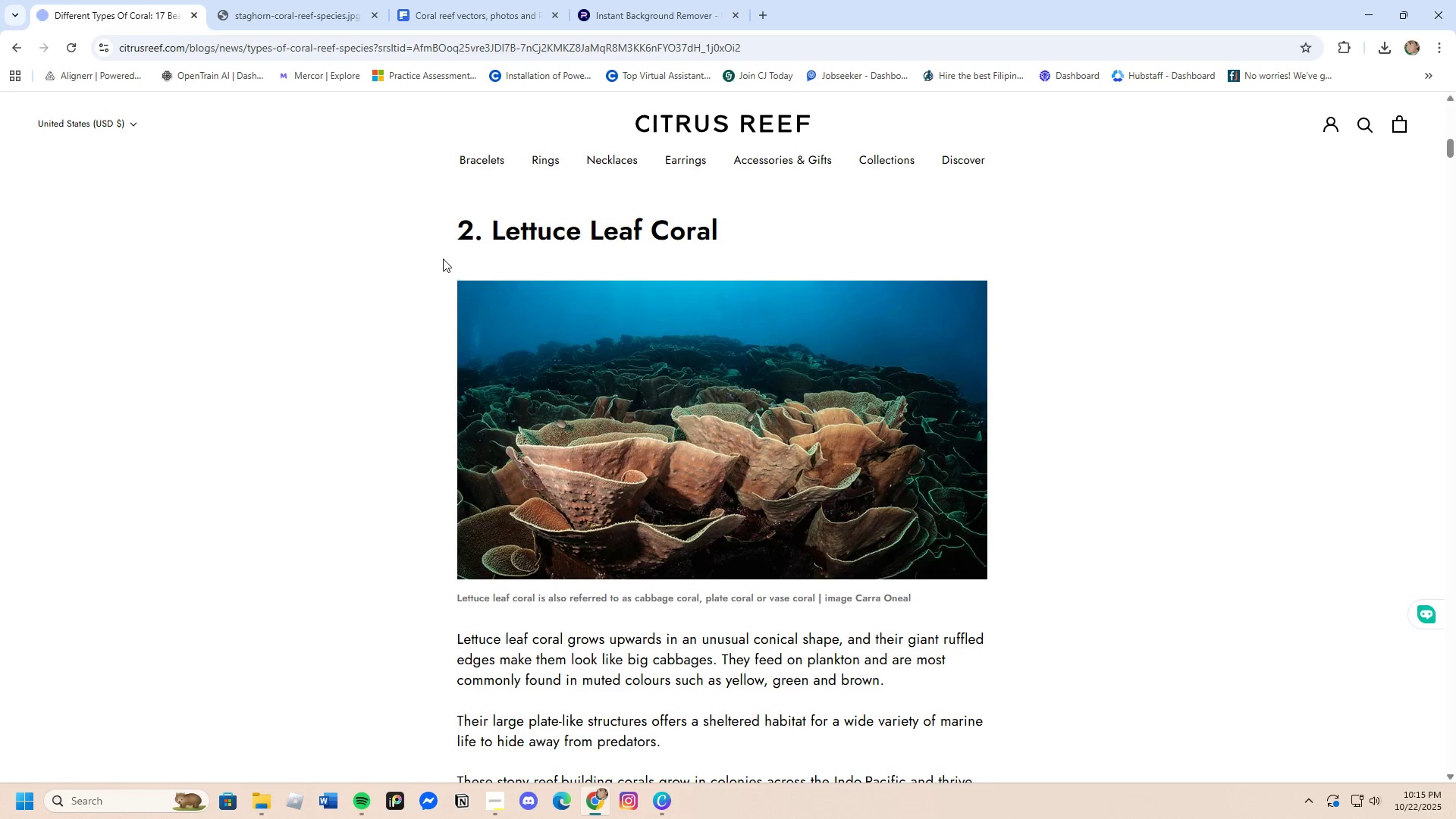 
left_click_drag(start_coordinate=[451, 229], to_coordinate=[743, 232])
 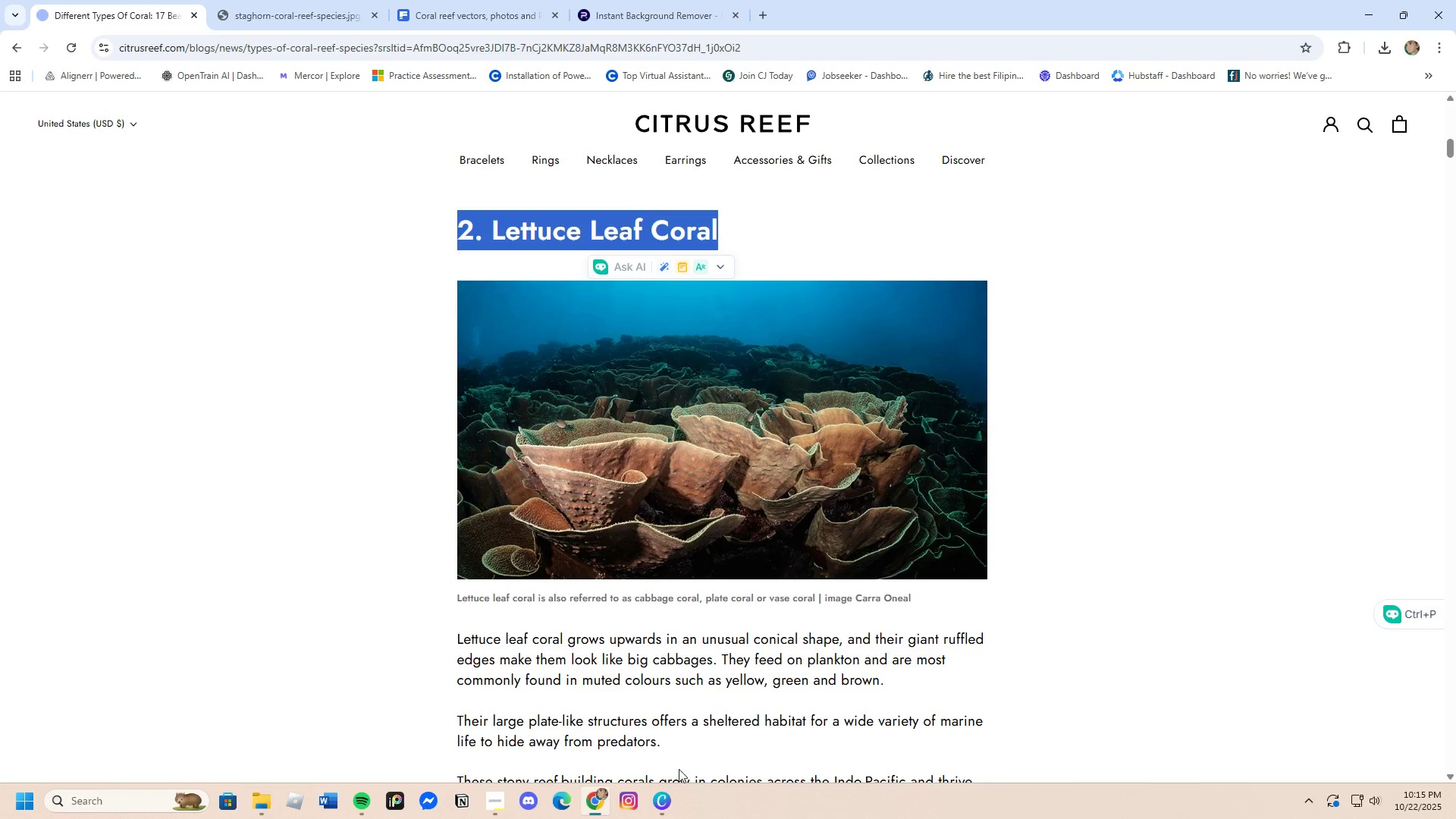 
left_click([667, 799])
 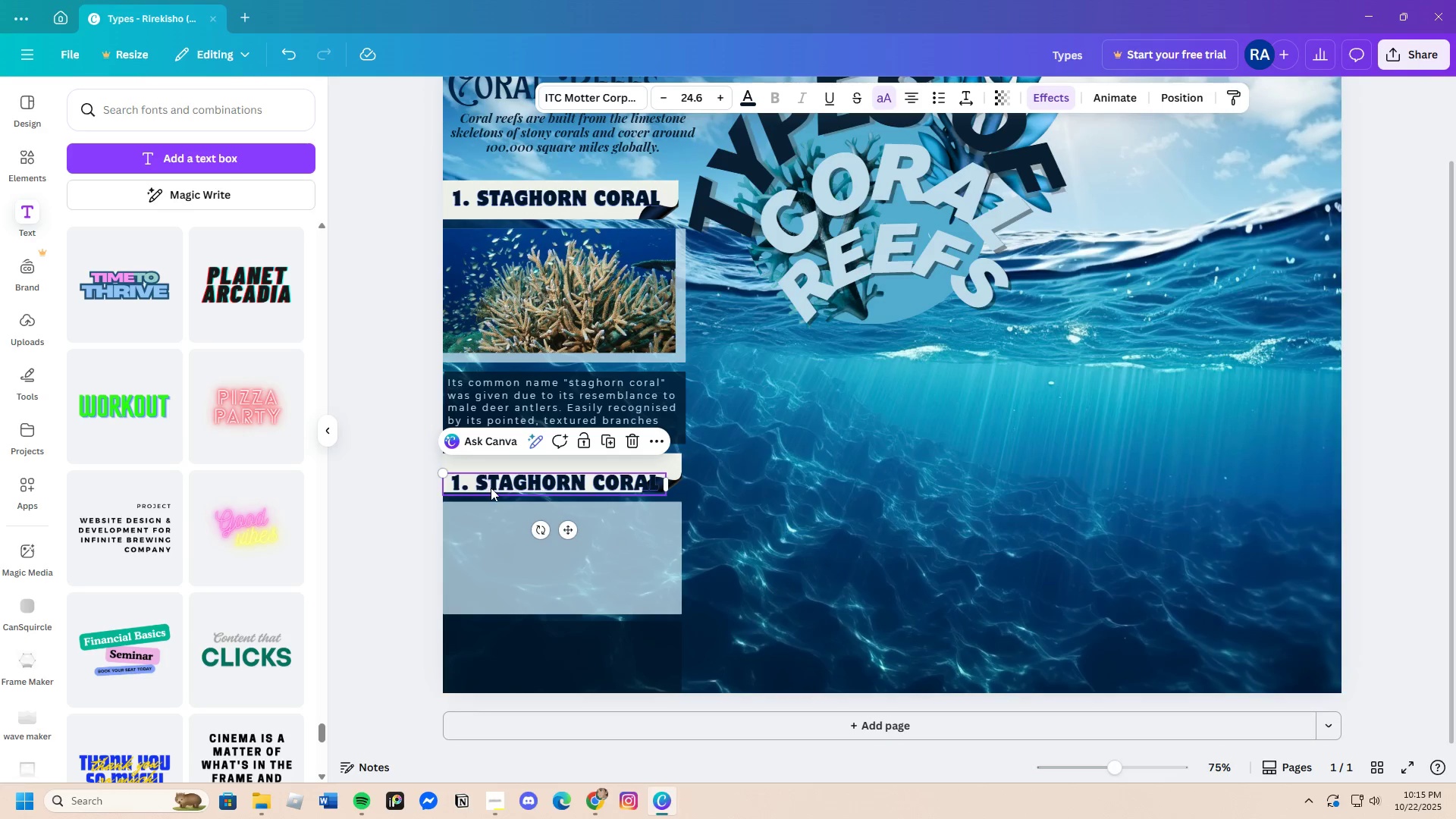 
left_click([494, 483])
 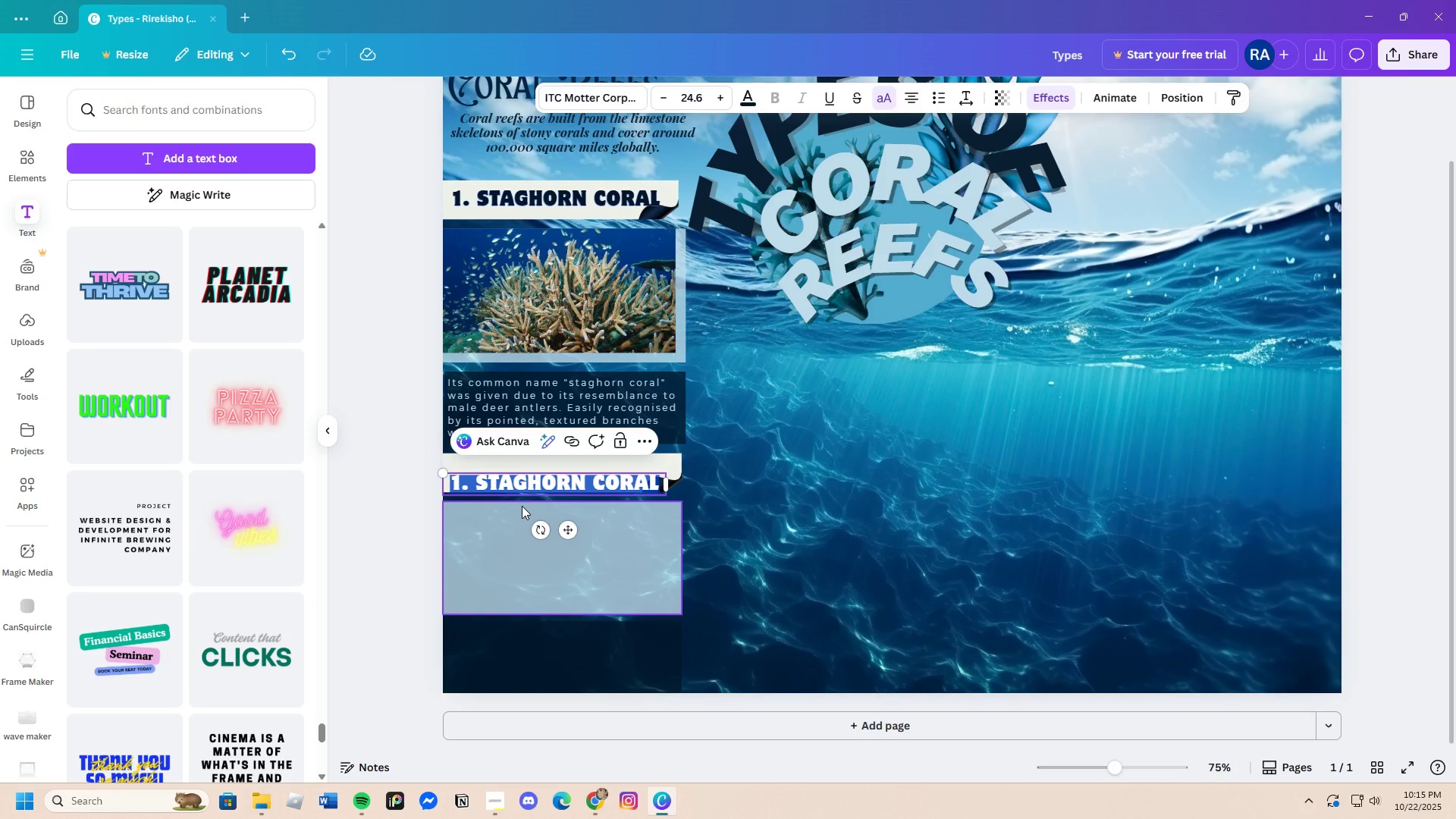 
key(Backspace)
 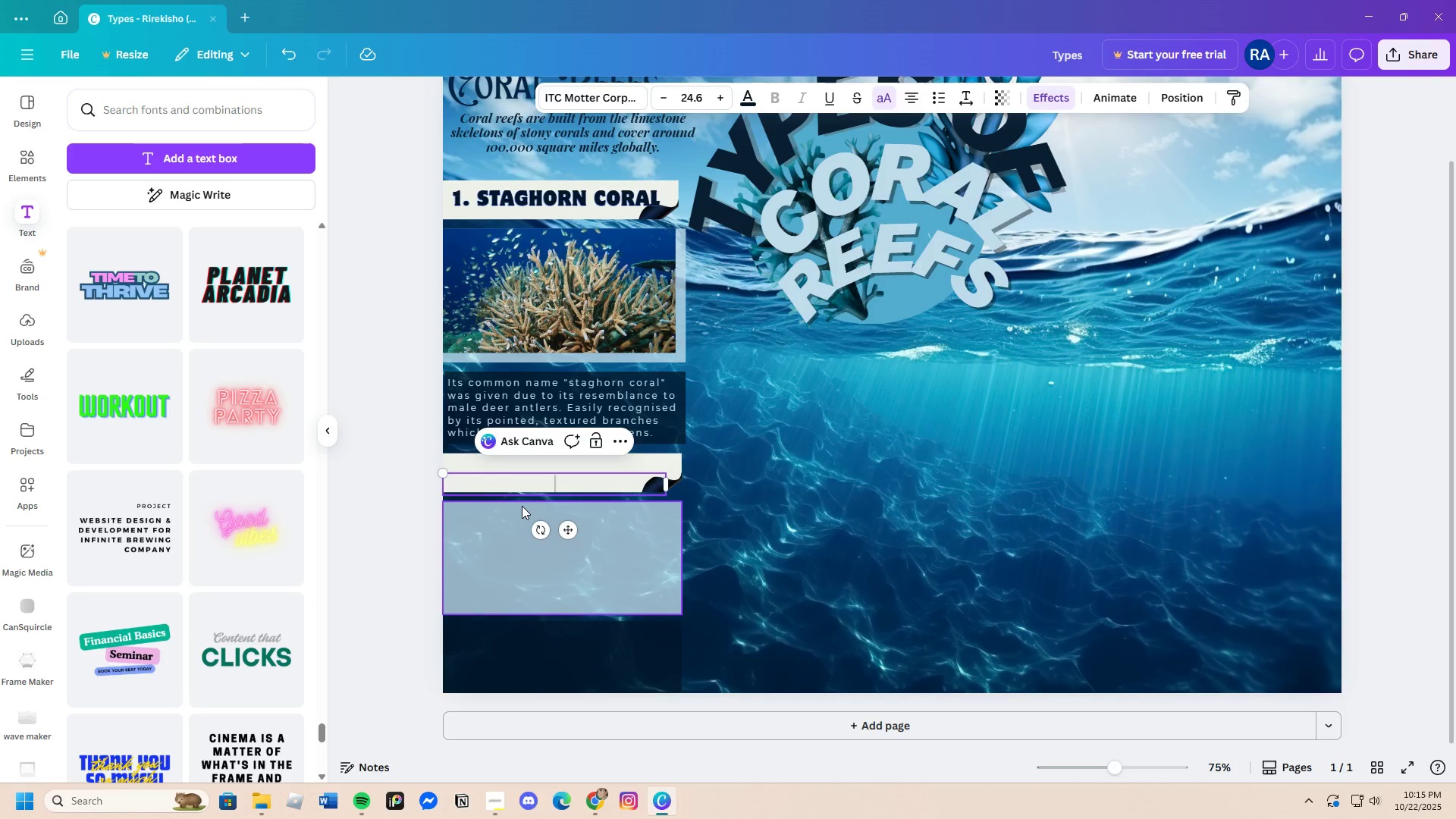 
key(Control+V)
 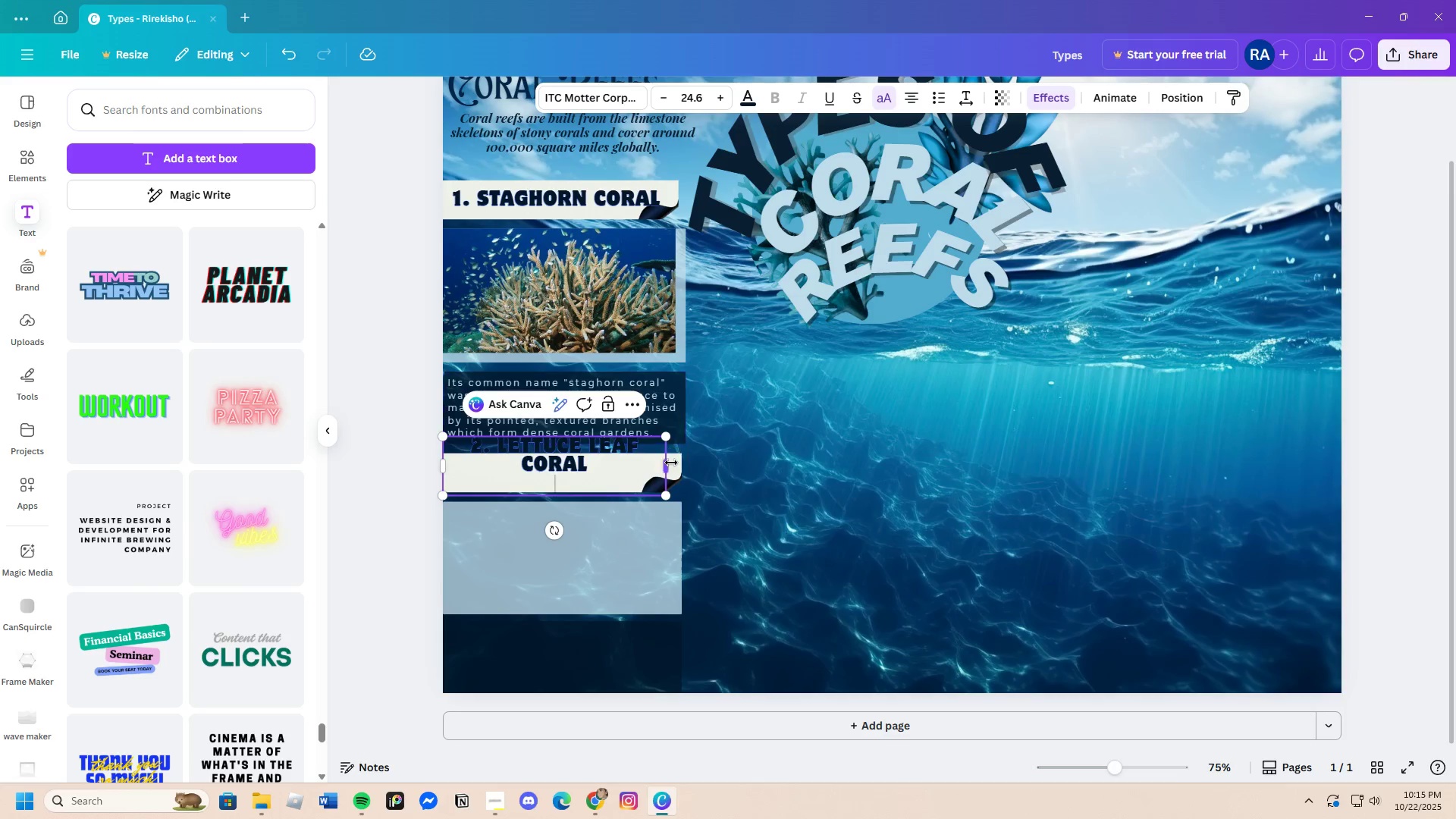 
left_click_drag(start_coordinate=[670, 466], to_coordinate=[704, 466])
 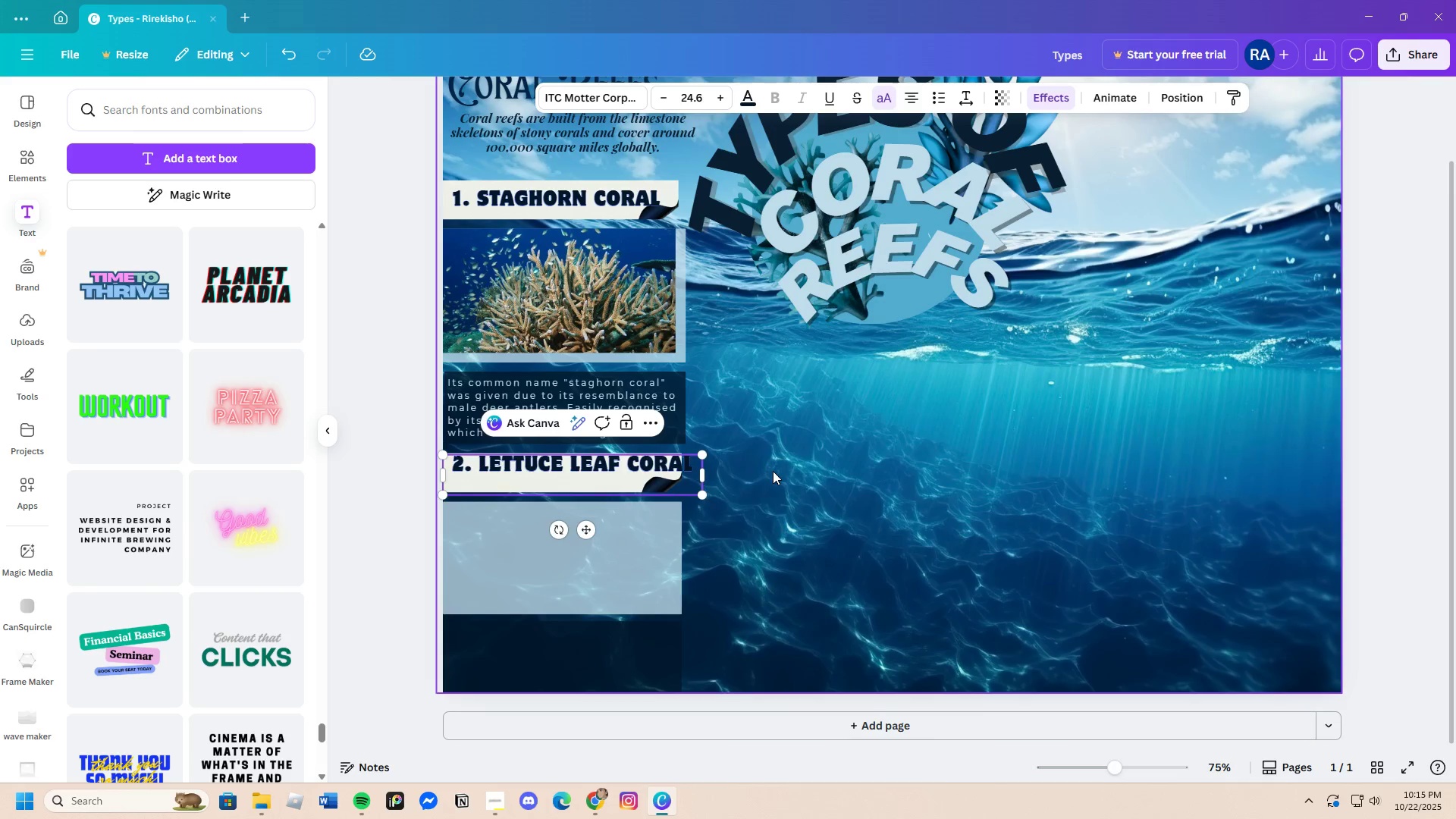 
left_click([773, 471])
 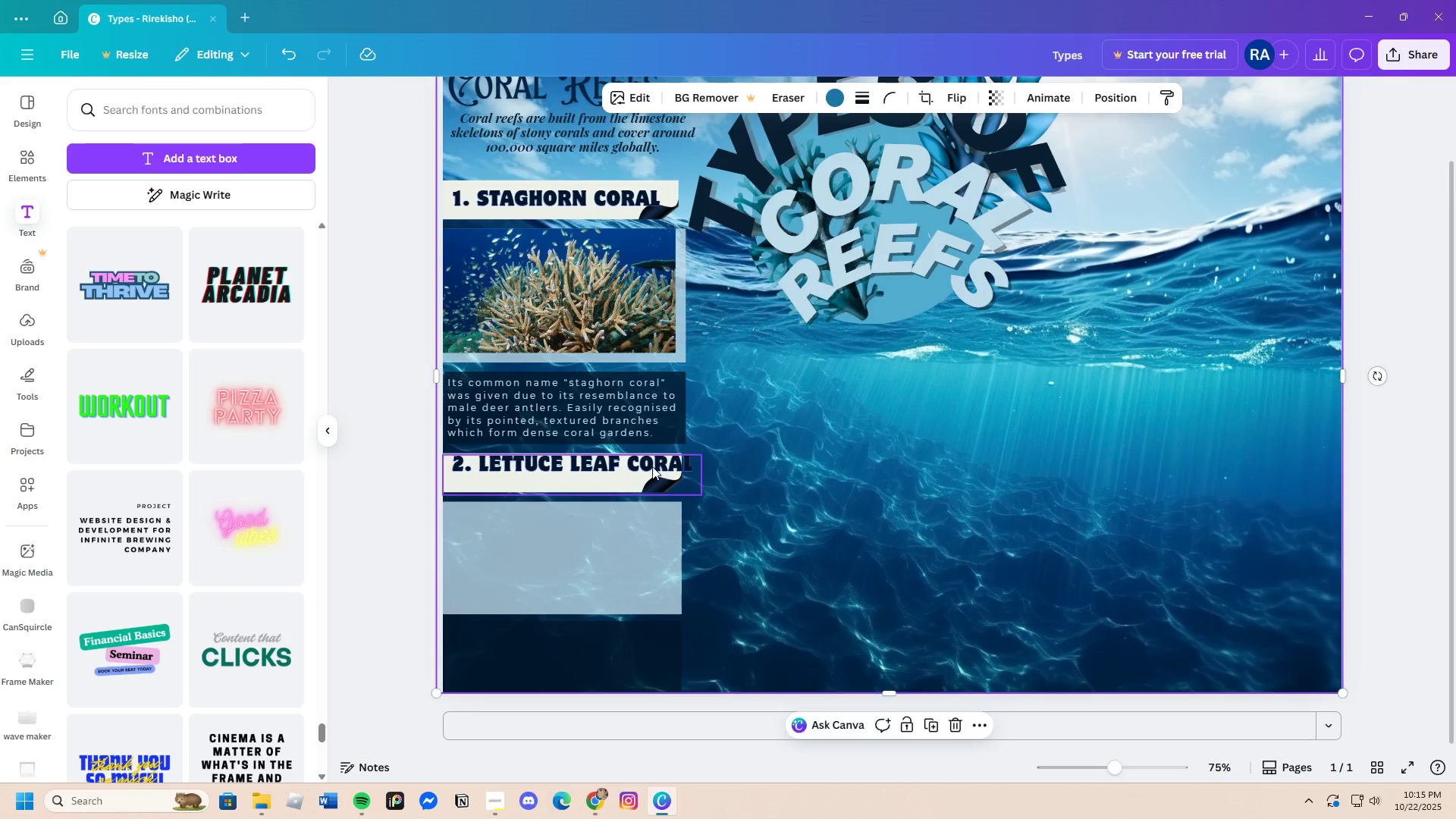 
left_click_drag(start_coordinate=[652, 466], to_coordinate=[649, 472])
 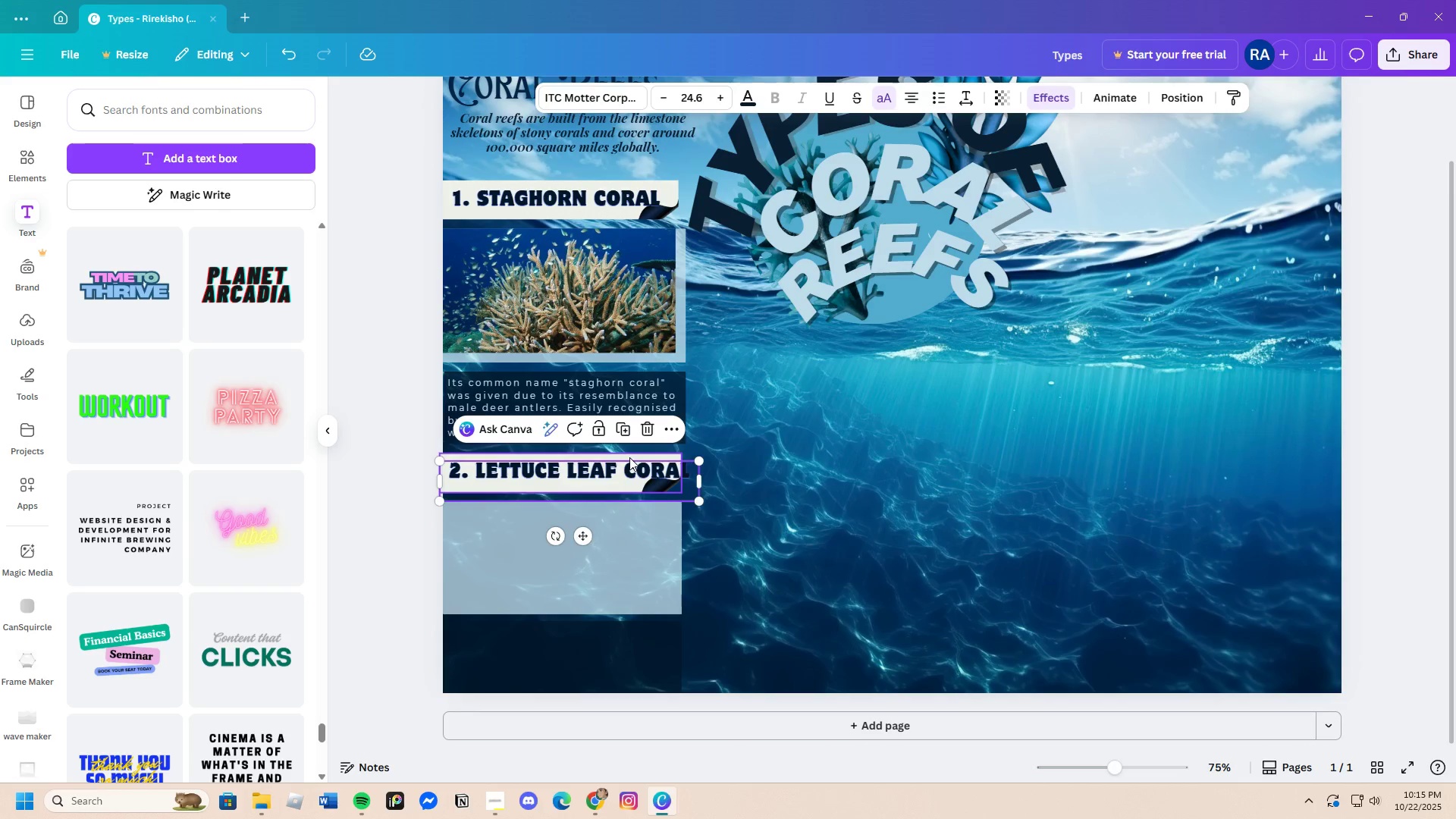 
left_click([629, 457])
 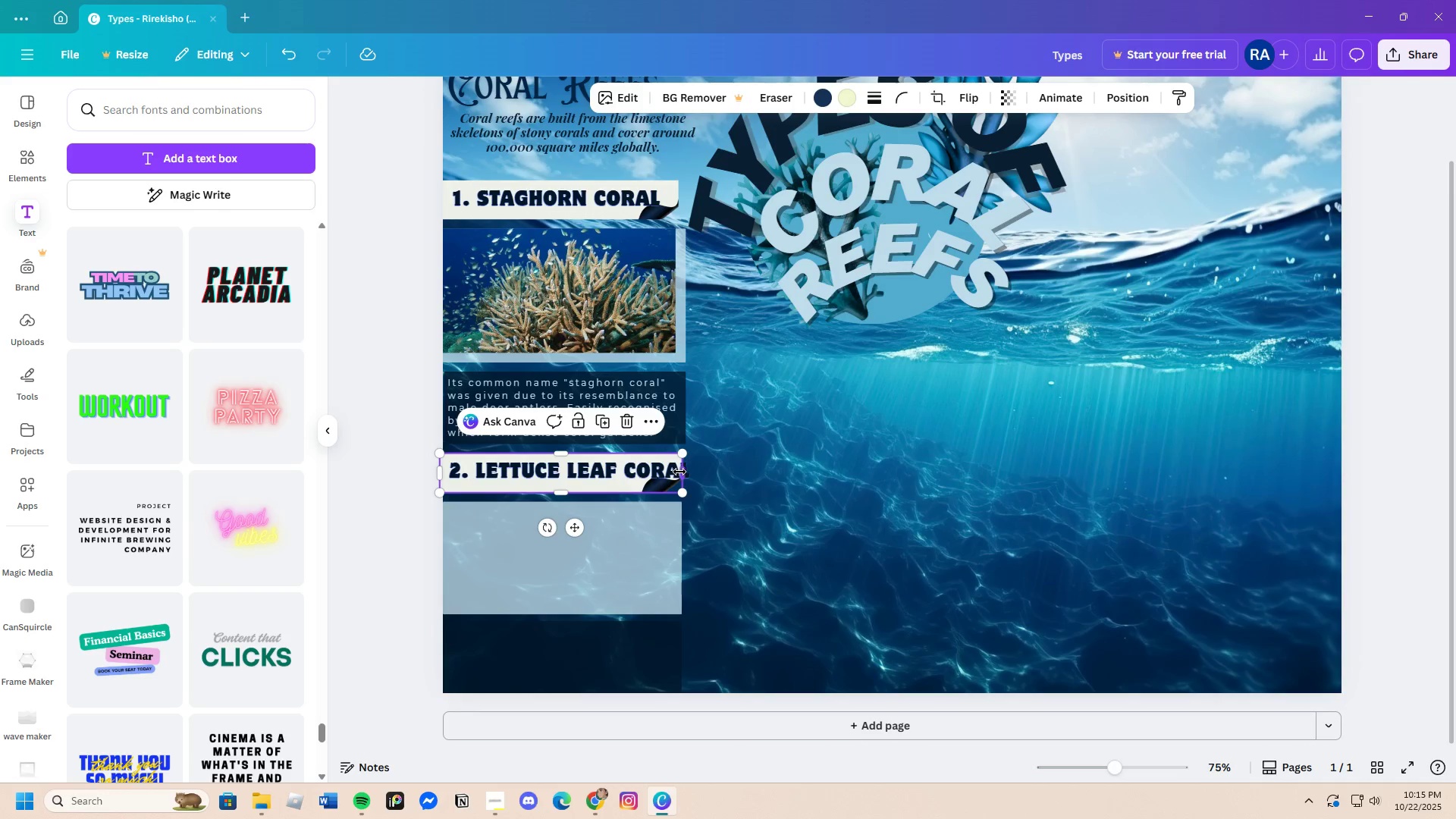 
left_click_drag(start_coordinate=[683, 472], to_coordinate=[695, 472])
 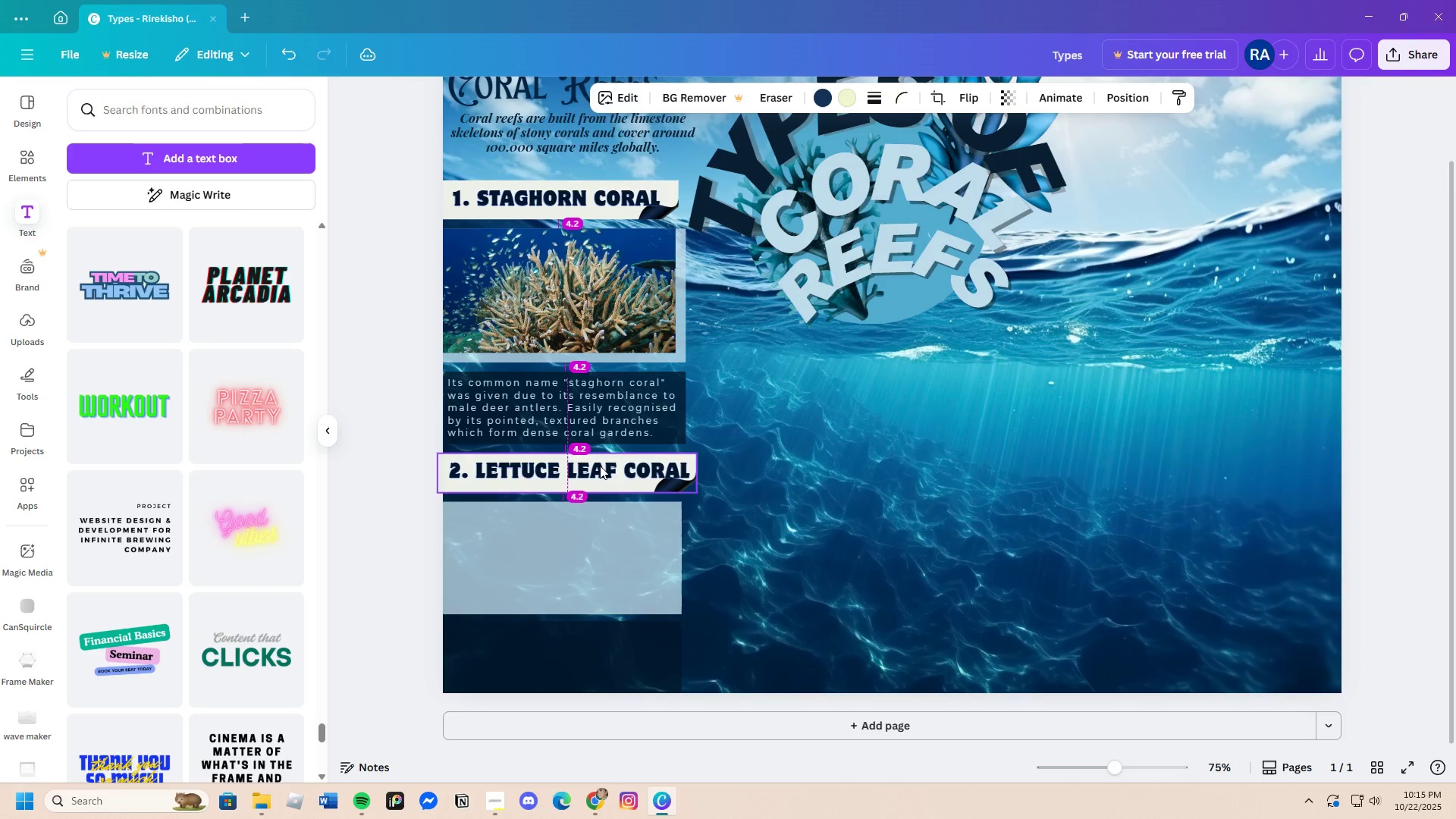 
left_click([771, 478])
 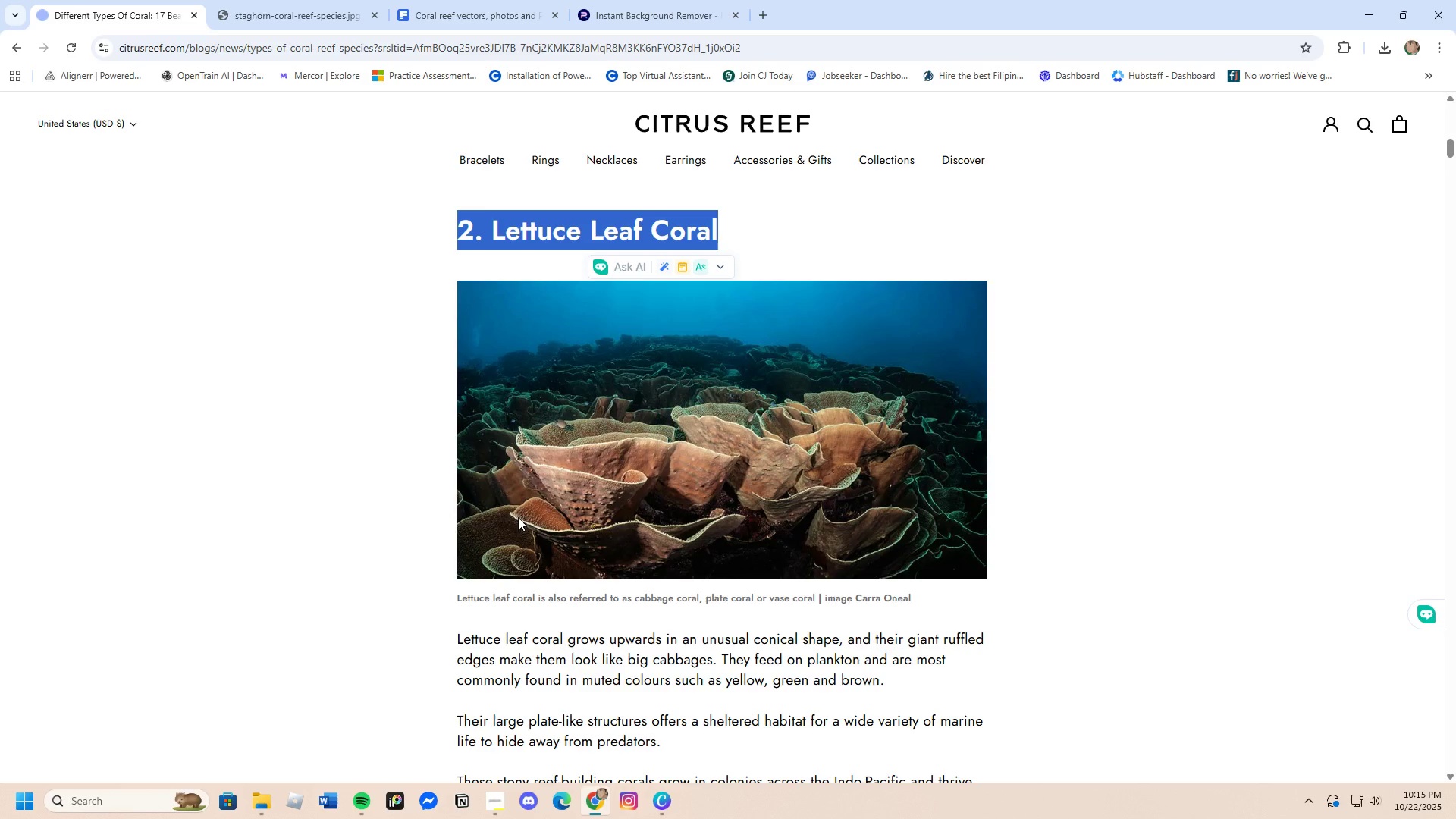 
right_click([597, 384])
 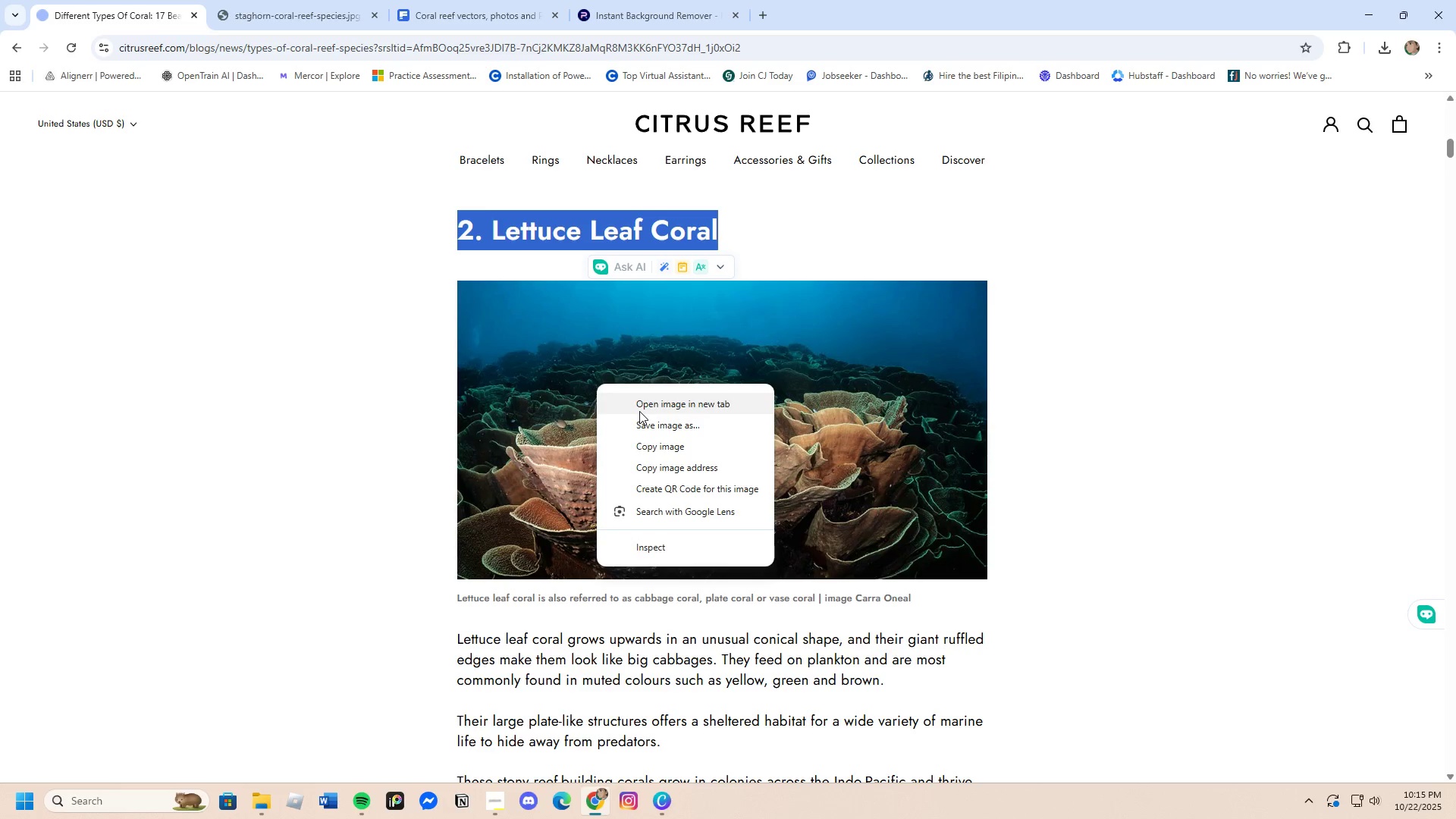 
left_click([639, 411])
 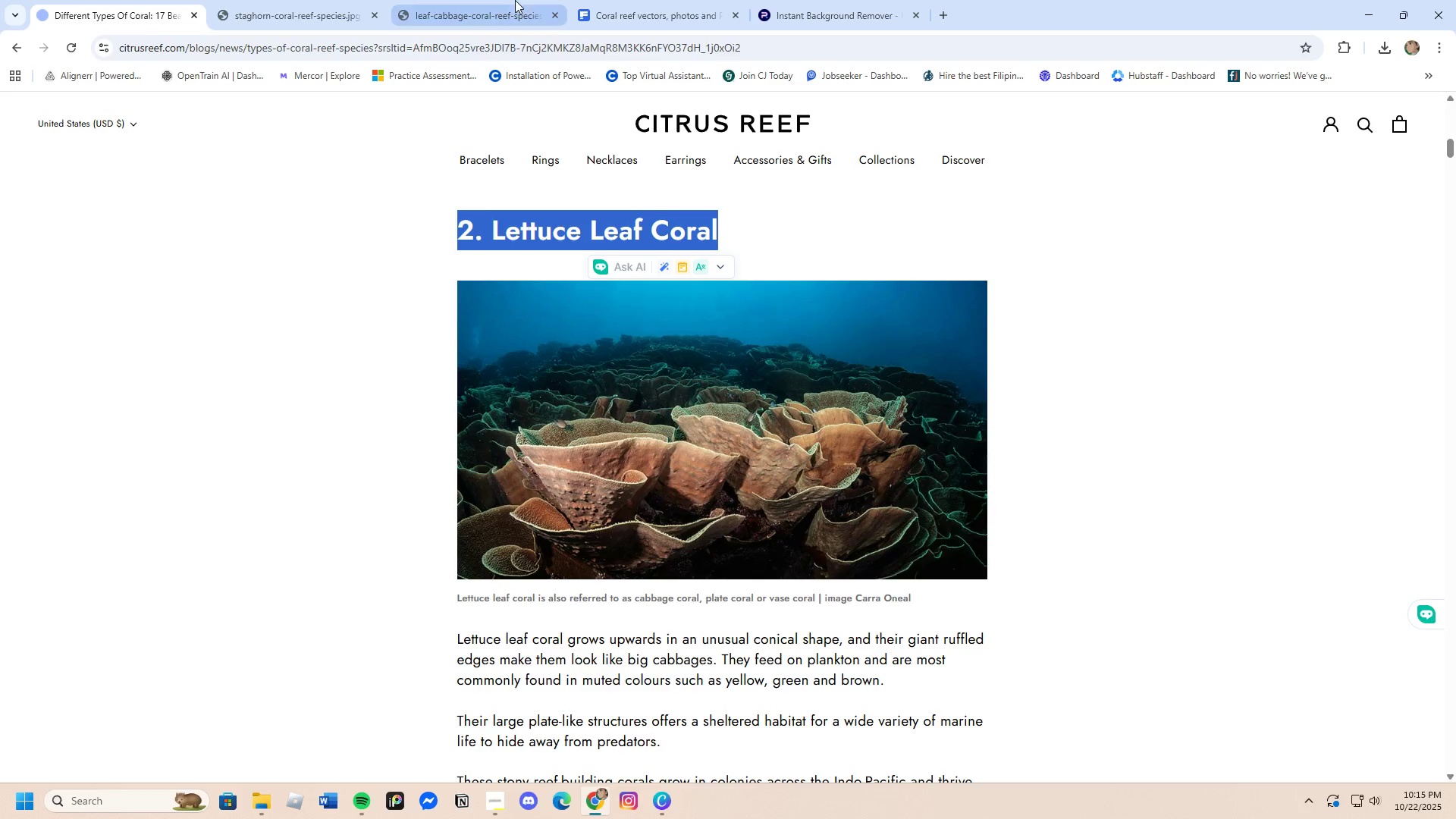 
left_click([500, 0])
 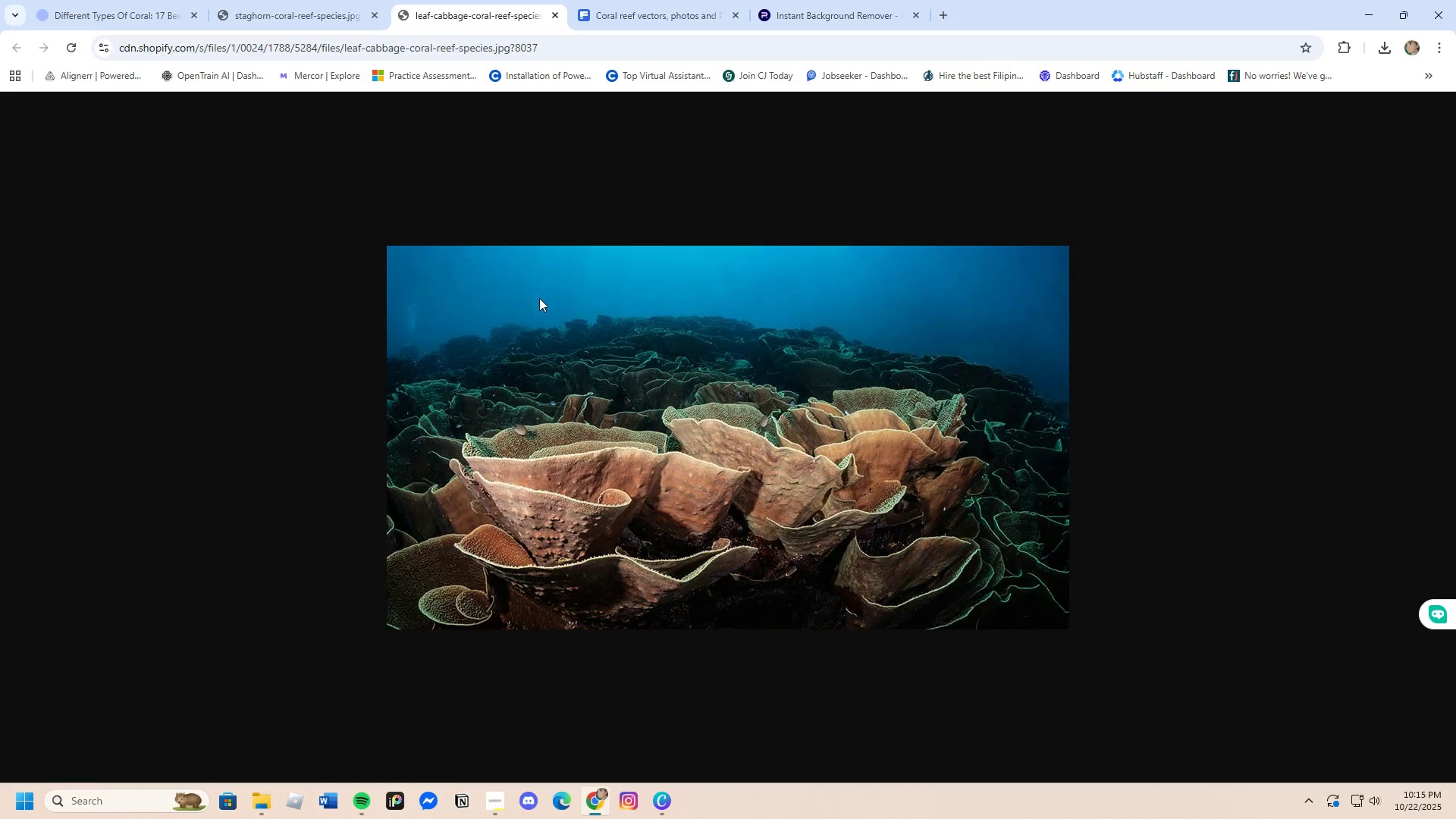 
right_click([540, 298])
 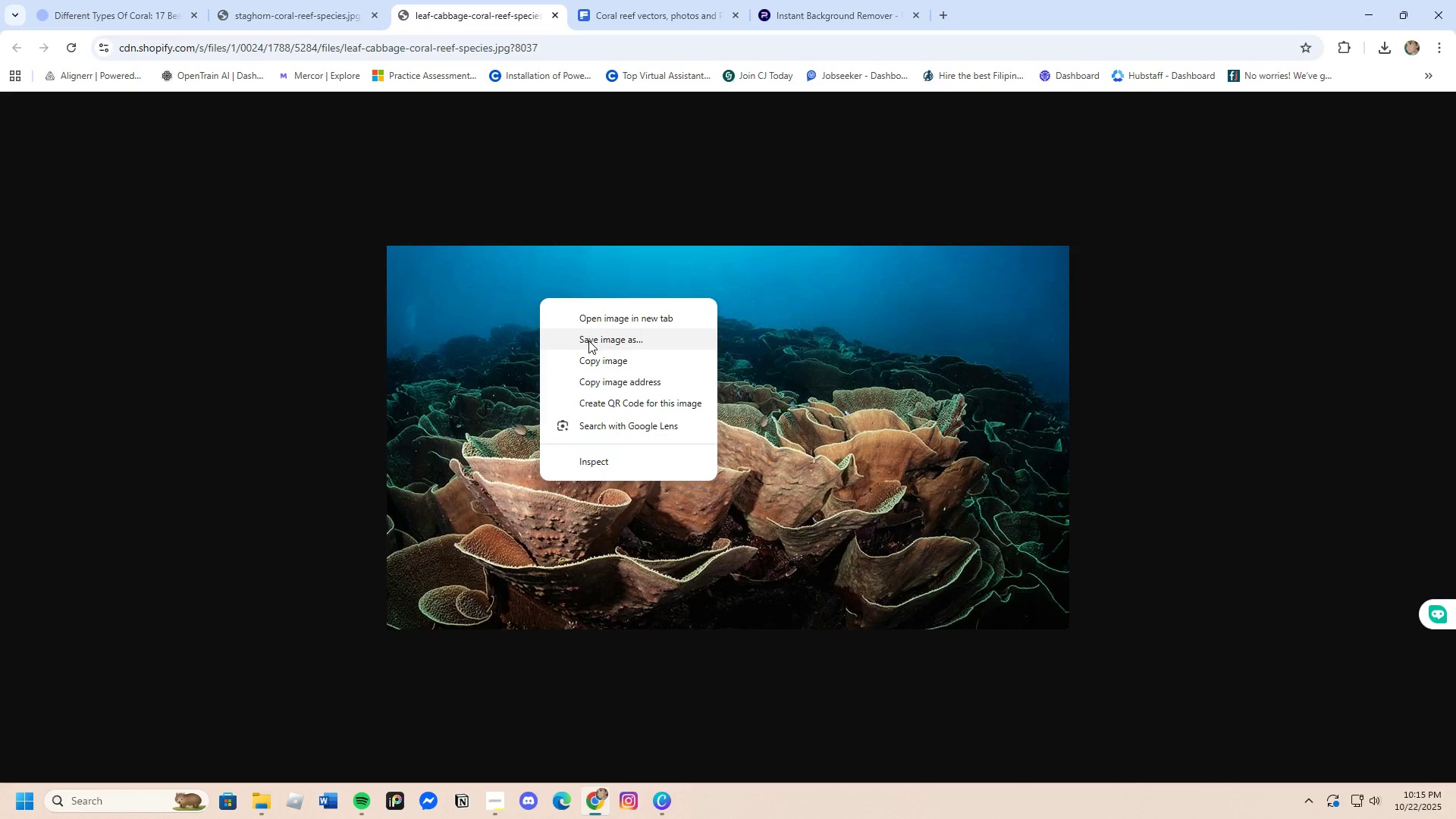 
left_click([589, 340])
 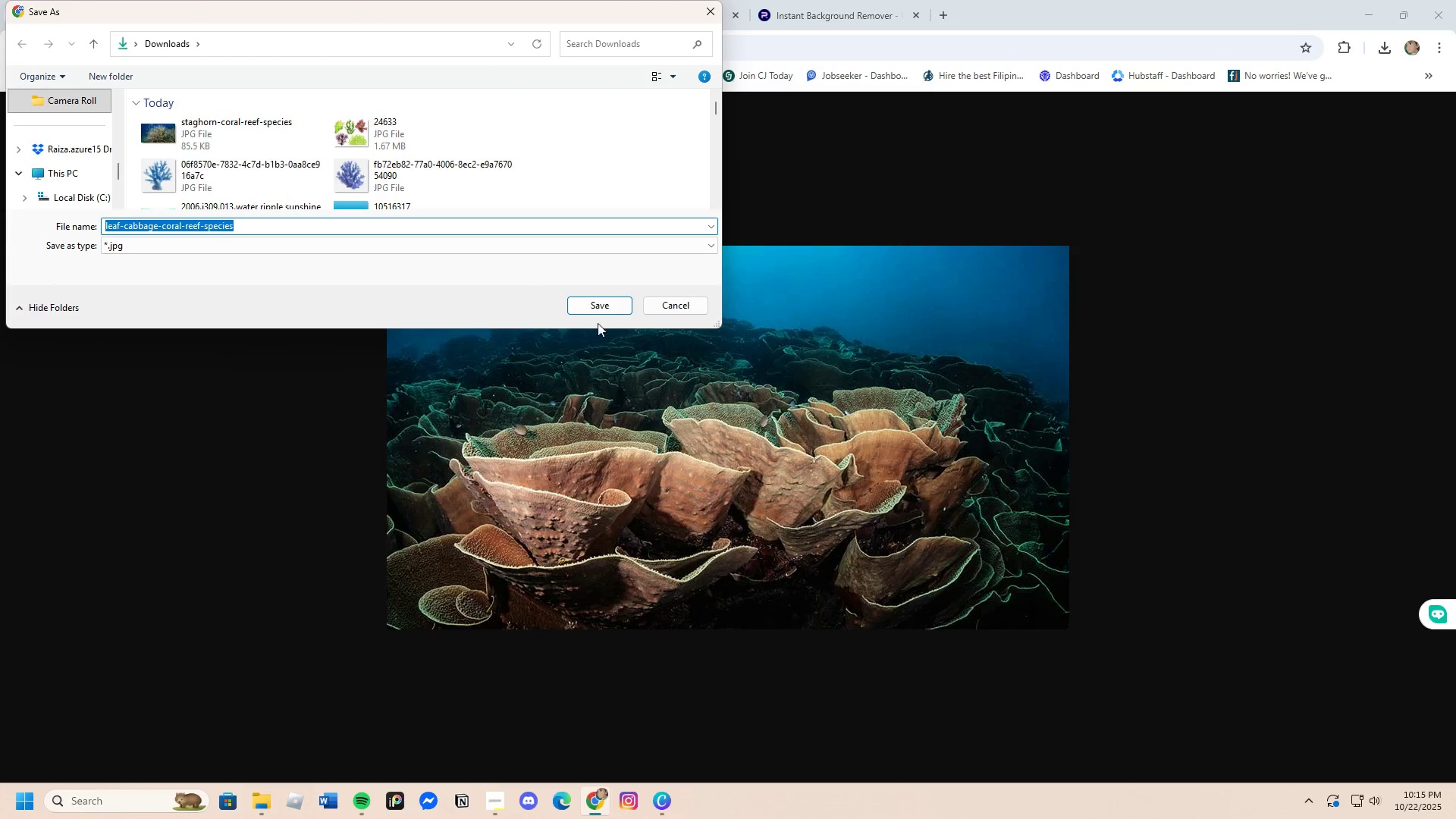 
left_click([590, 304])
 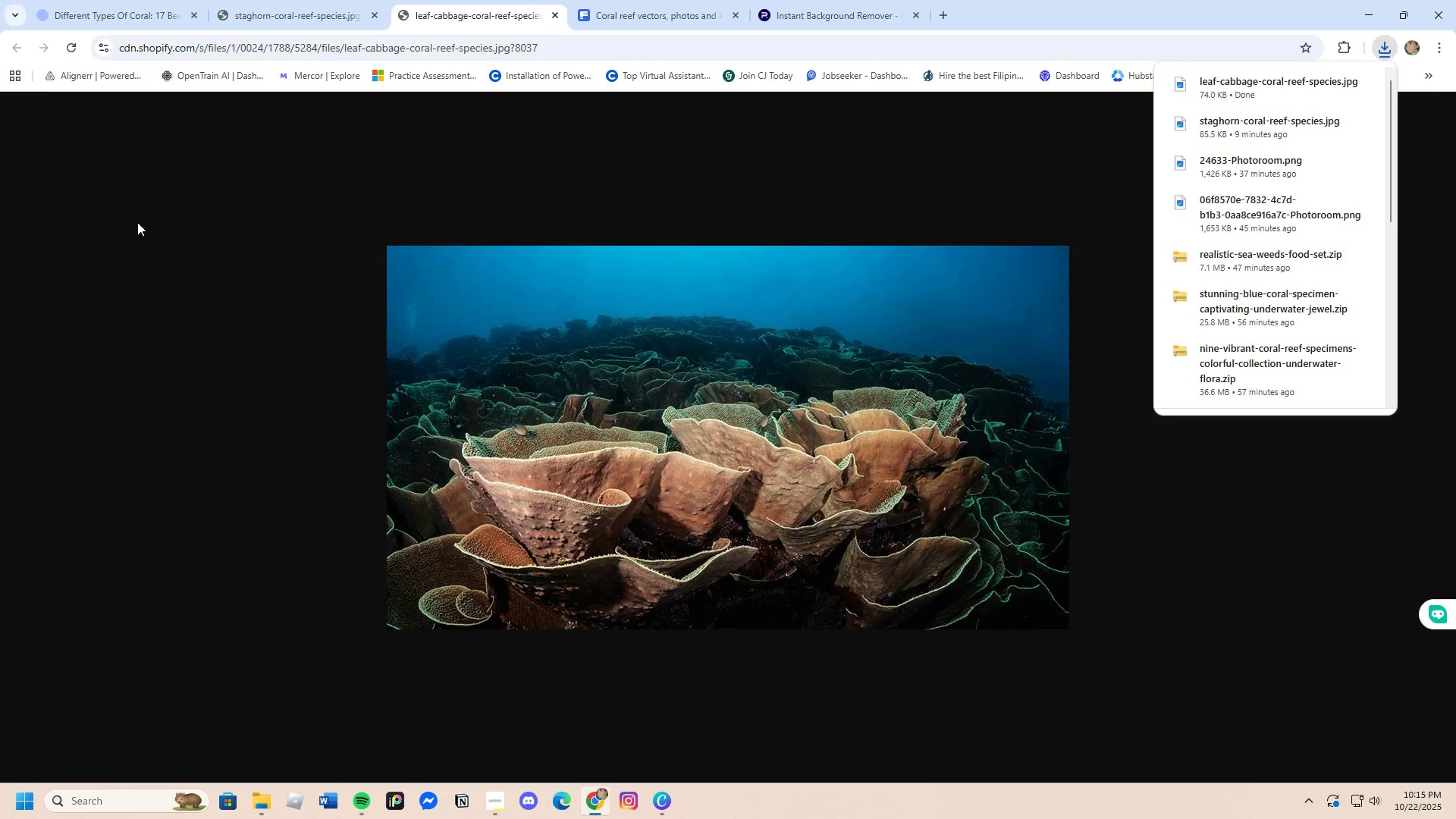 
left_click([146, 0])
 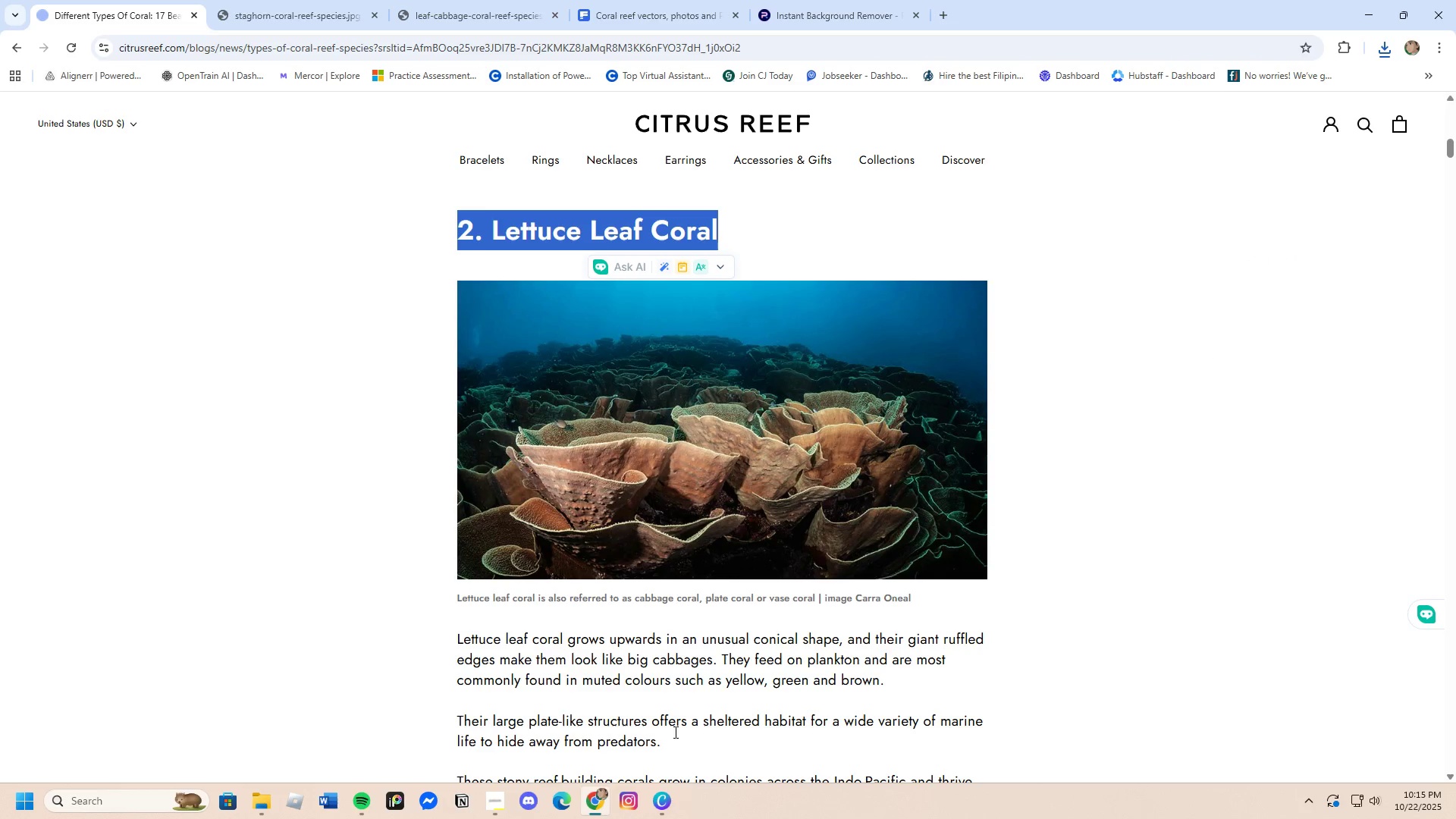 
left_click([665, 799])
 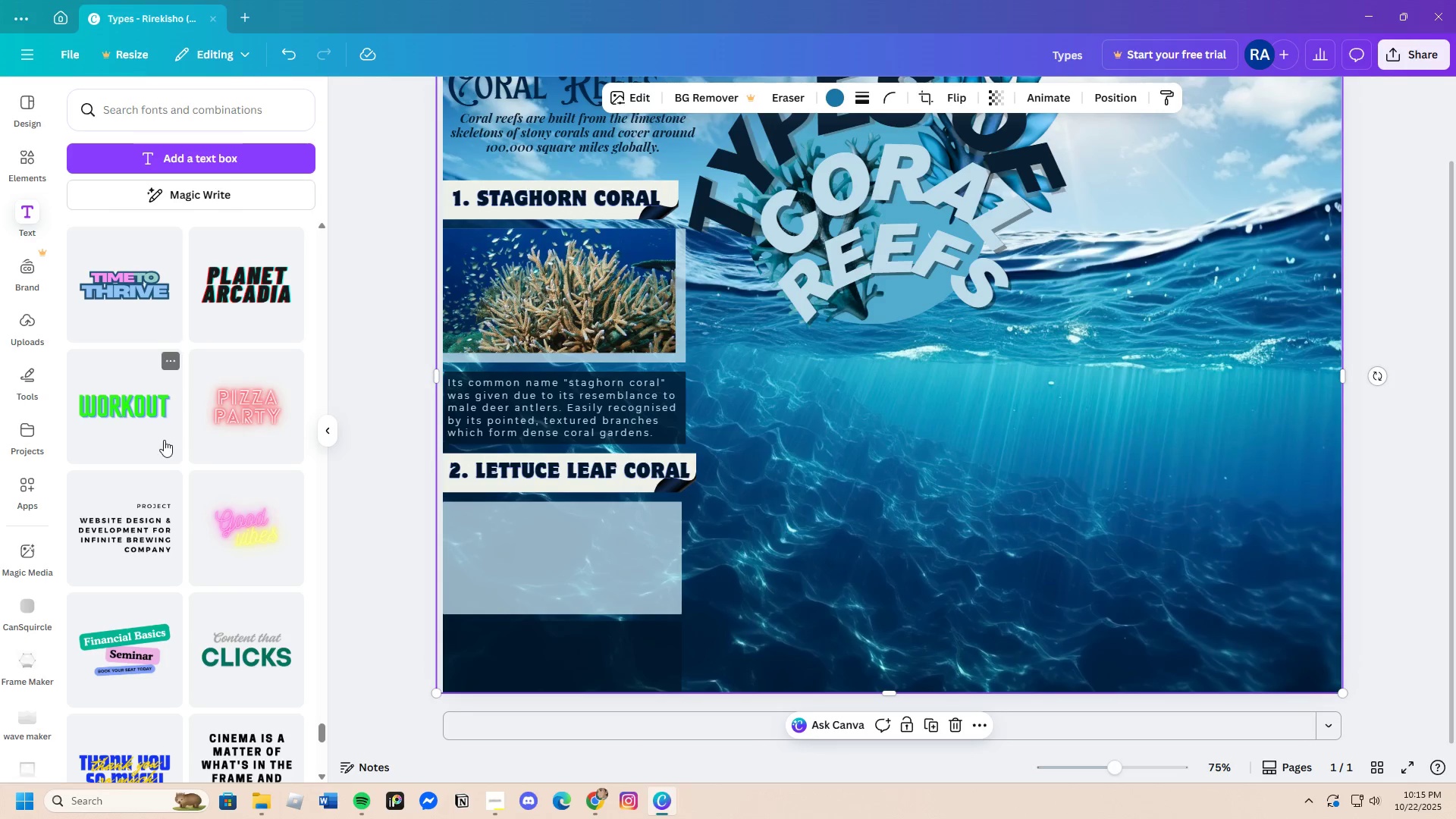 
left_click([28, 331])
 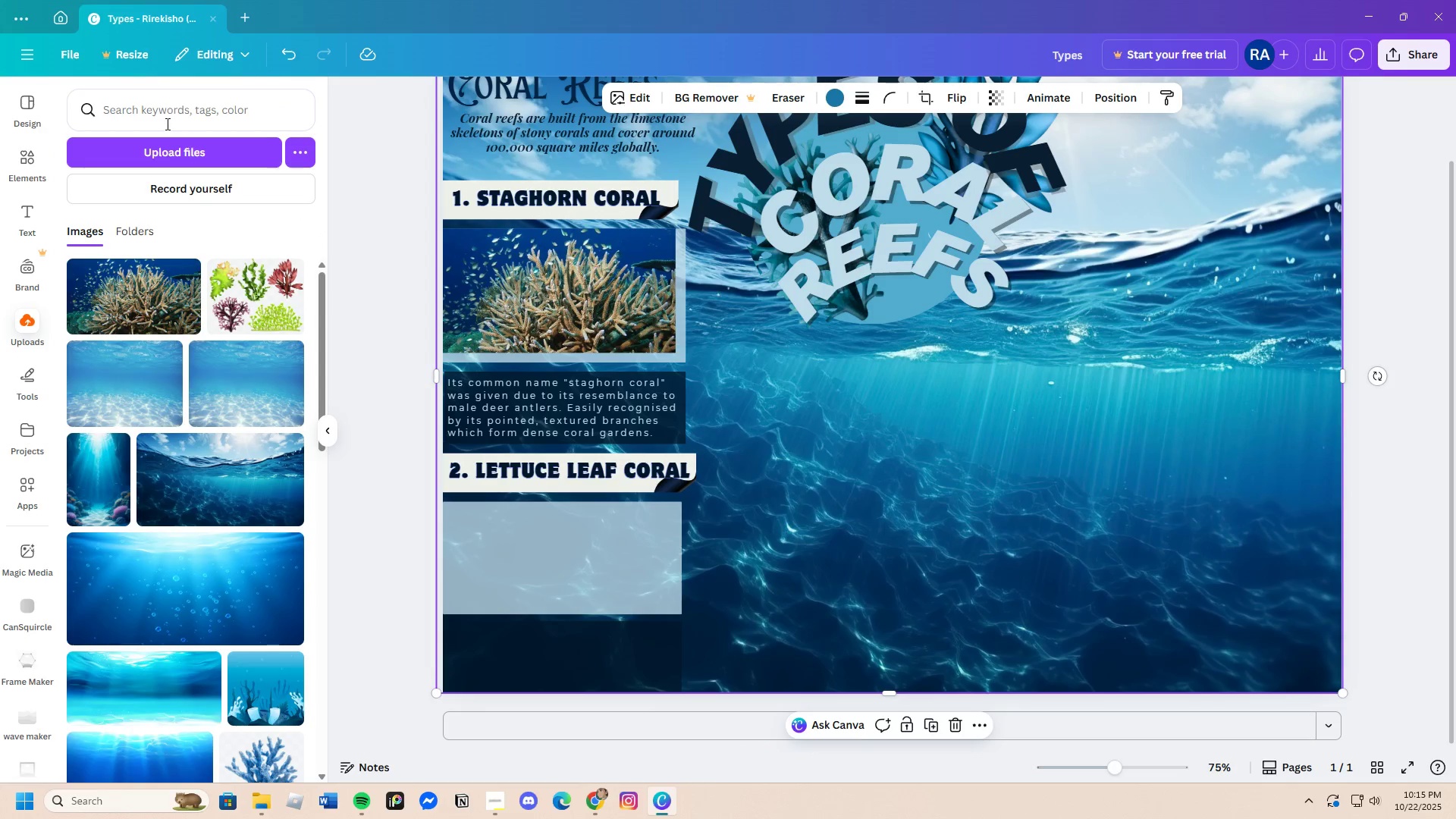 
left_click([165, 149])
 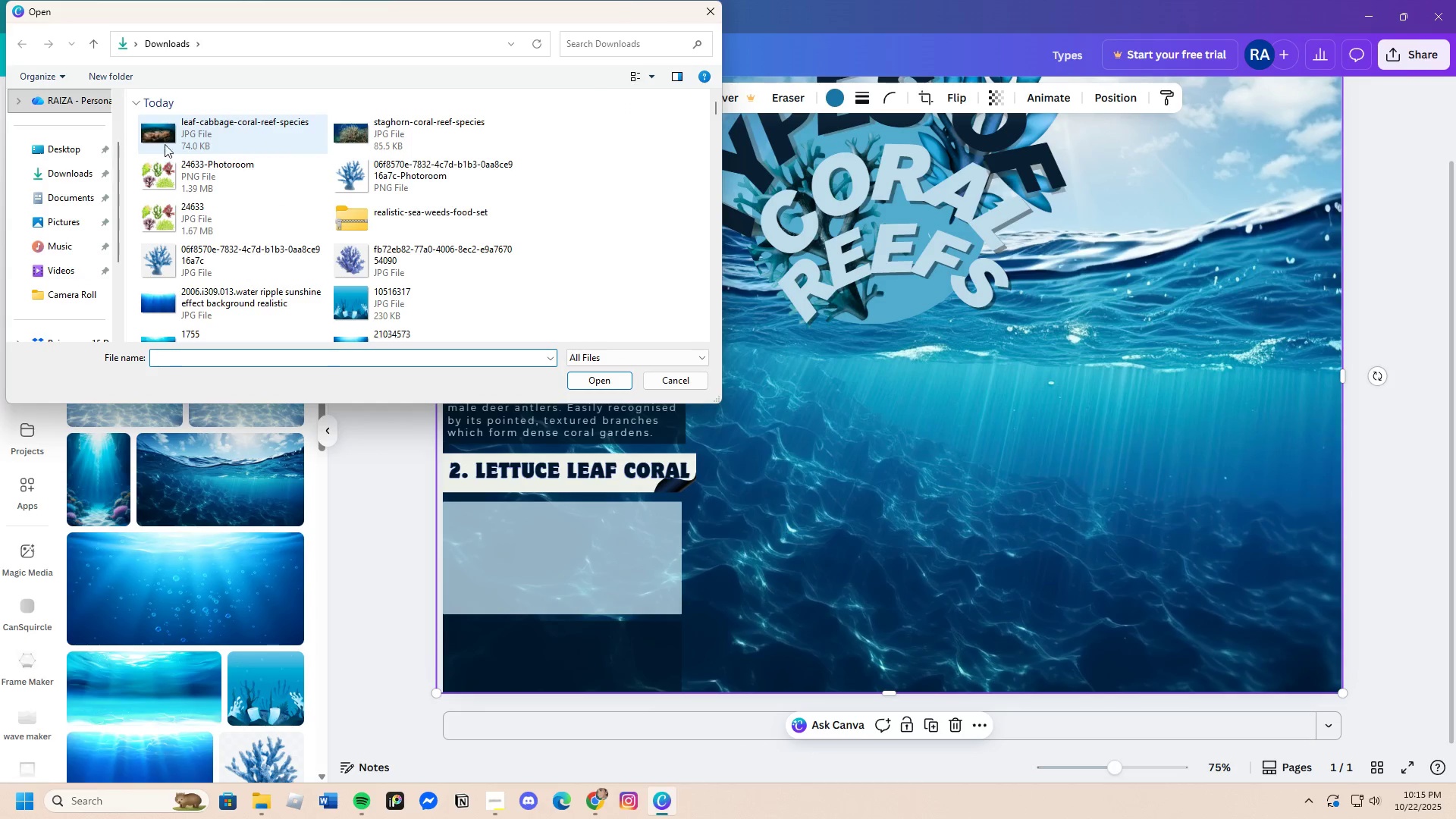 
left_click([168, 122])
 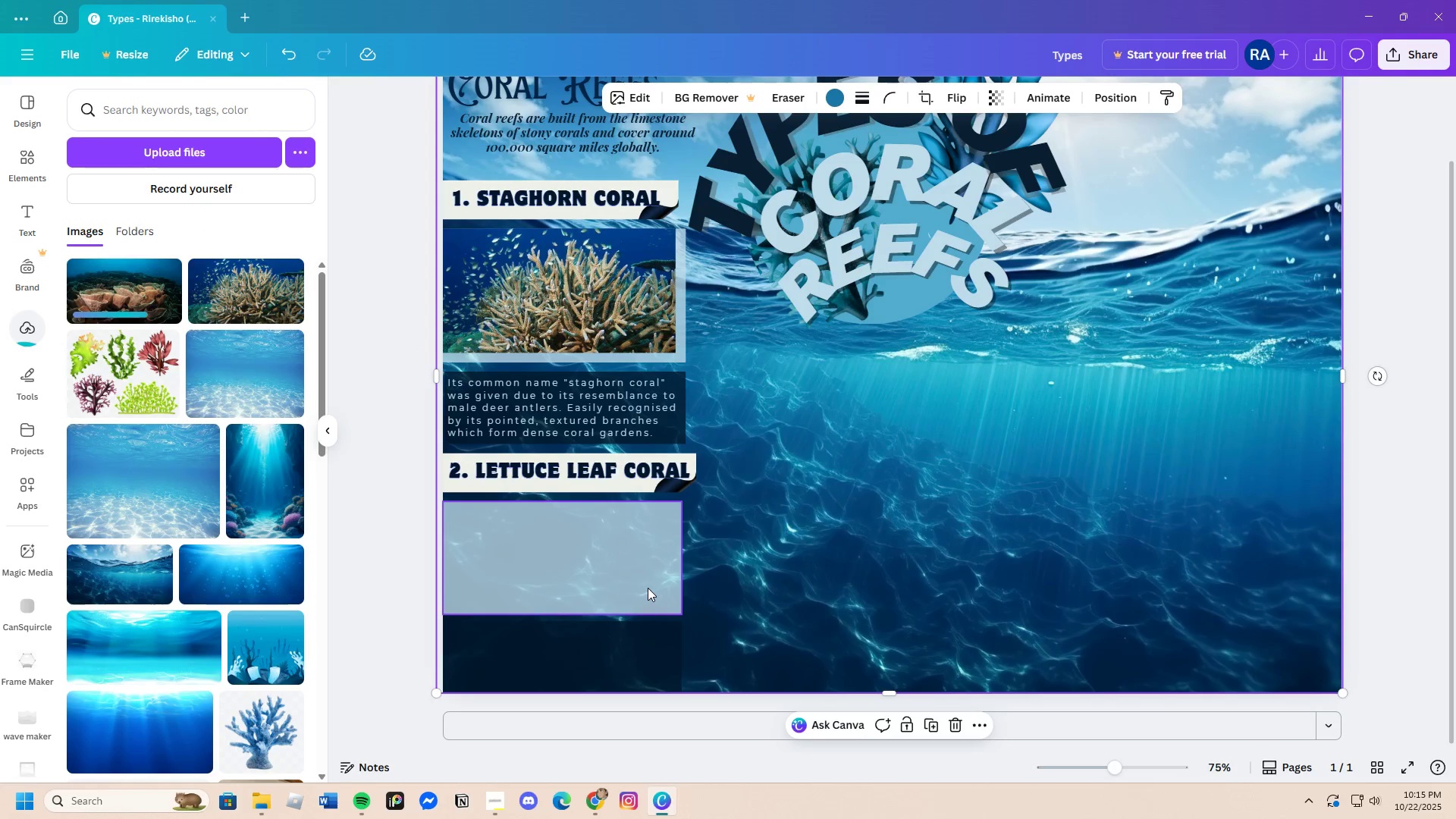 
left_click([642, 583])
 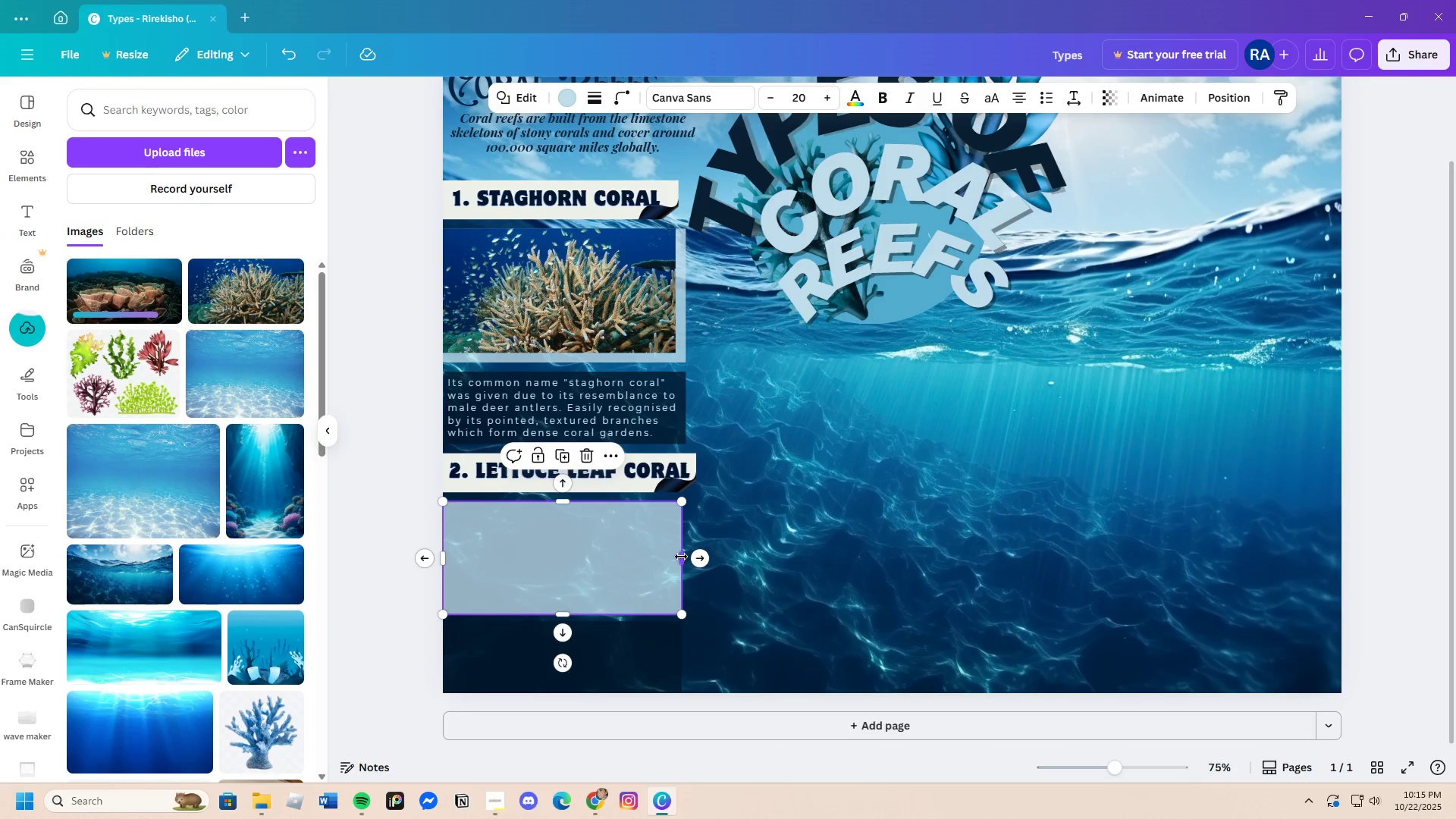 
left_click_drag(start_coordinate=[682, 555], to_coordinate=[686, 554])
 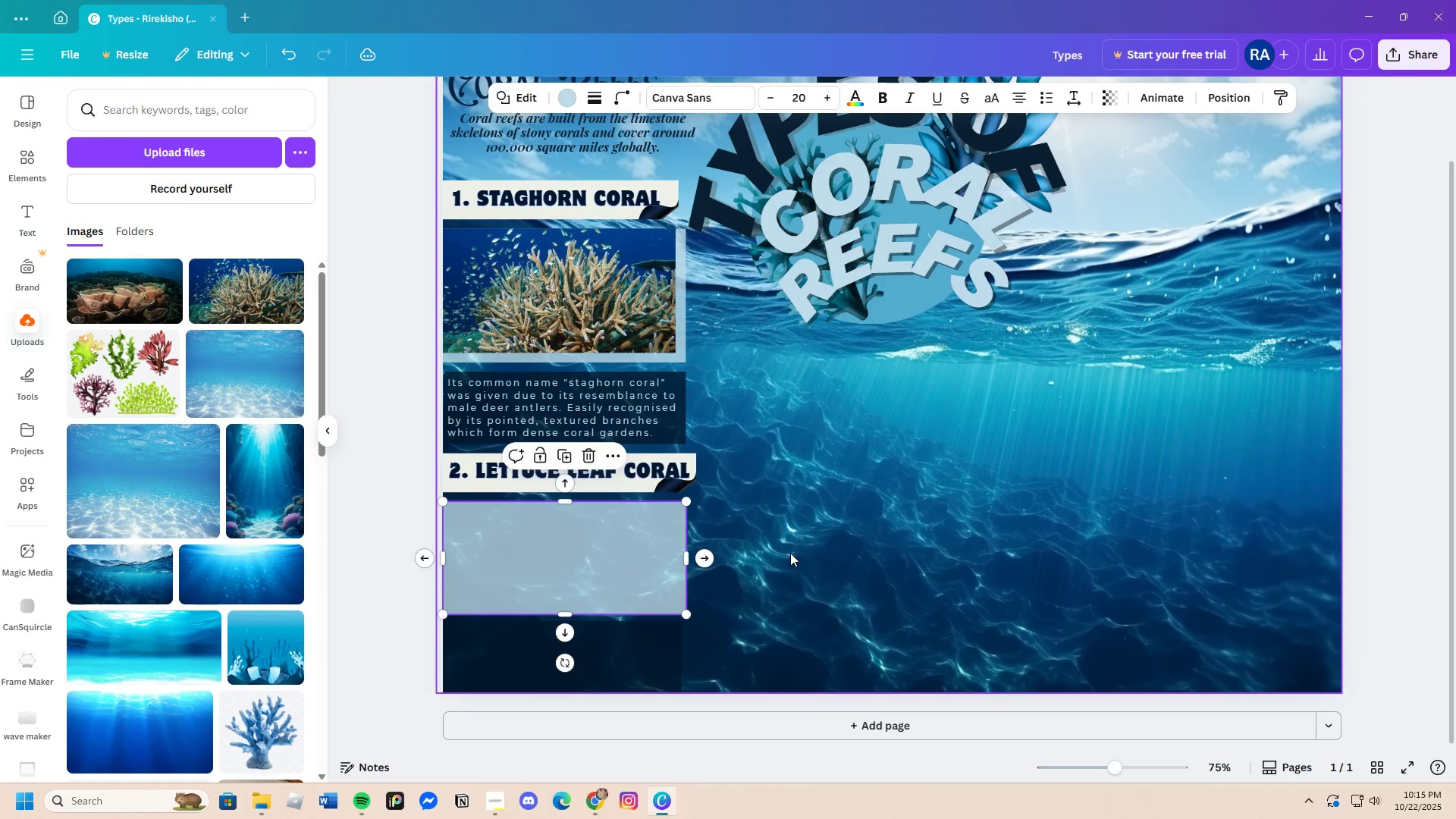 
left_click([790, 553])
 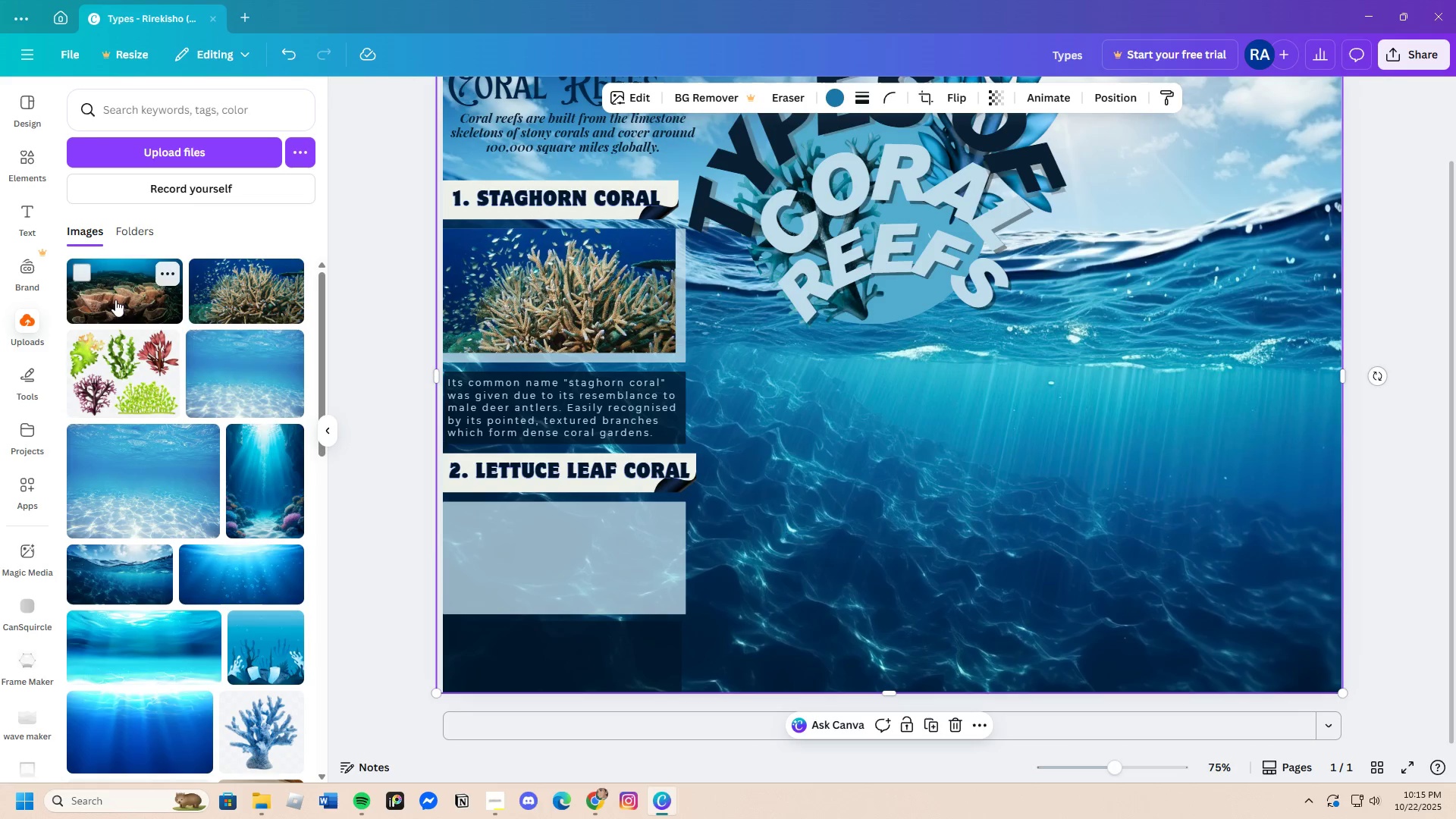 
left_click([115, 297])
 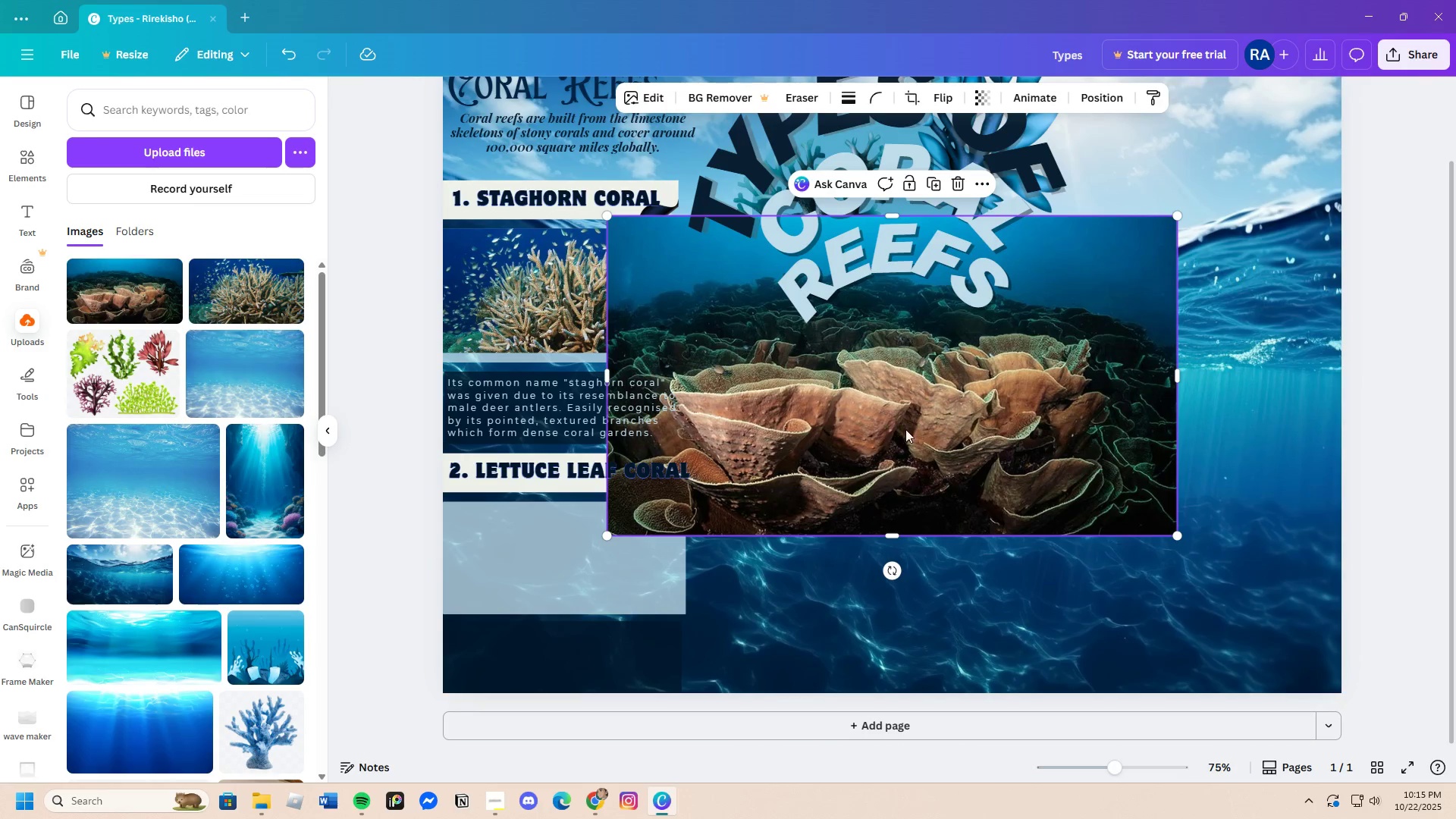 
left_click_drag(start_coordinate=[910, 428], to_coordinate=[893, 507])
 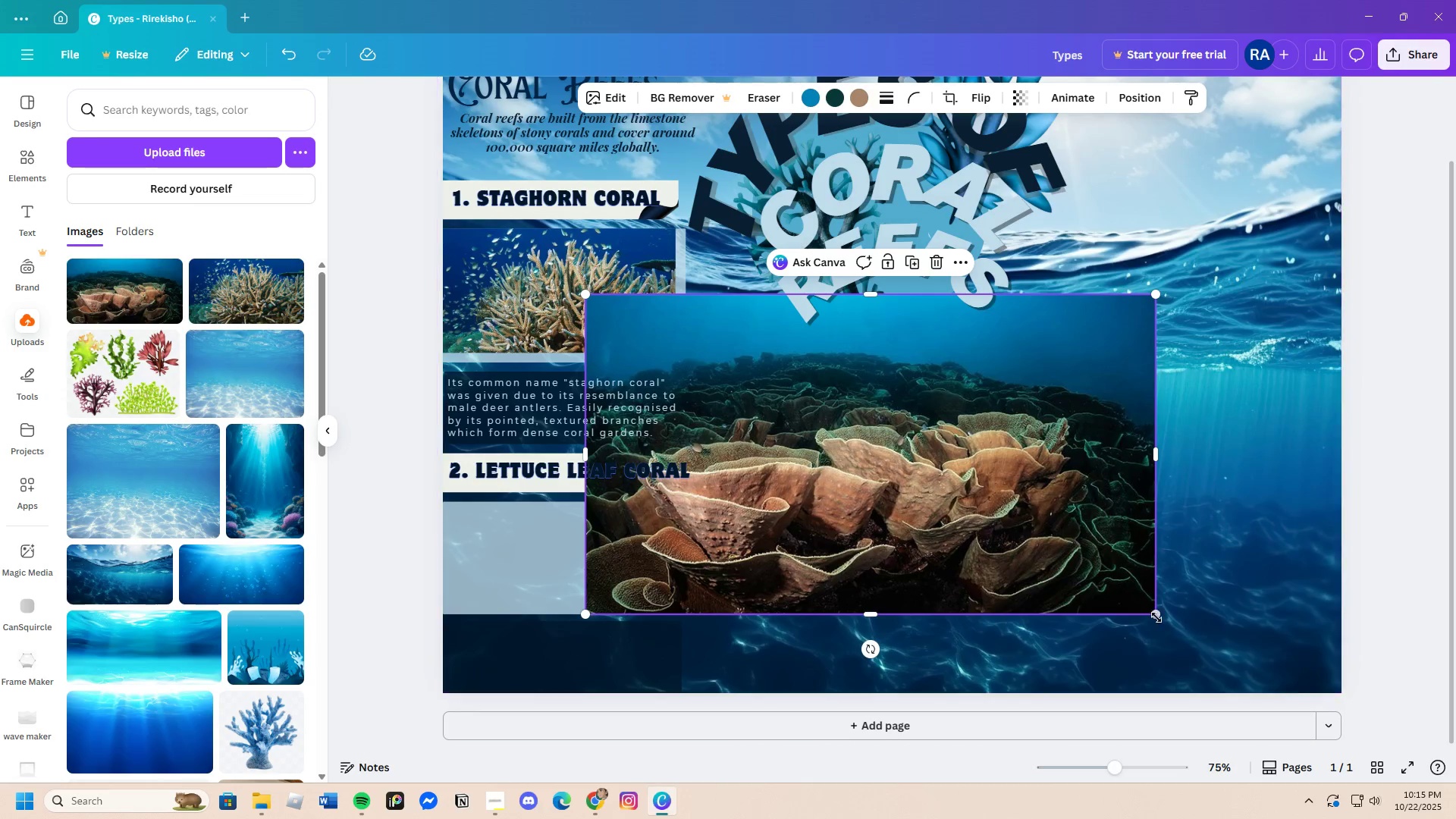 
left_click_drag(start_coordinate=[1156, 612], to_coordinate=[733, 423])
 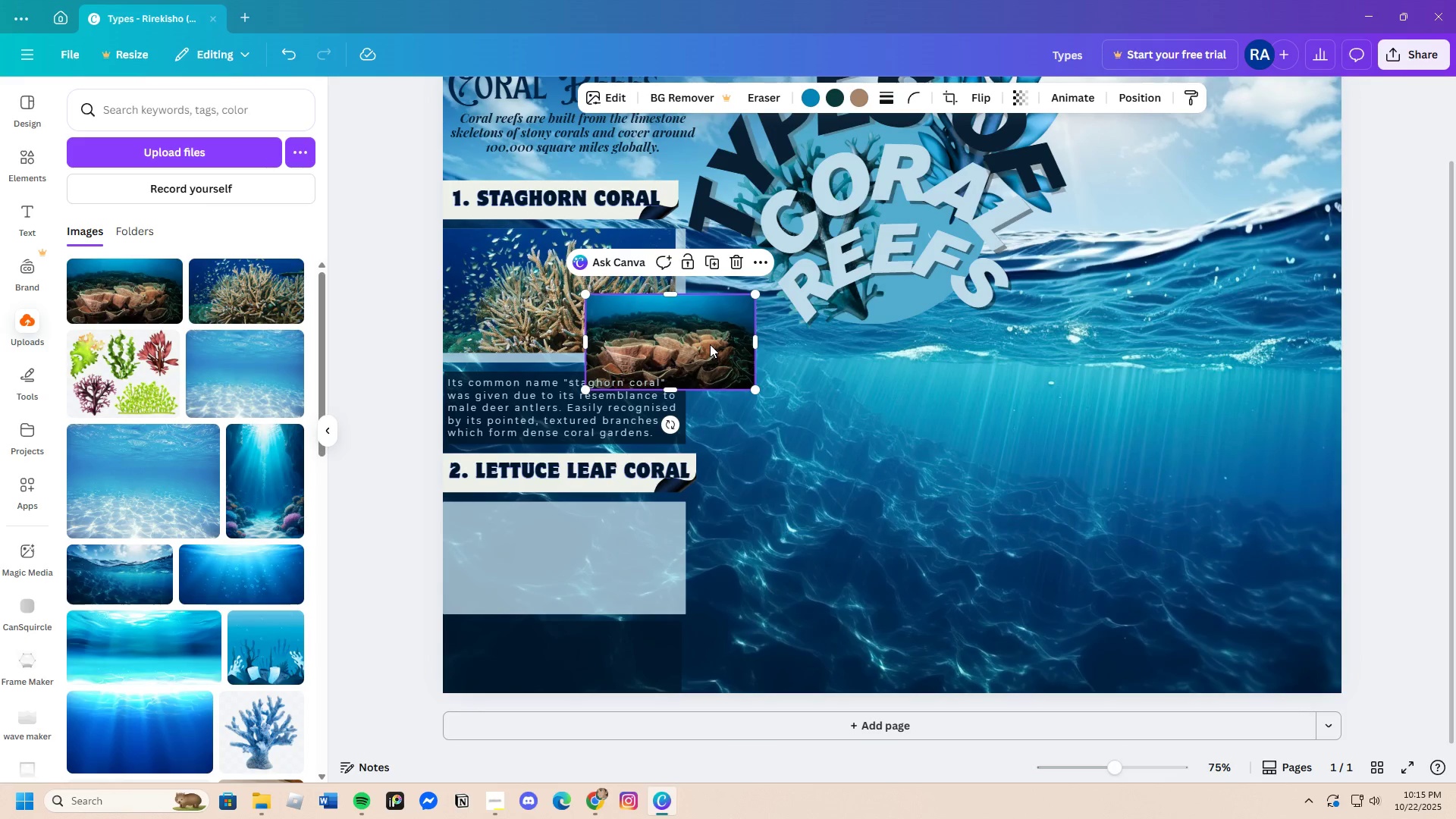 
left_click_drag(start_coordinate=[710, 344], to_coordinate=[567, 554])
 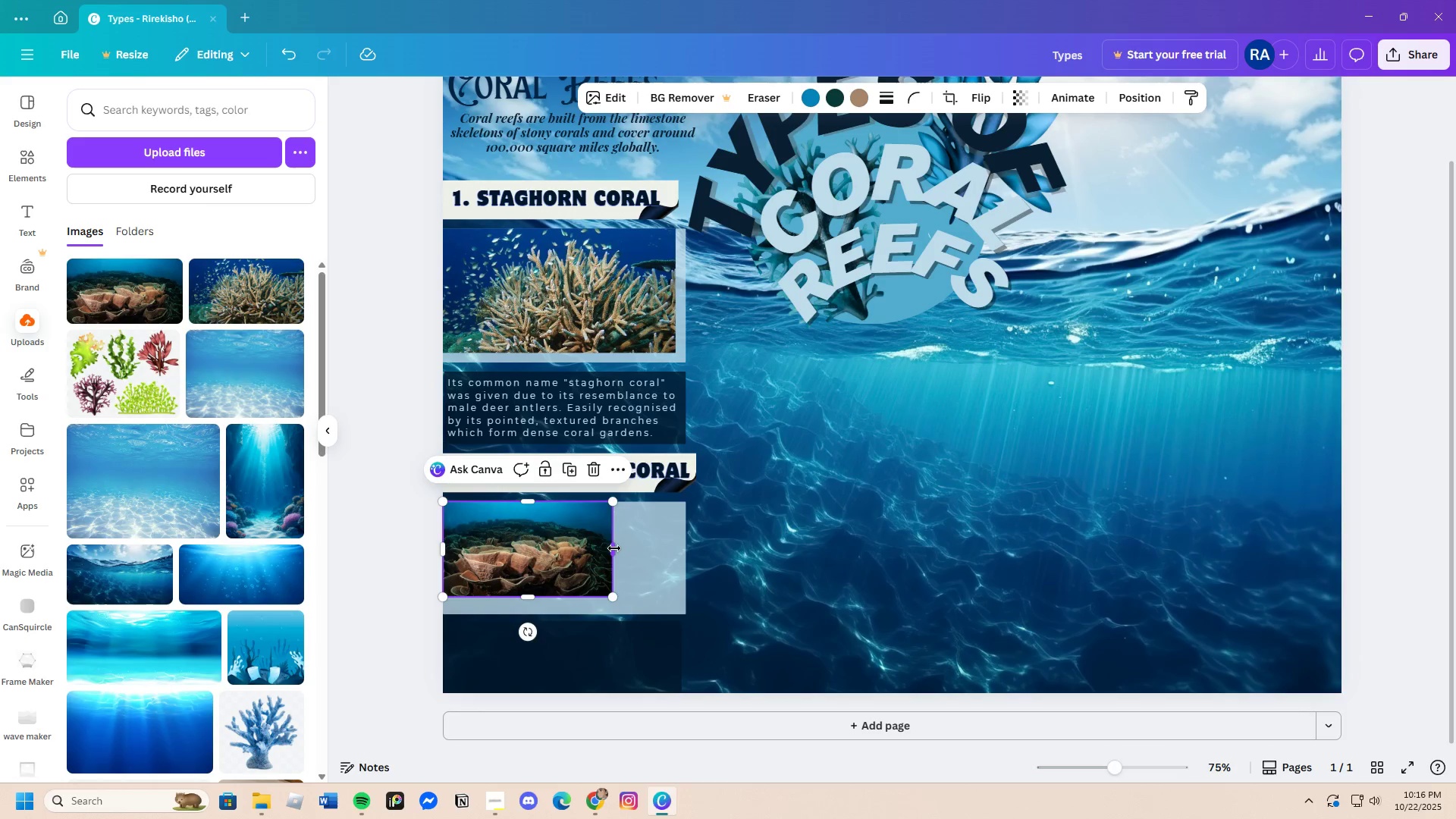 
left_click_drag(start_coordinate=[614, 548], to_coordinate=[676, 554])
 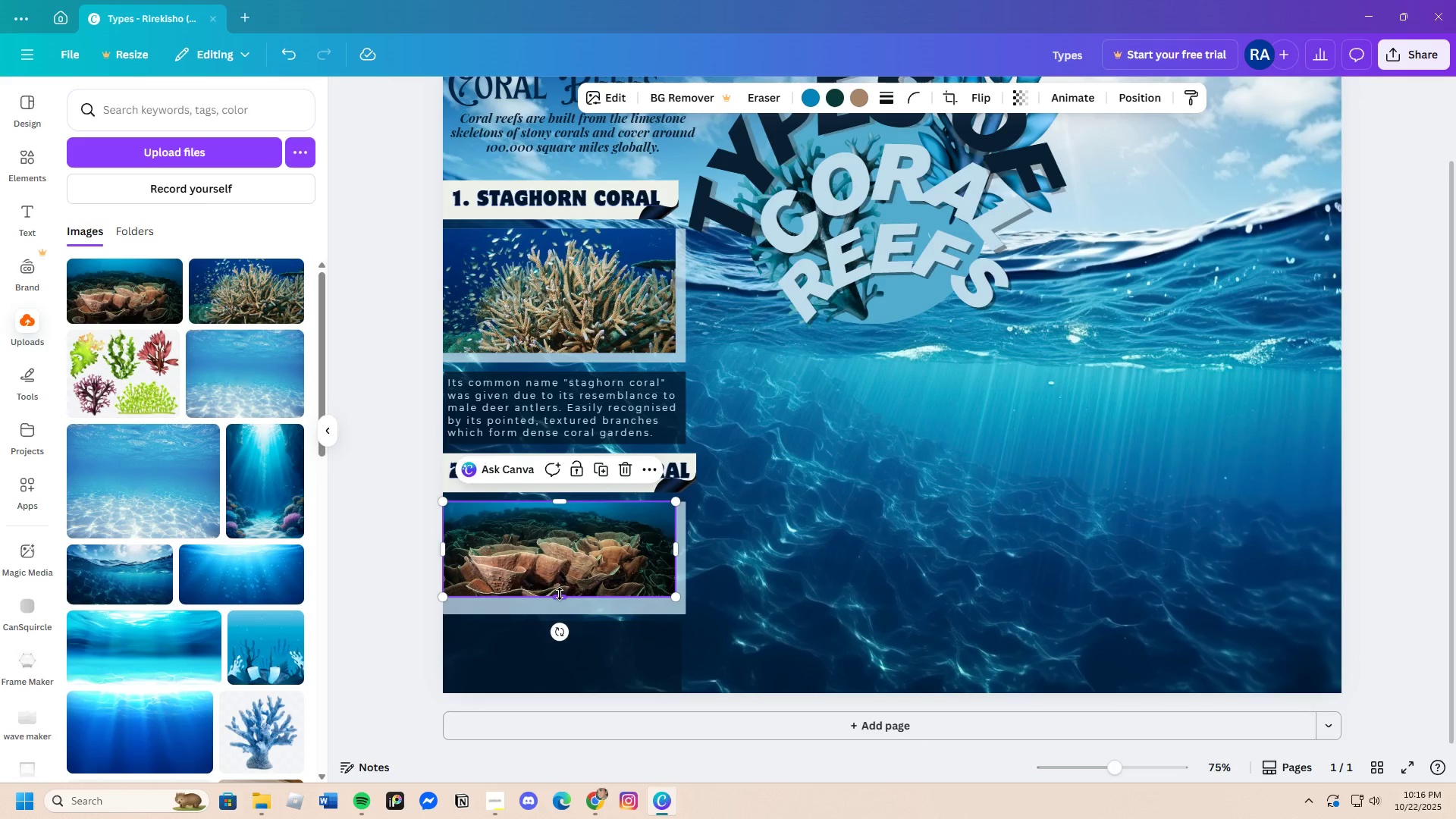 
left_click_drag(start_coordinate=[560, 594], to_coordinate=[560, 602])
 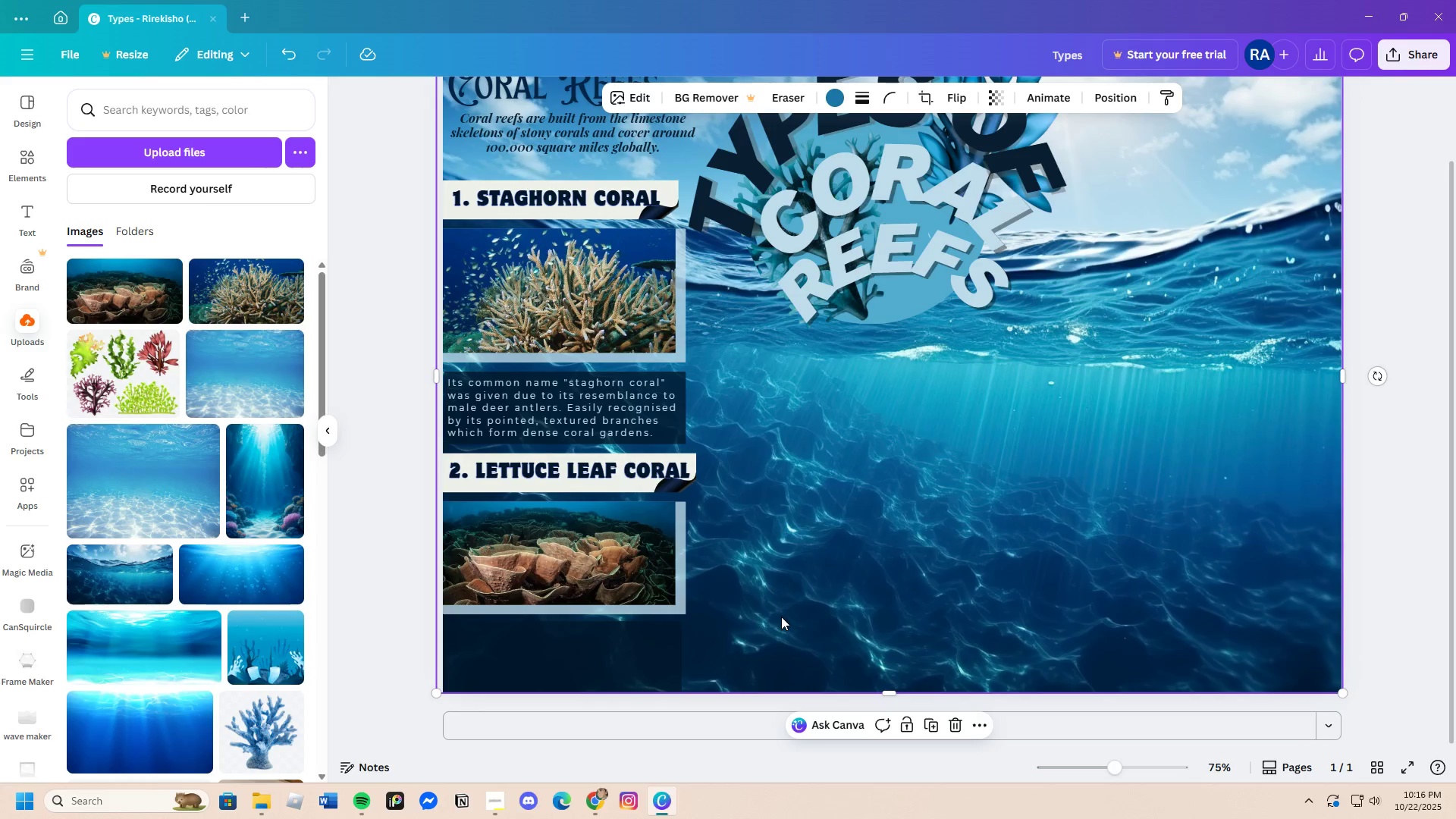 
scroll: coordinate [782, 613], scroll_direction: down, amount: 1.0
 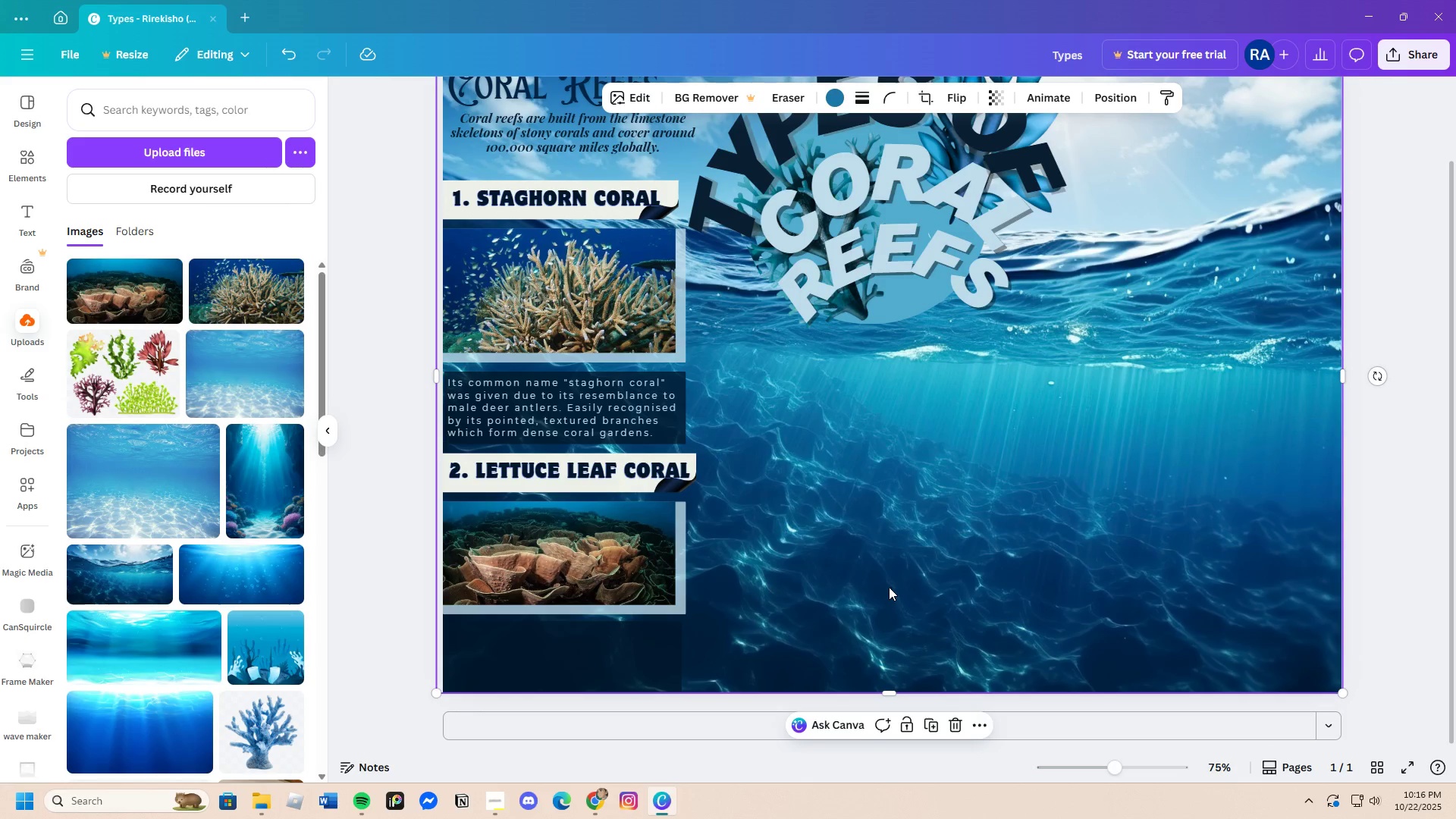 
scroll: coordinate [876, 588], scroll_direction: up, amount: 1.0
 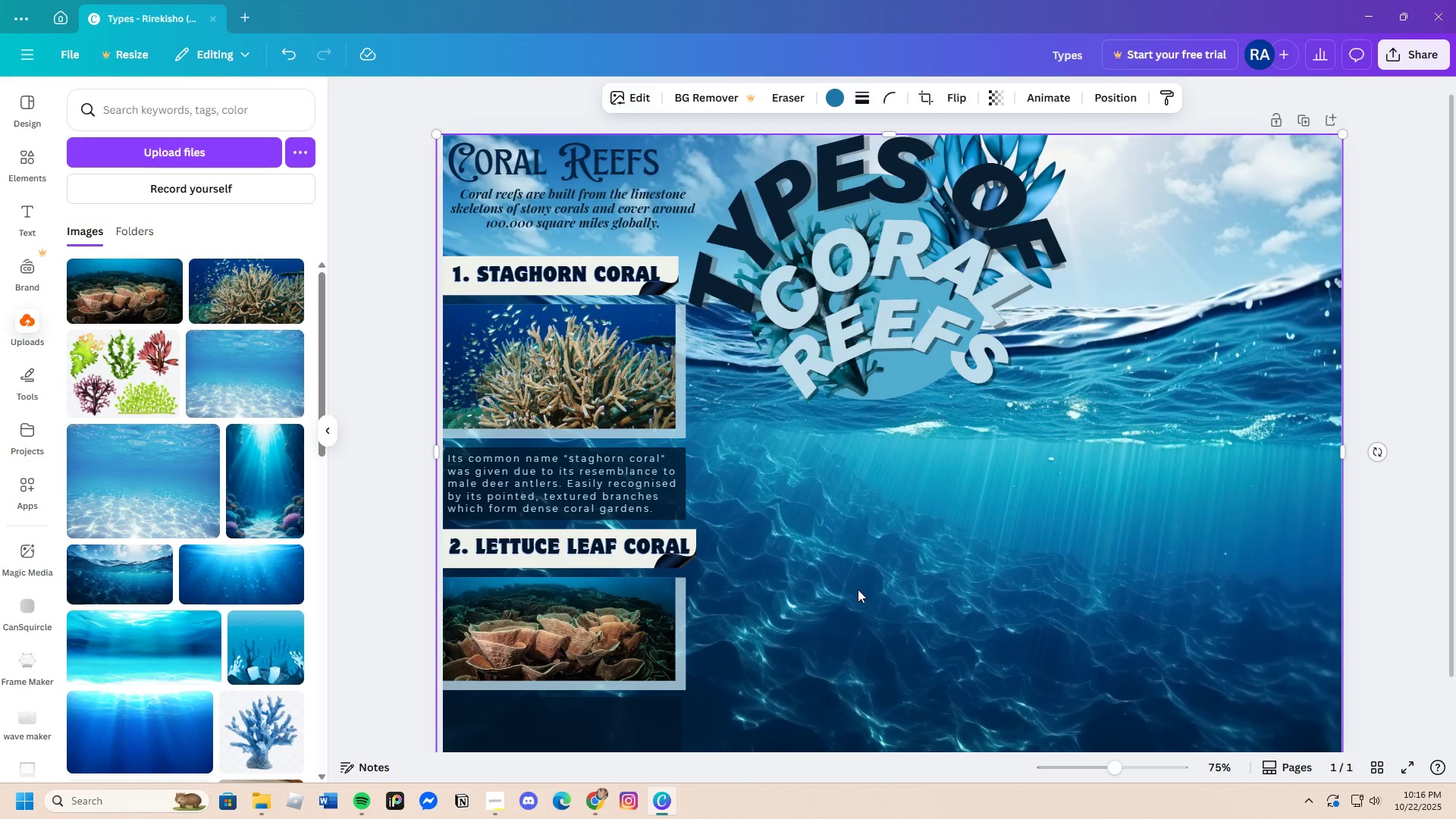 
scroll: coordinate [858, 589], scroll_direction: down, amount: 2.0
 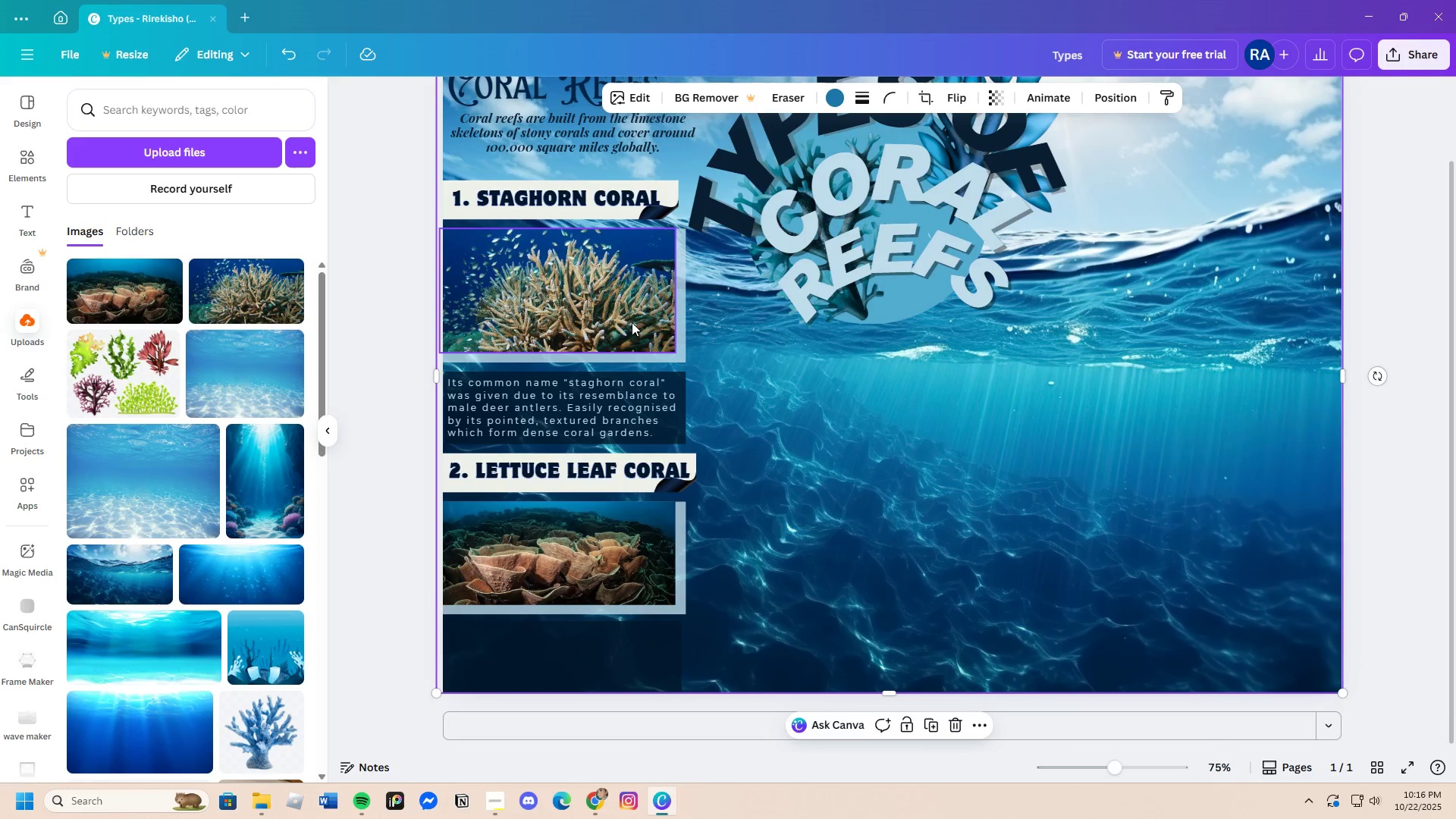 
left_click([620, 306])
 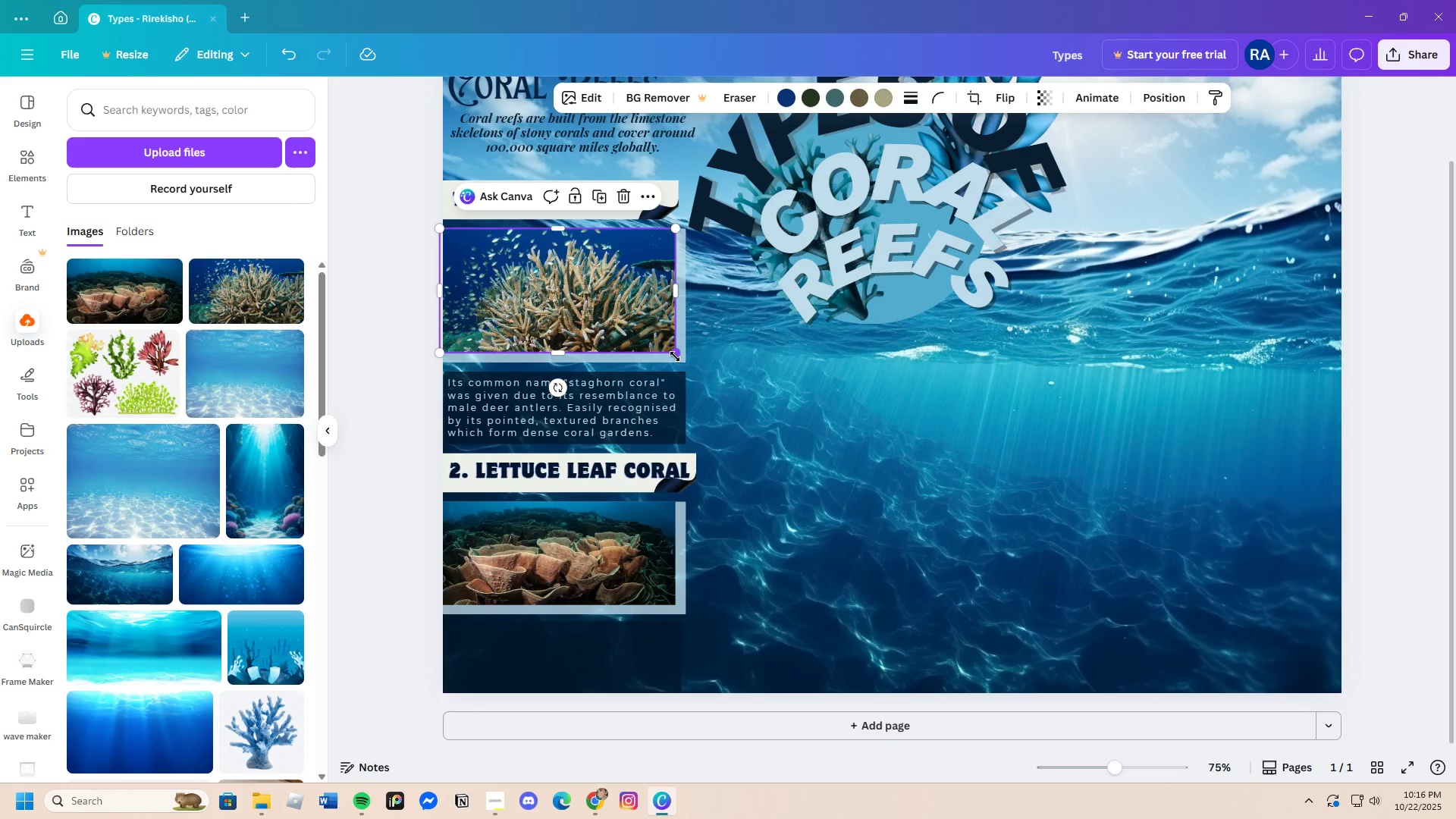 
left_click_drag(start_coordinate=[676, 354], to_coordinate=[668, 344])
 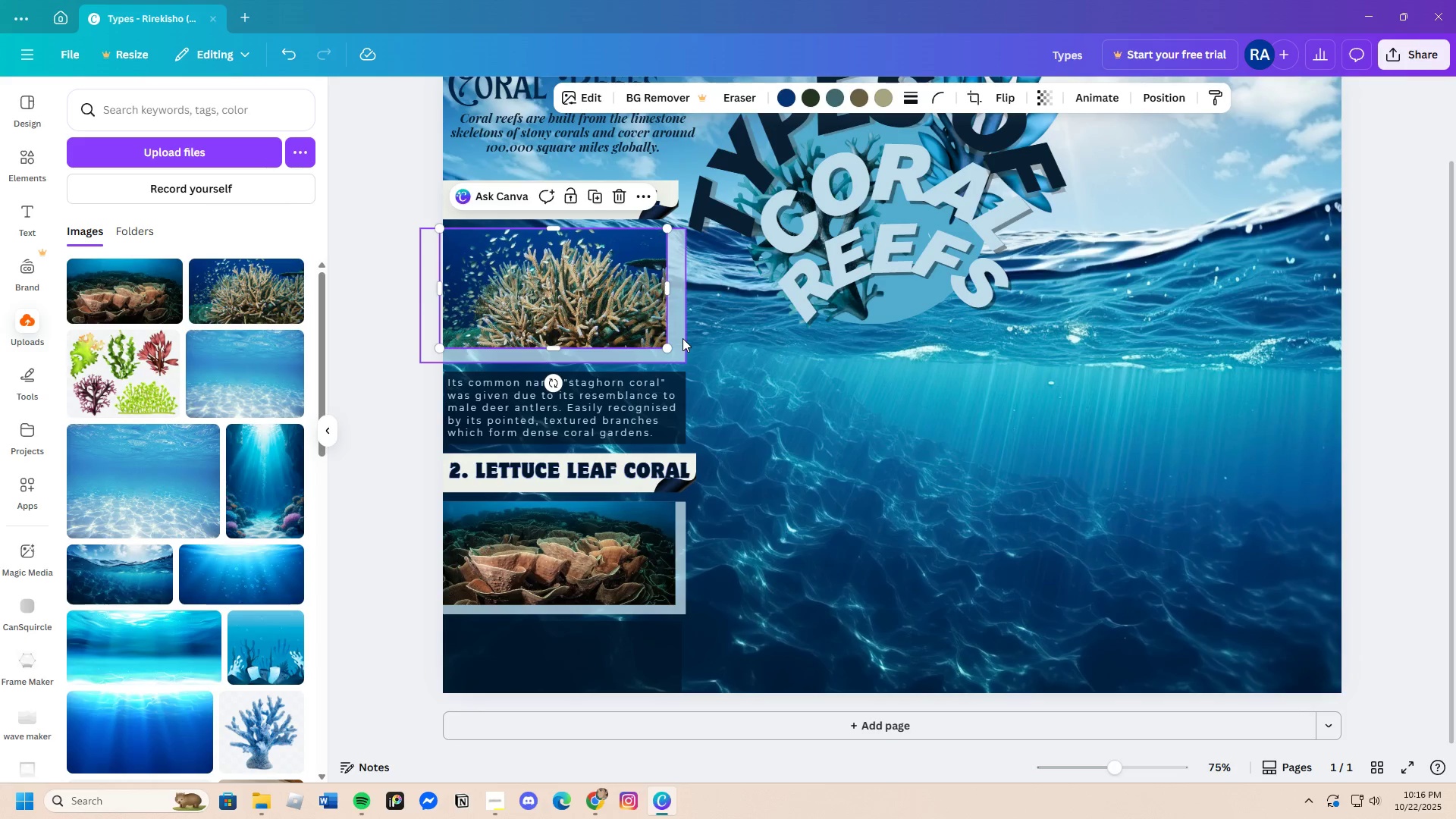 
left_click([682, 338])
 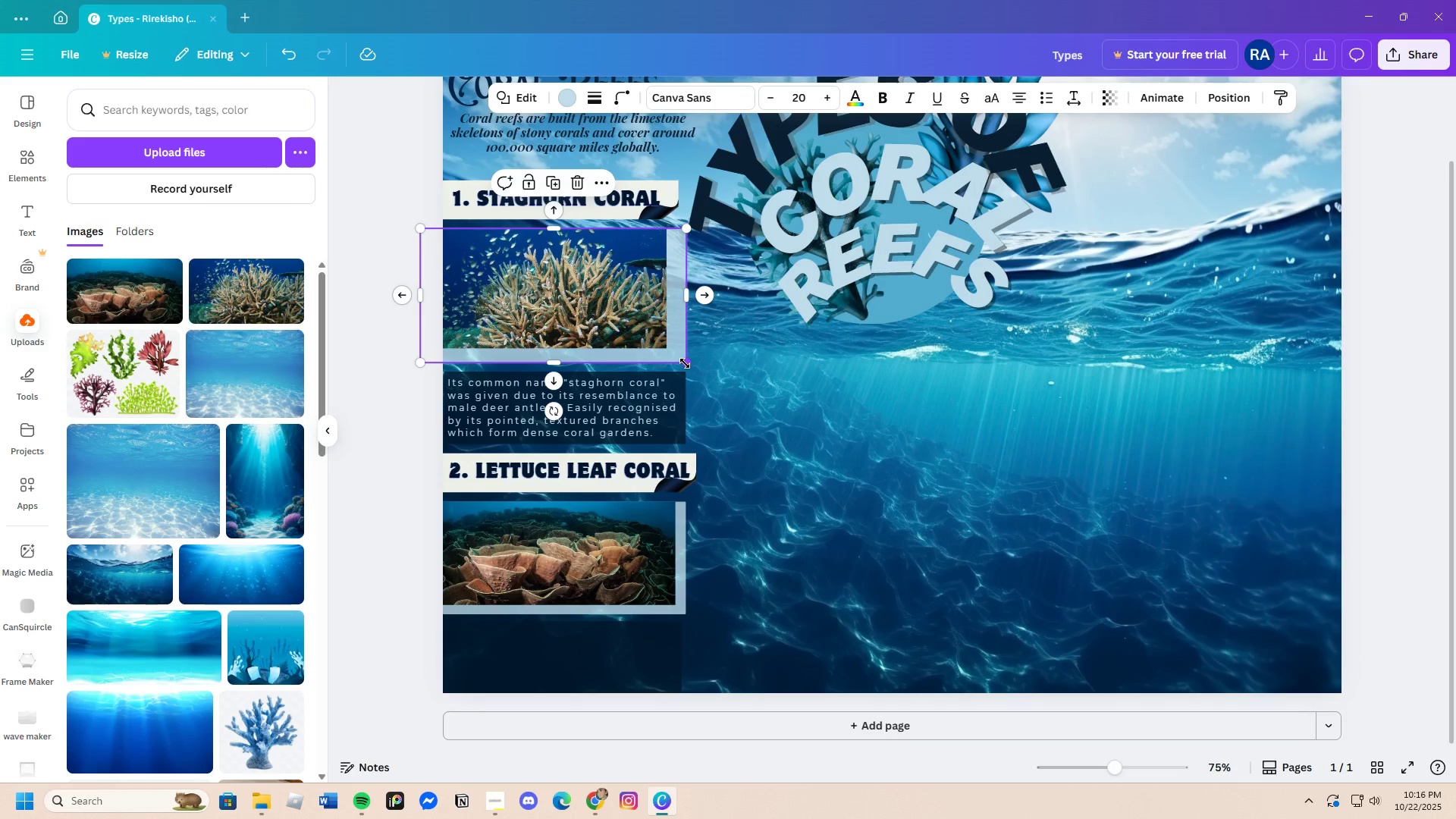 
left_click_drag(start_coordinate=[685, 363], to_coordinate=[676, 359])
 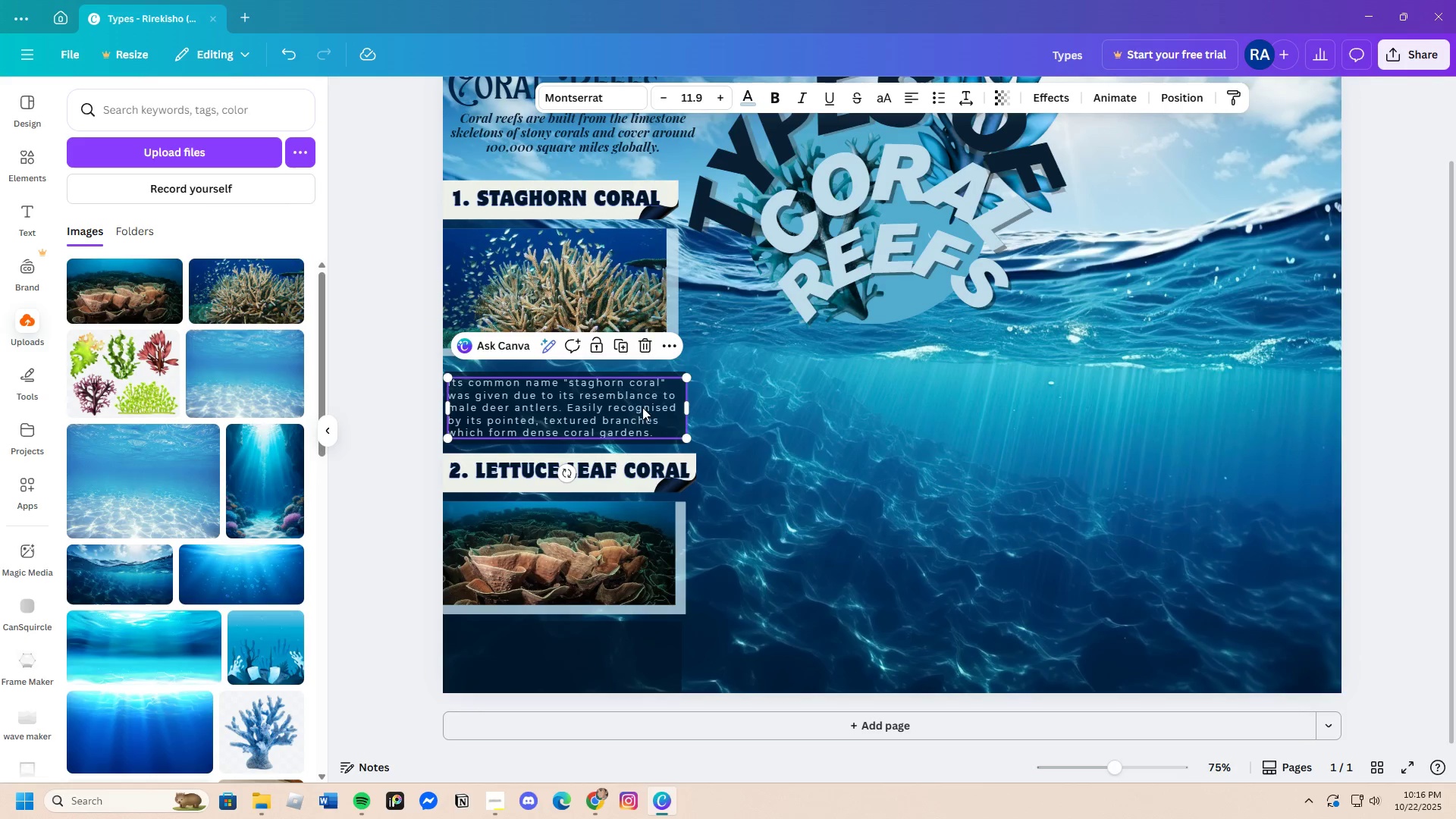 
left_click_drag(start_coordinate=[639, 405], to_coordinate=[640, 423])
 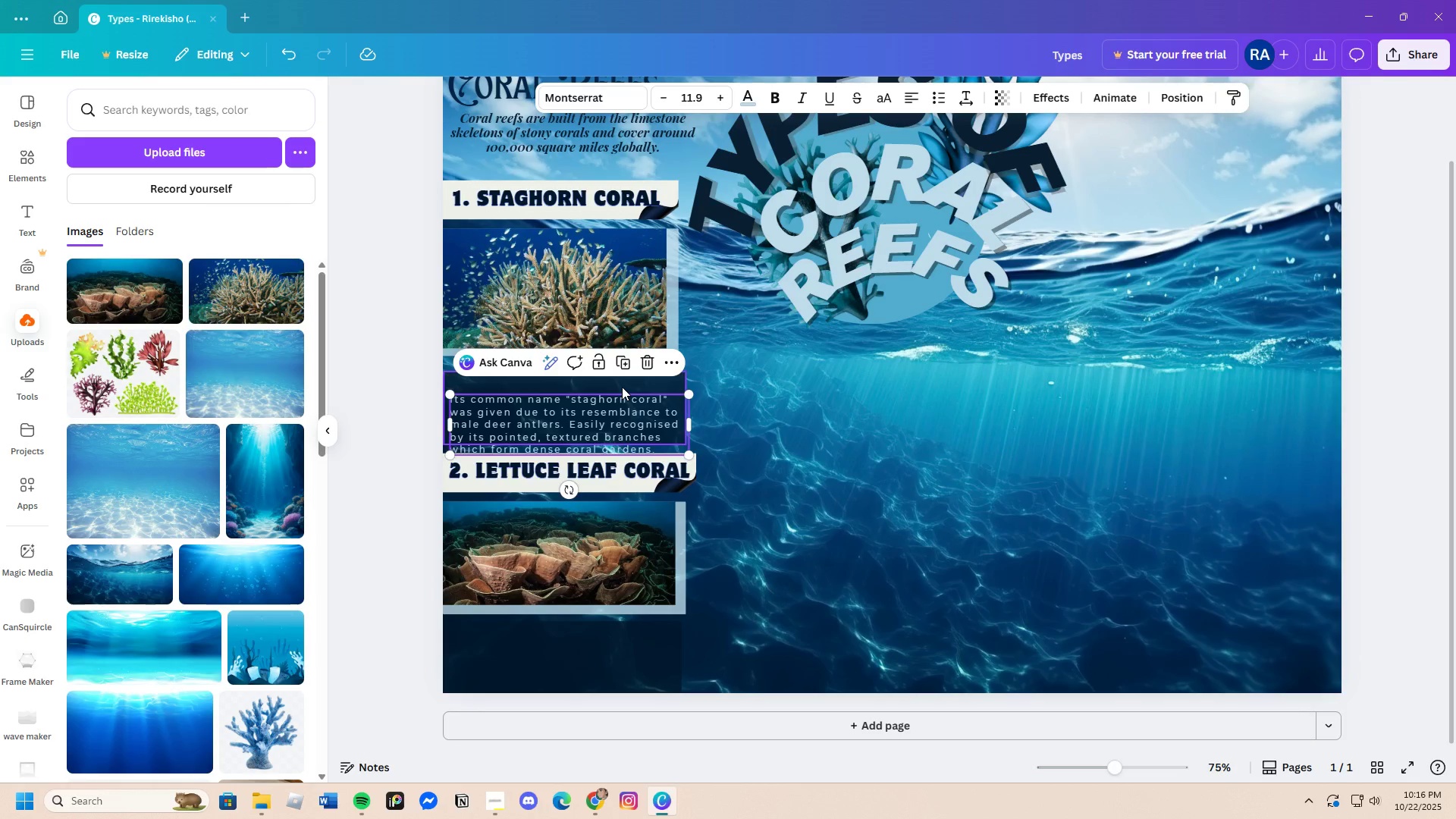 
left_click([622, 387])
 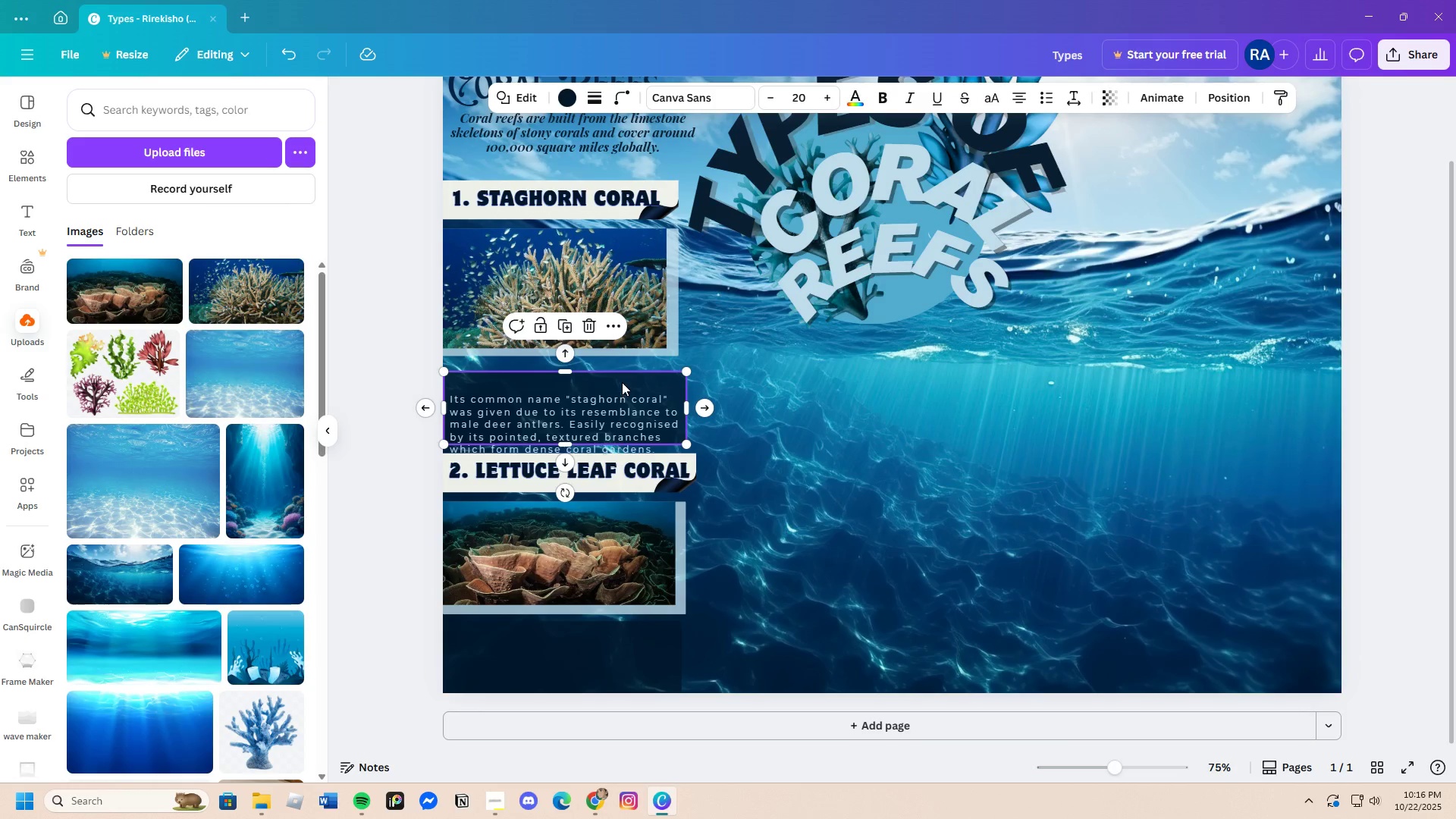 
left_click_drag(start_coordinate=[622, 386], to_coordinate=[621, 376])
 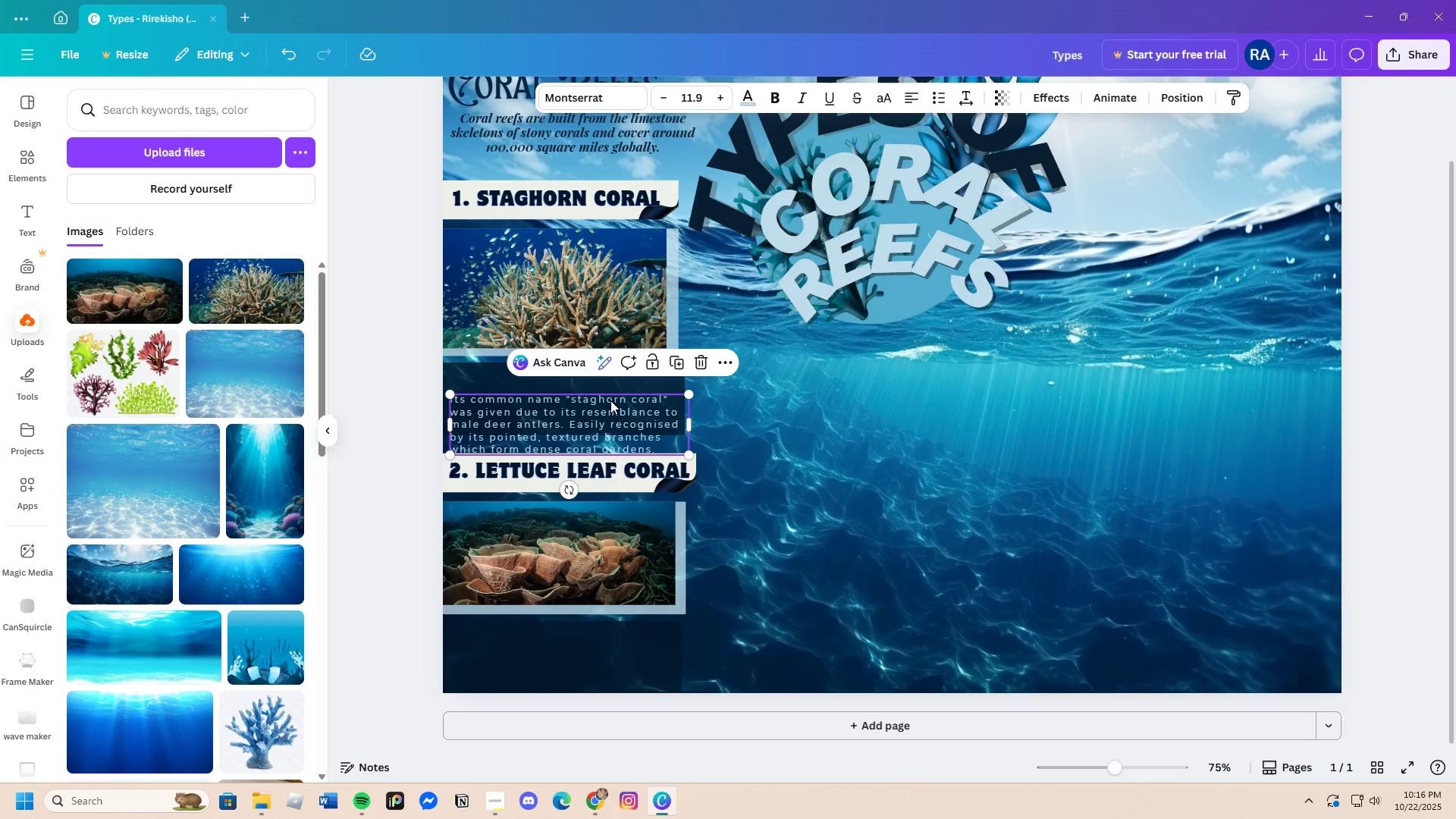 
left_click([610, 400])
 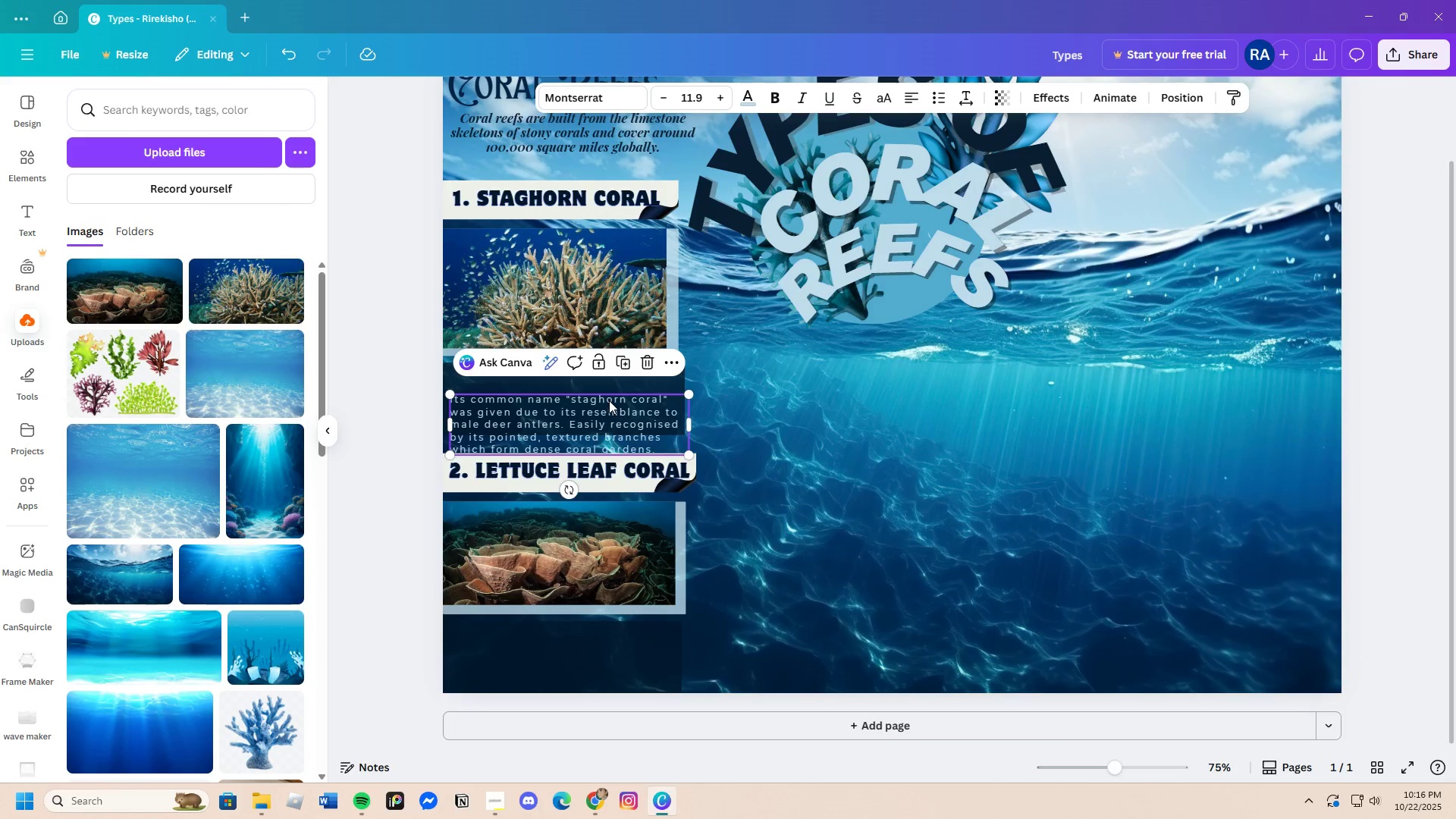 
left_click_drag(start_coordinate=[610, 402], to_coordinate=[605, 376])
 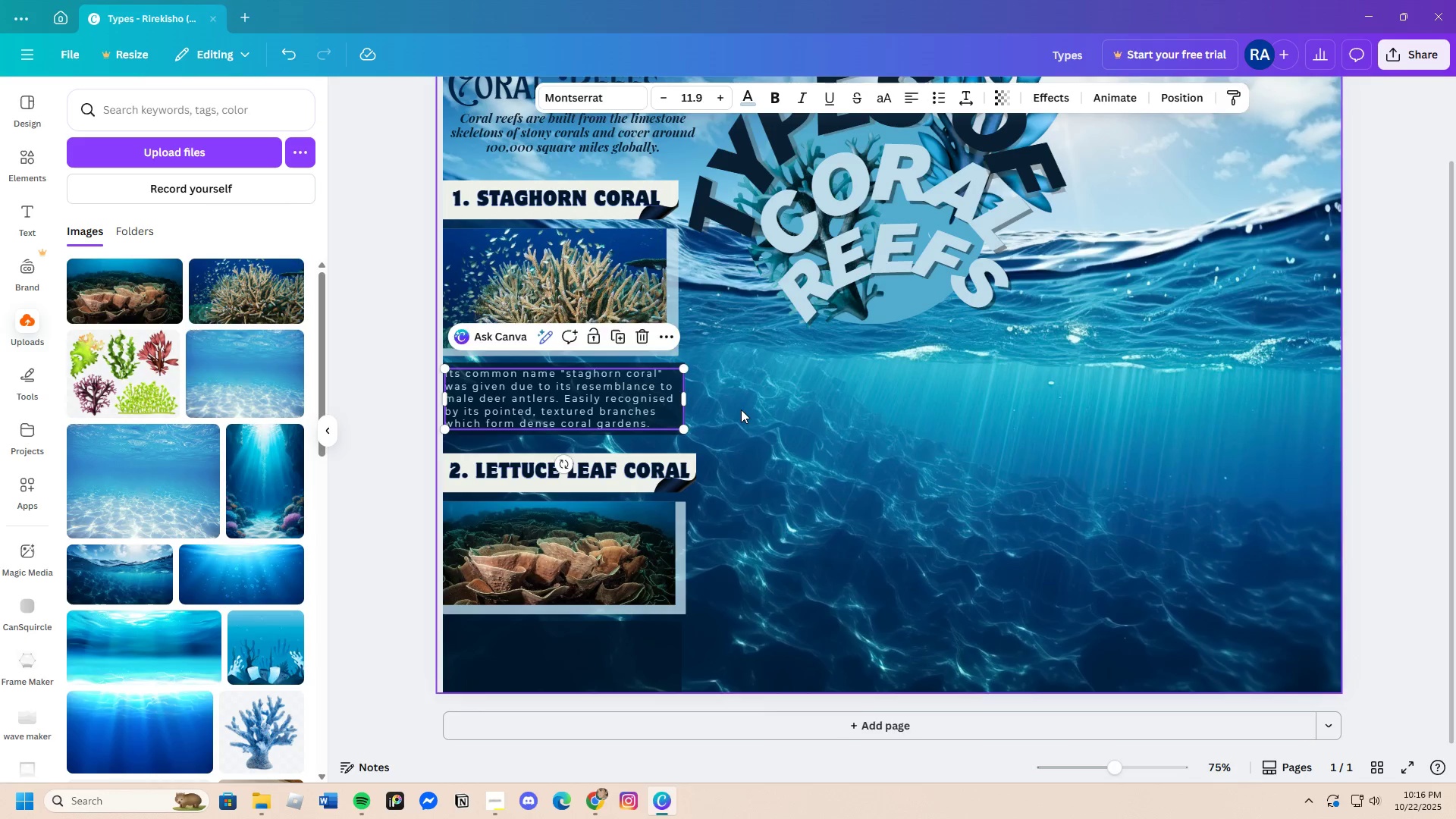 
left_click([741, 410])
 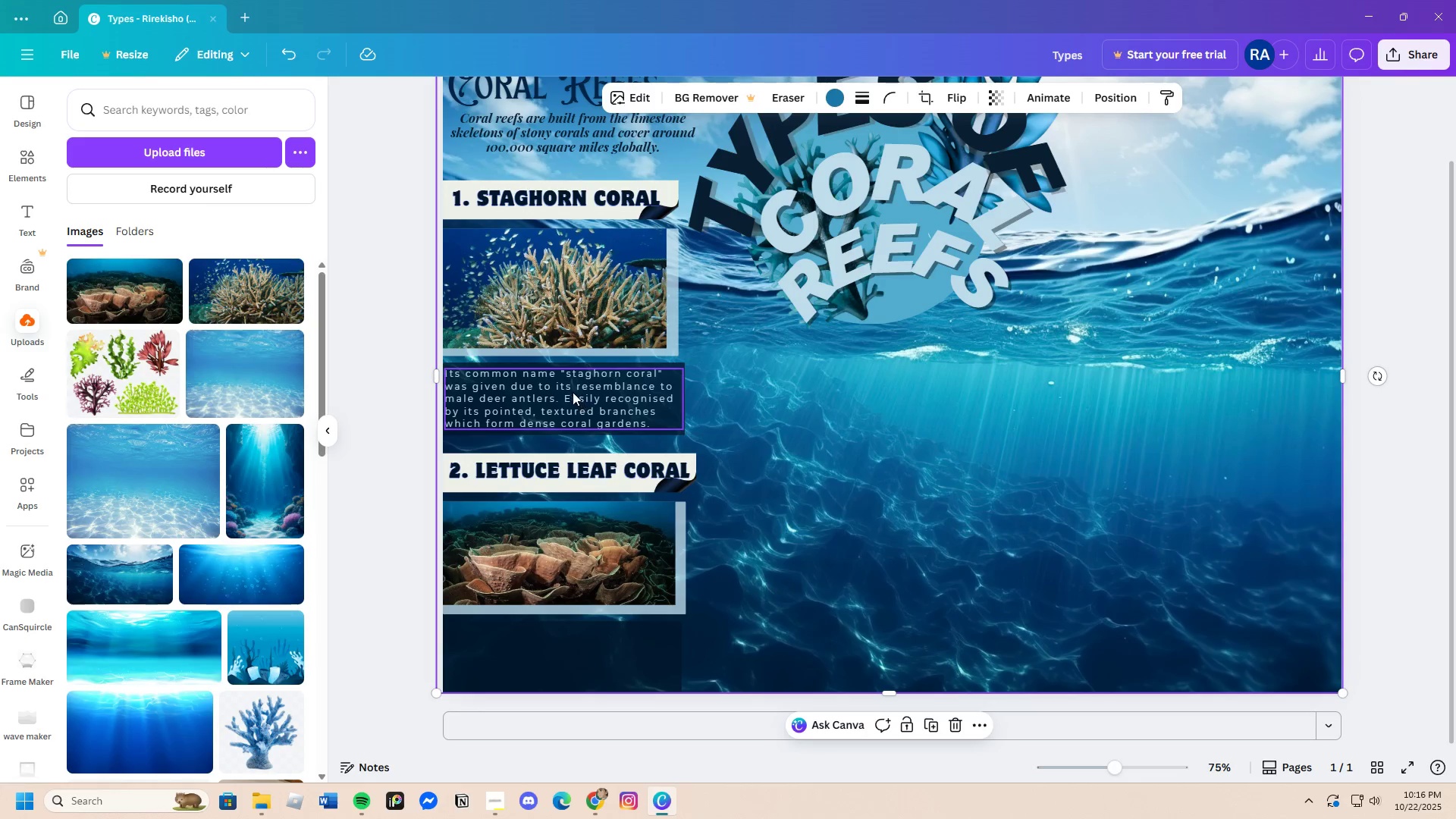 
left_click([572, 392])
 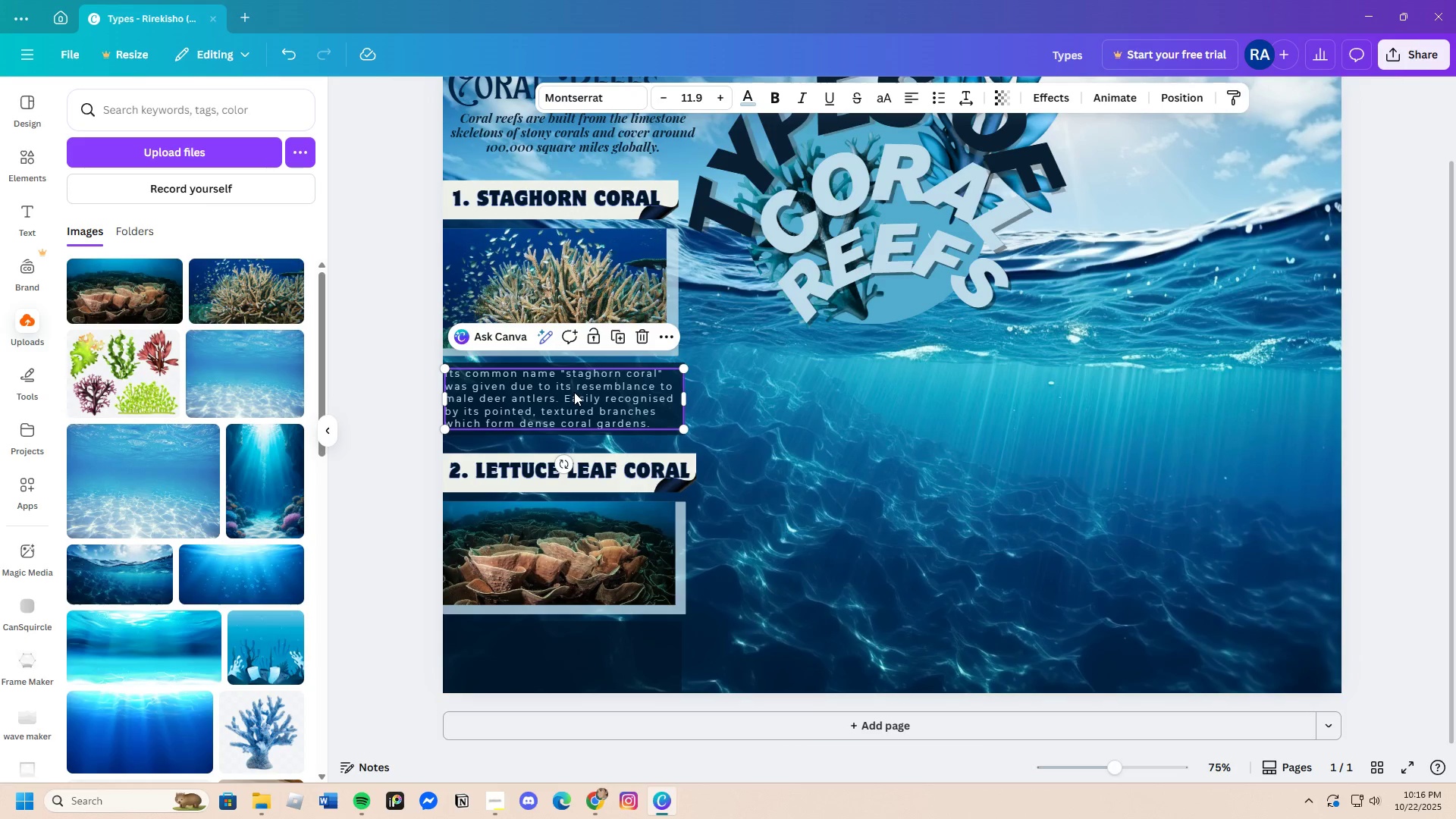 
left_click_drag(start_coordinate=[572, 392], to_coordinate=[578, 392])
 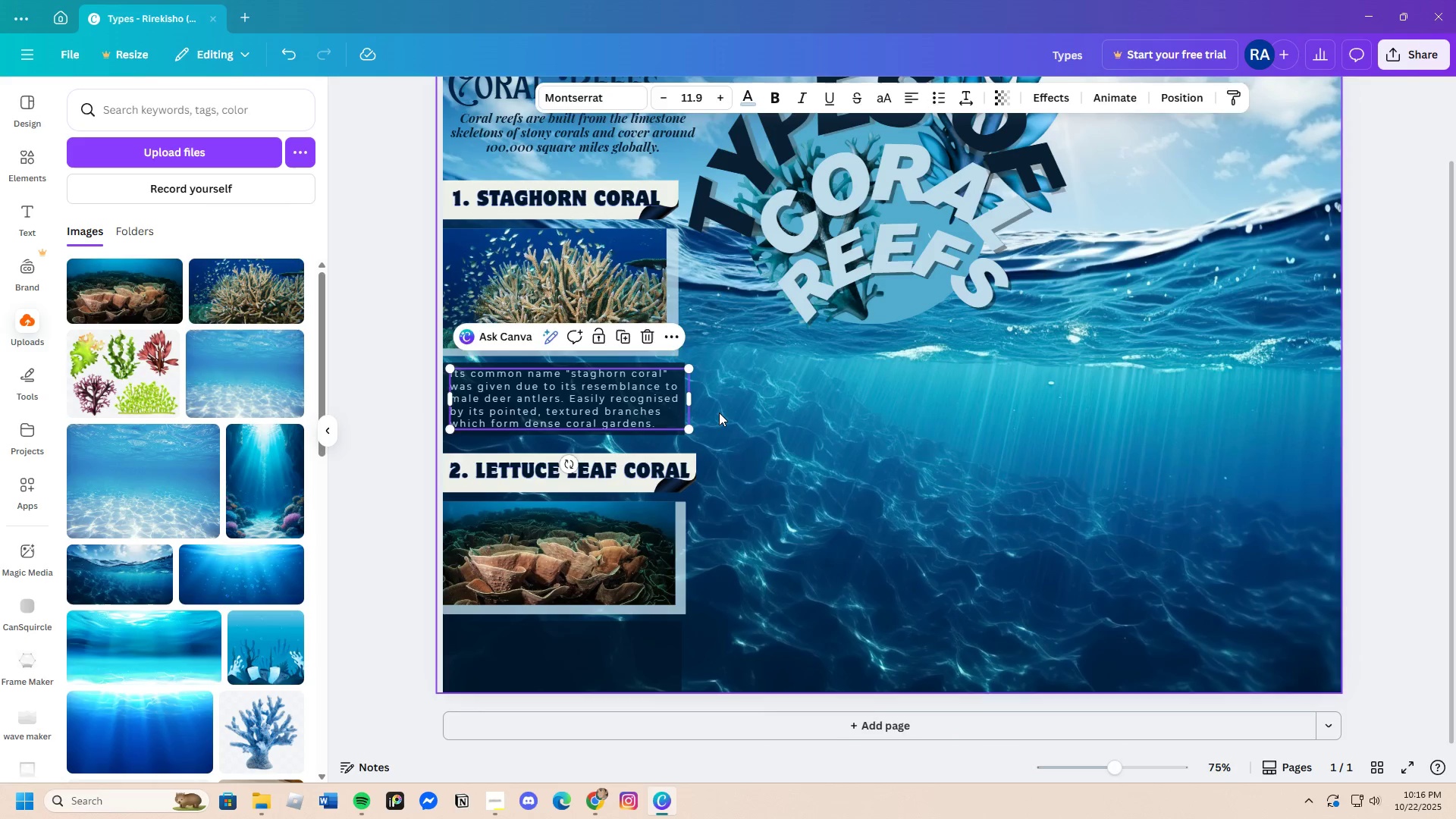 
left_click([719, 413])
 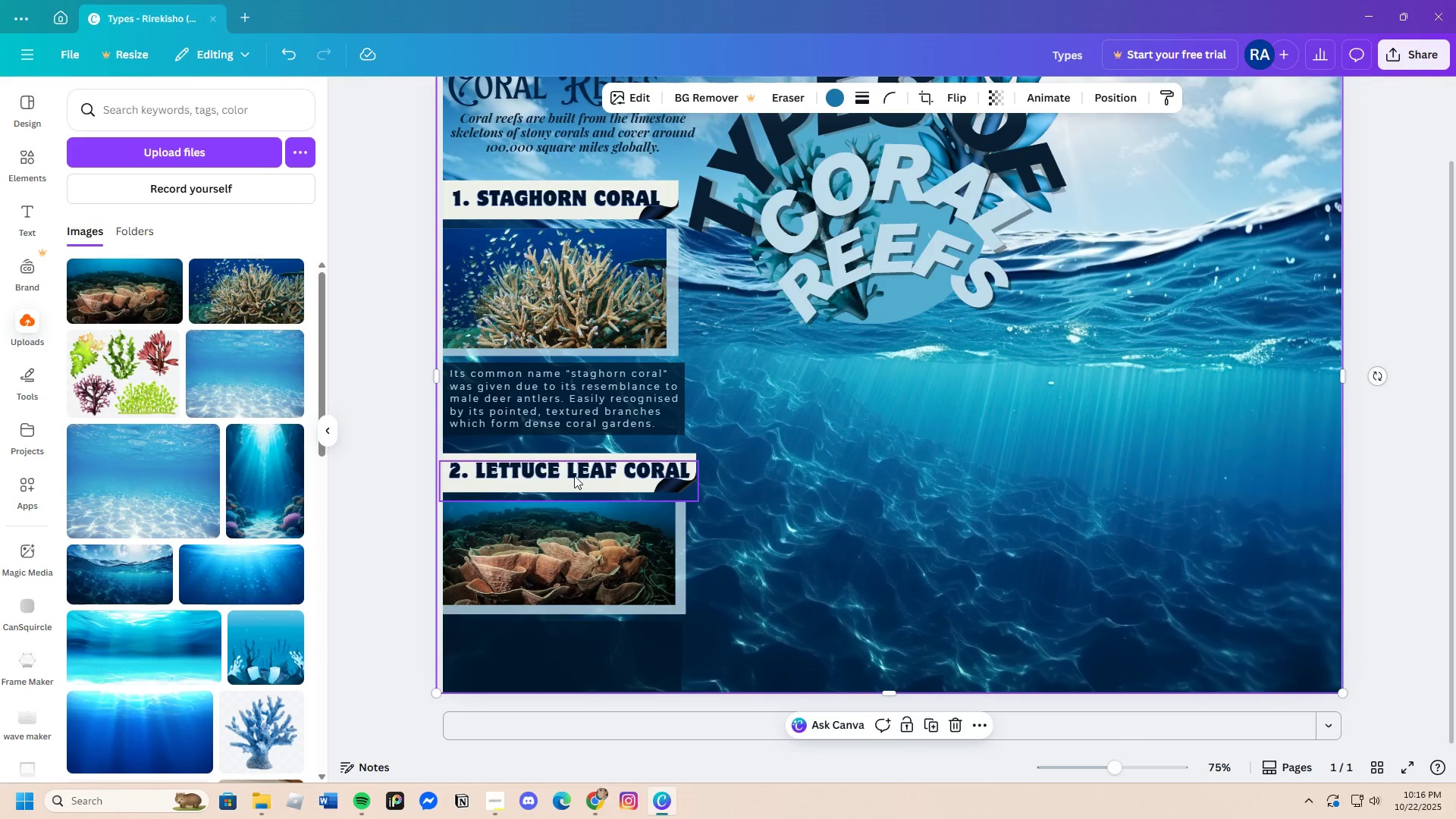 
left_click_drag(start_coordinate=[574, 475], to_coordinate=[579, 489])
 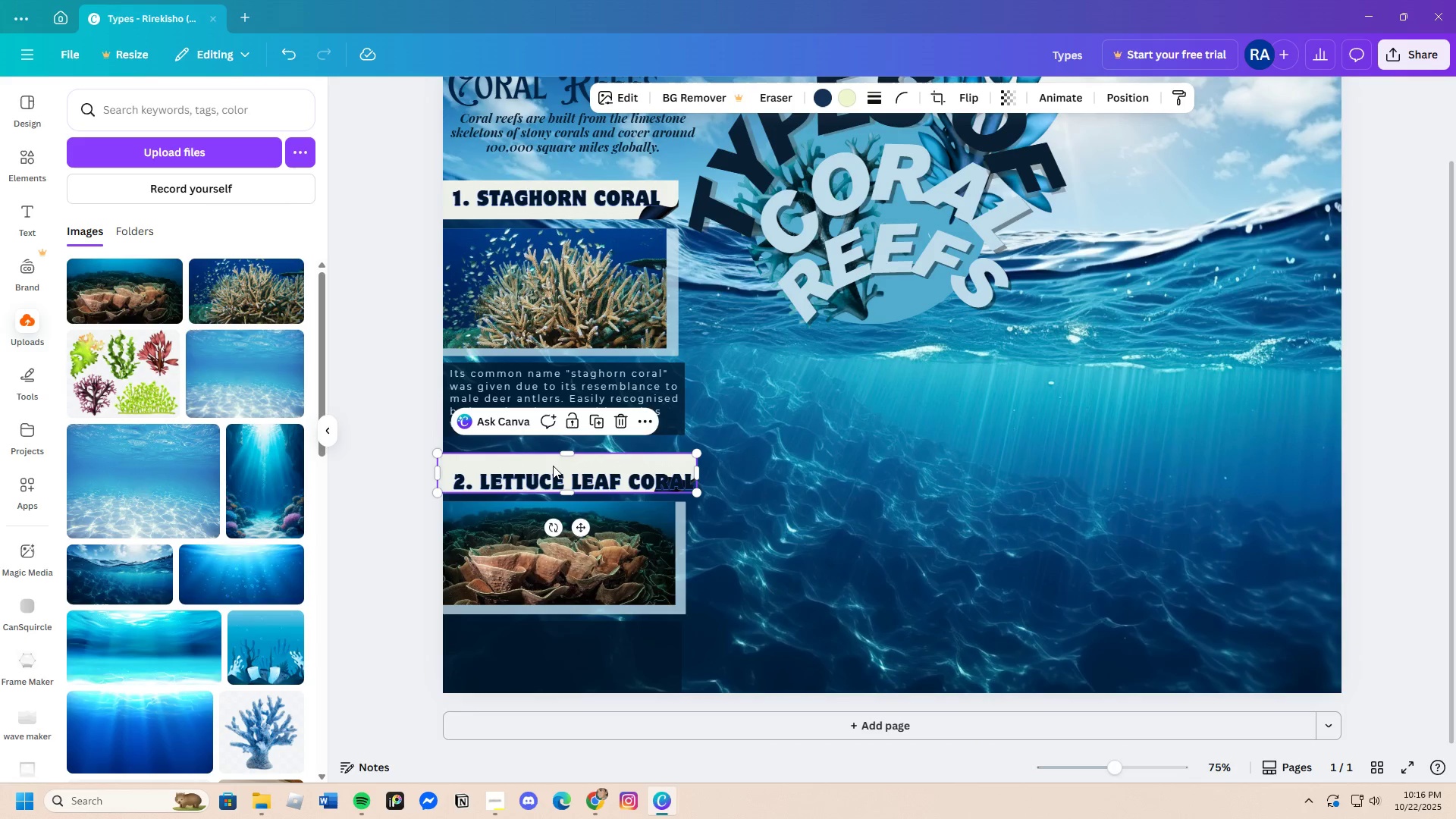 
left_click([553, 466])
 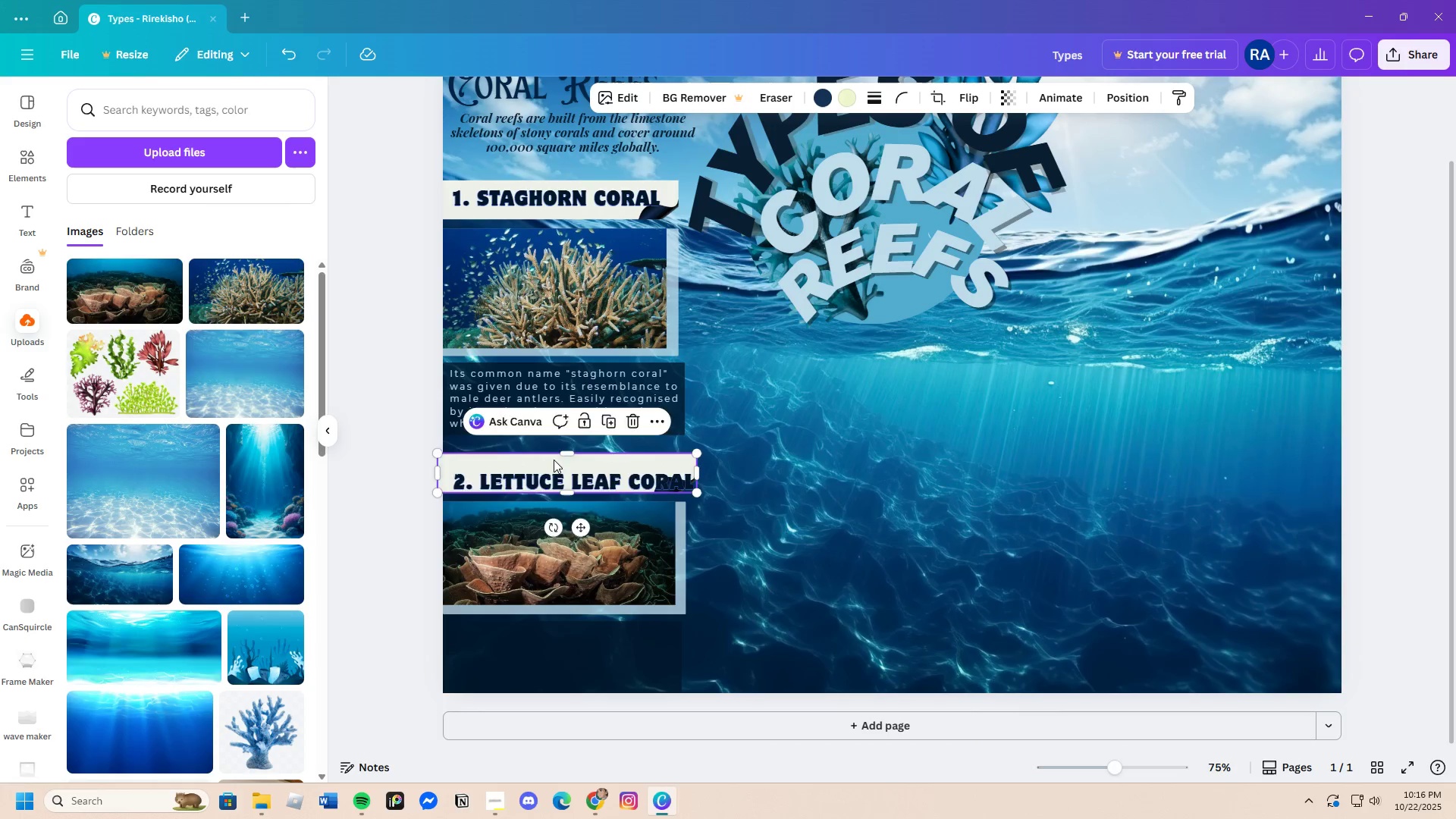 
left_click_drag(start_coordinate=[553, 466], to_coordinate=[554, 454])
 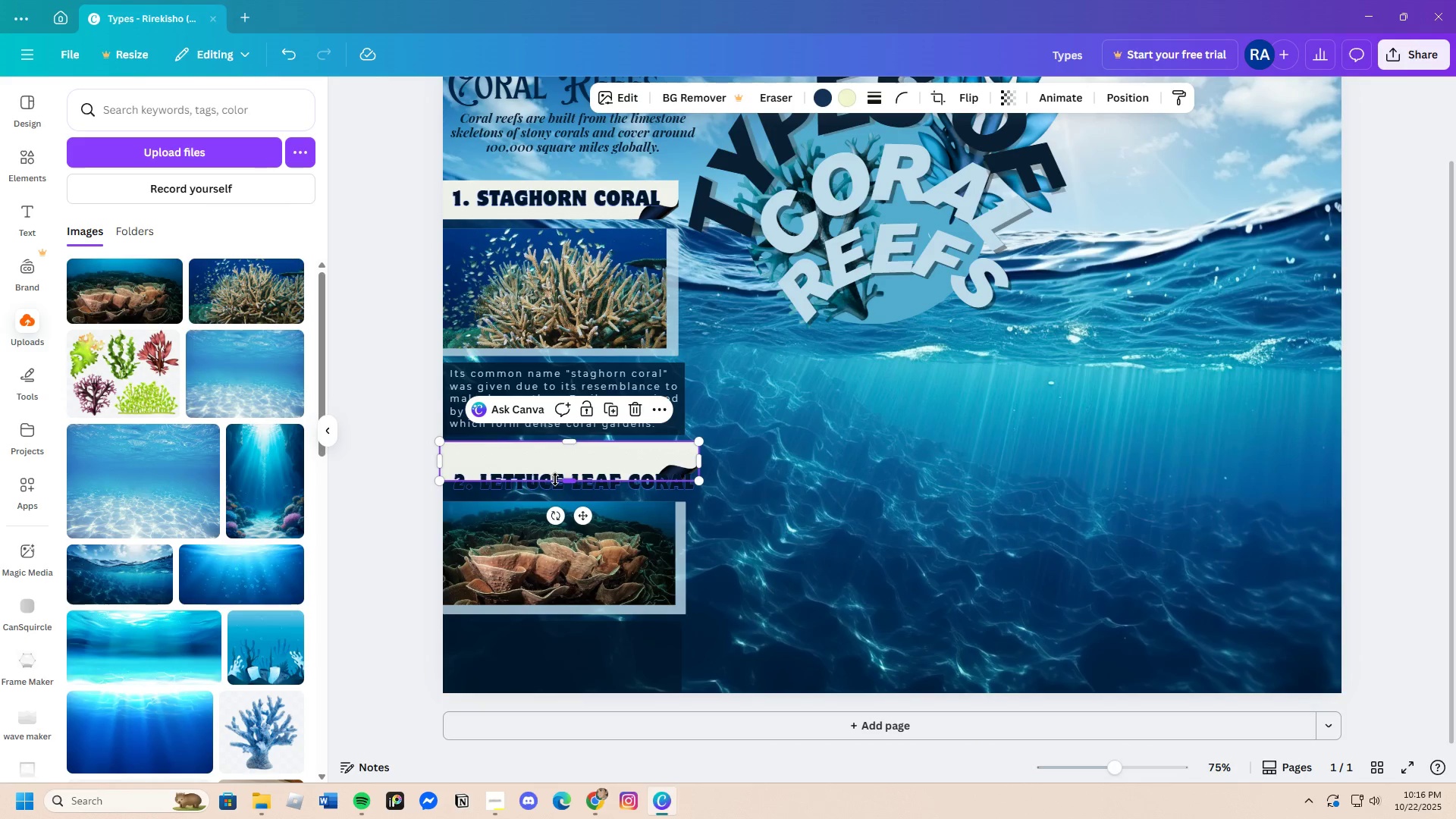 
left_click([554, 477])
 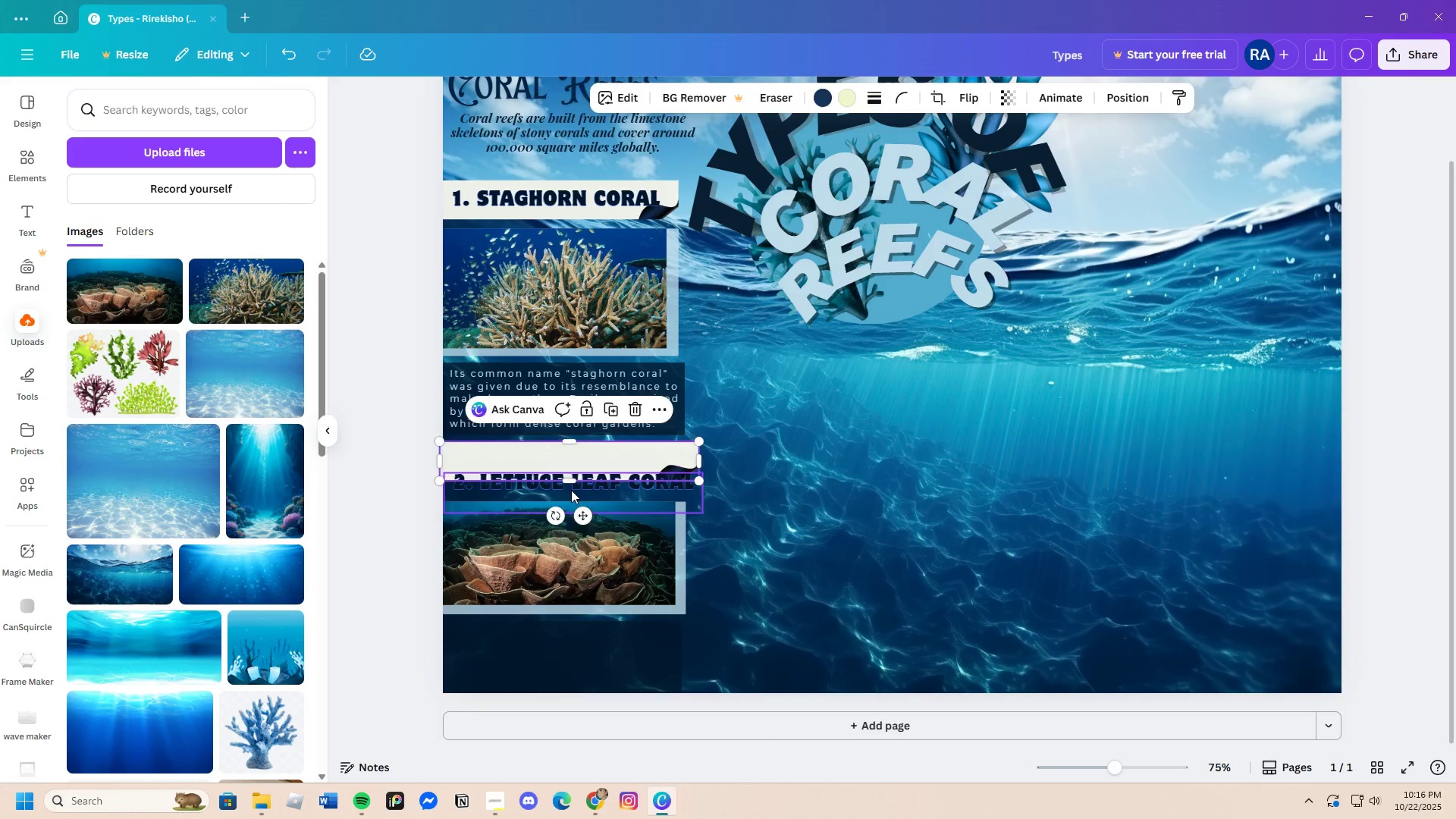 
left_click([571, 490])
 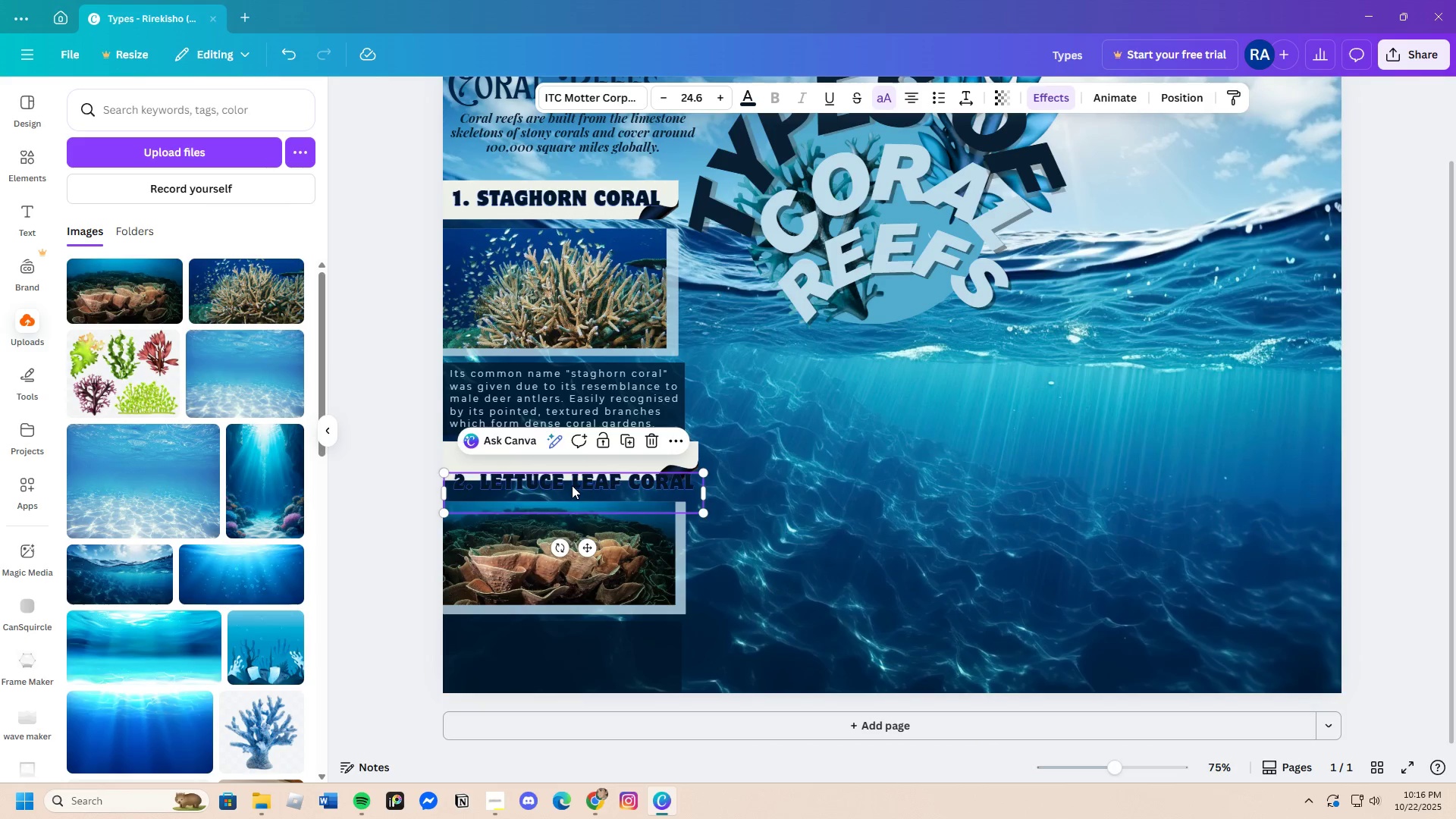 
left_click_drag(start_coordinate=[572, 487], to_coordinate=[569, 465])
 